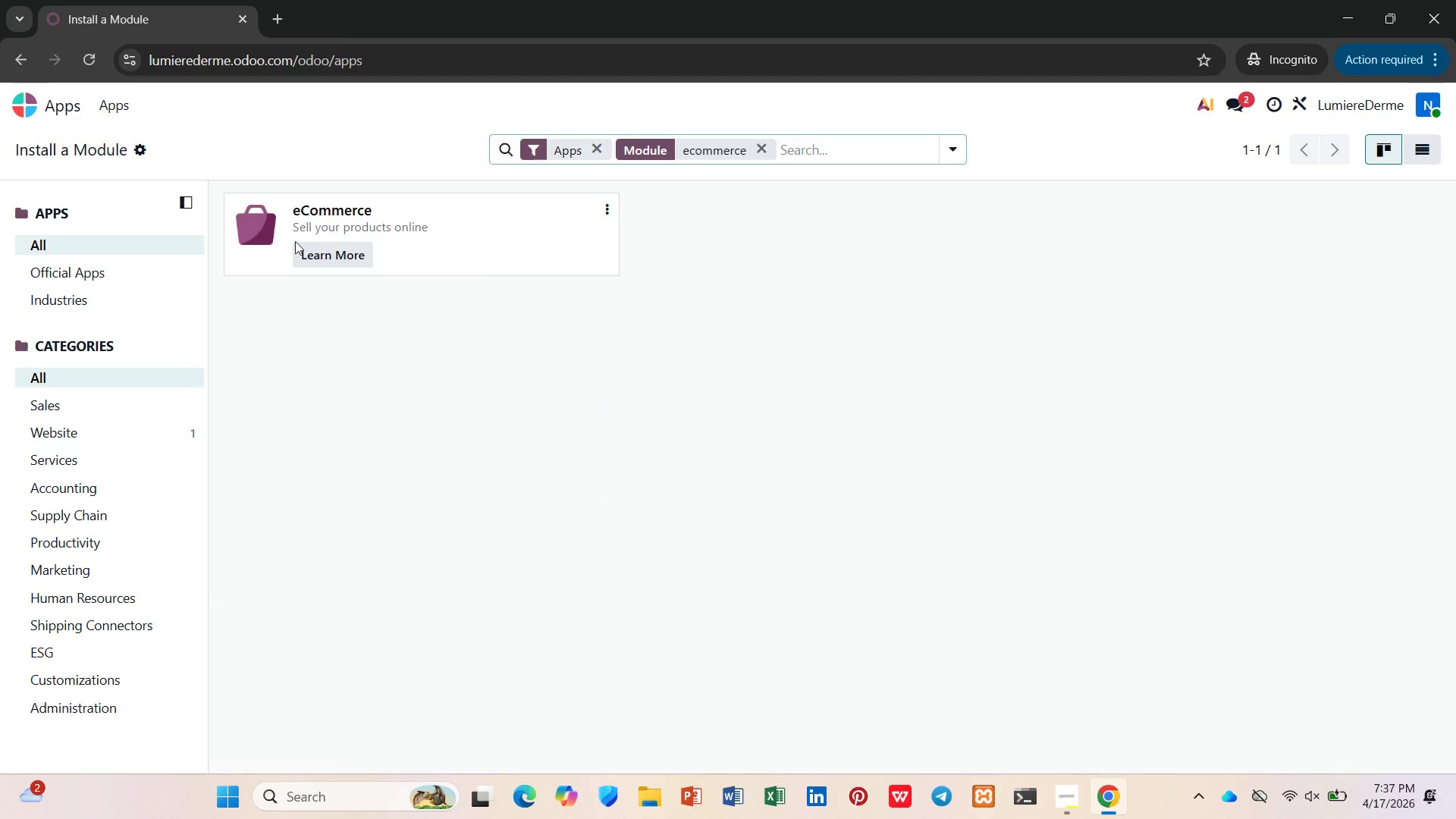 
left_click([293, 222])
 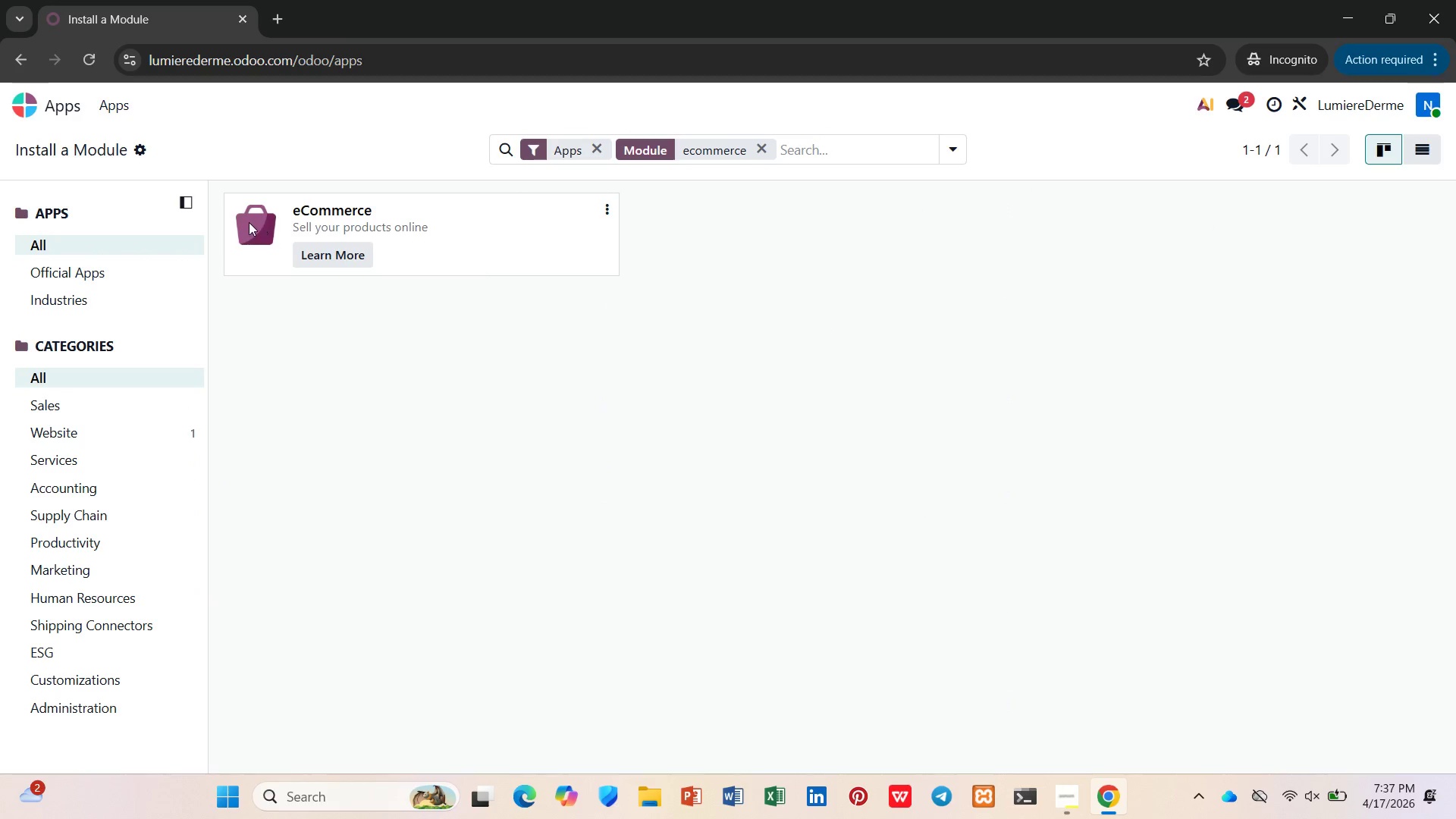 
left_click([249, 222])
 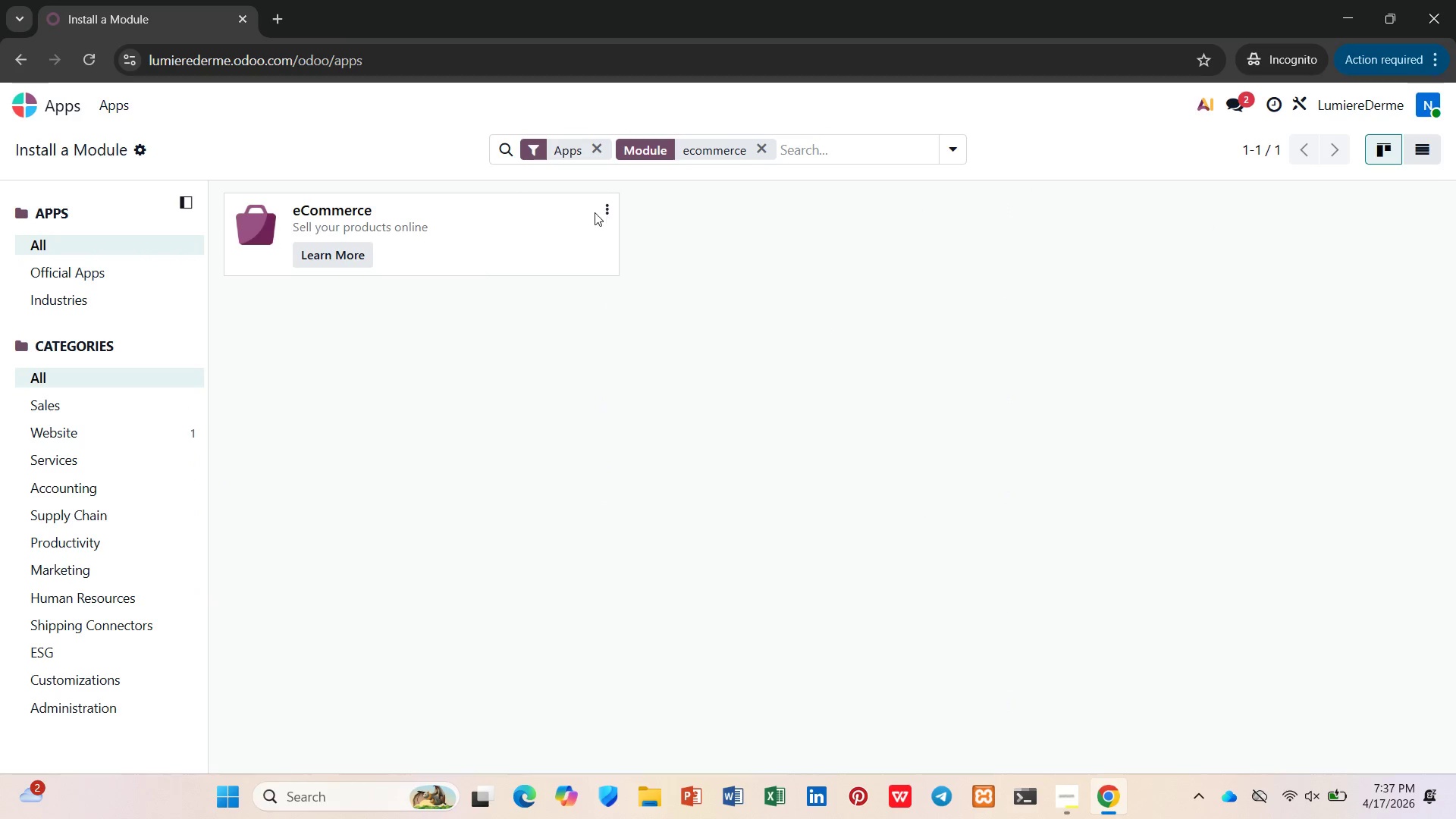 
left_click([603, 205])
 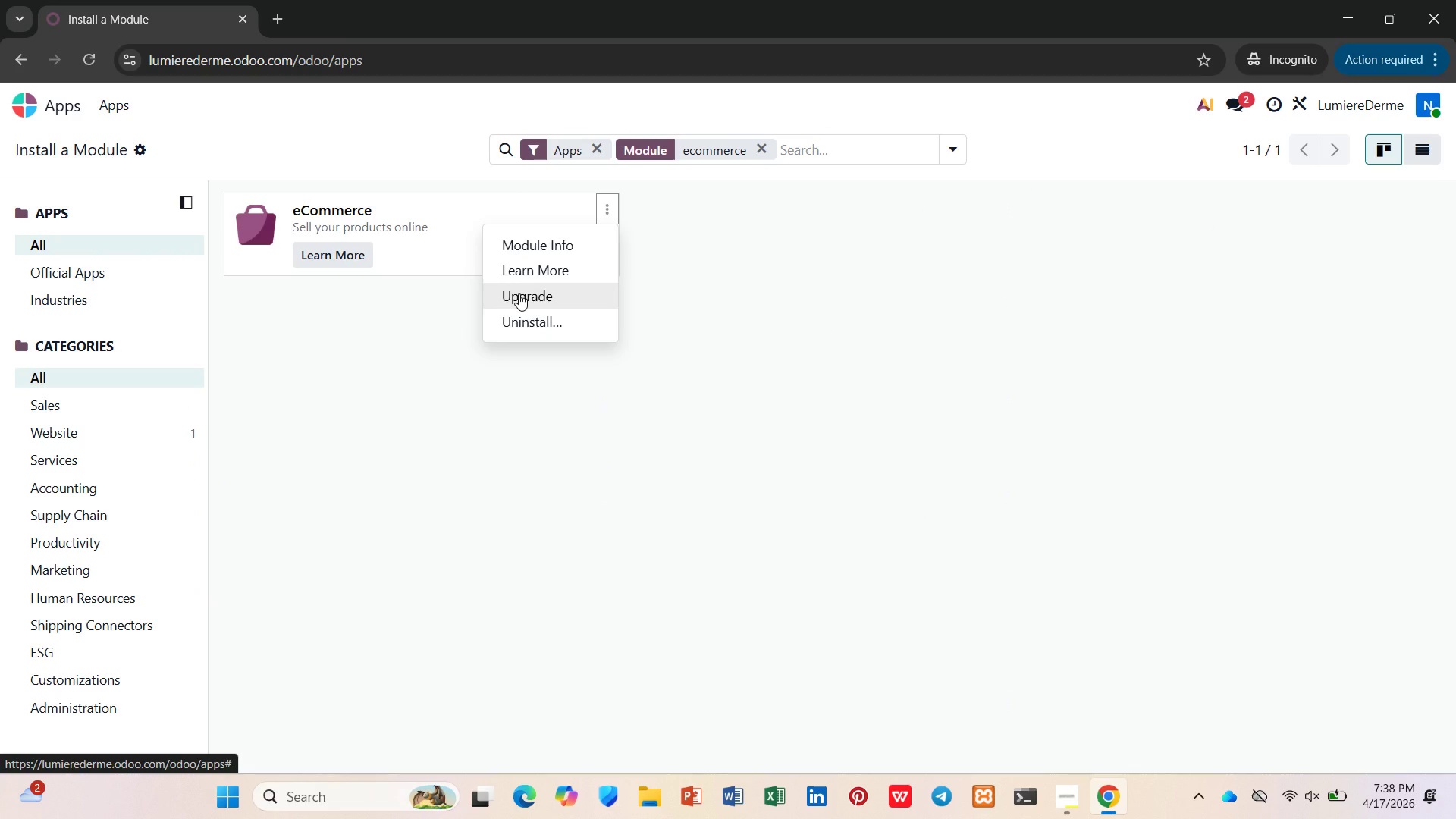 
left_click([268, 359])
 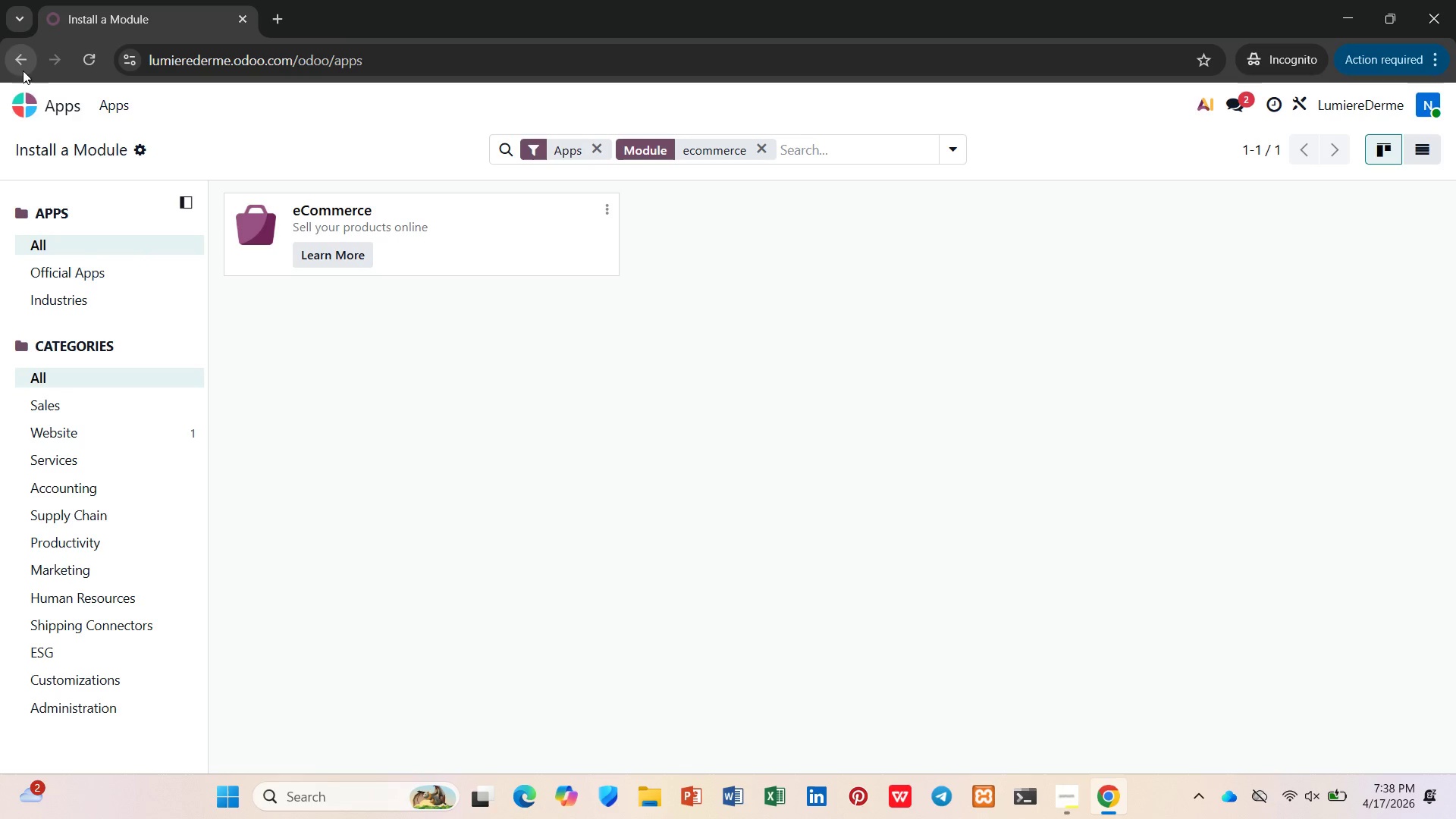 
left_click([29, 105])
 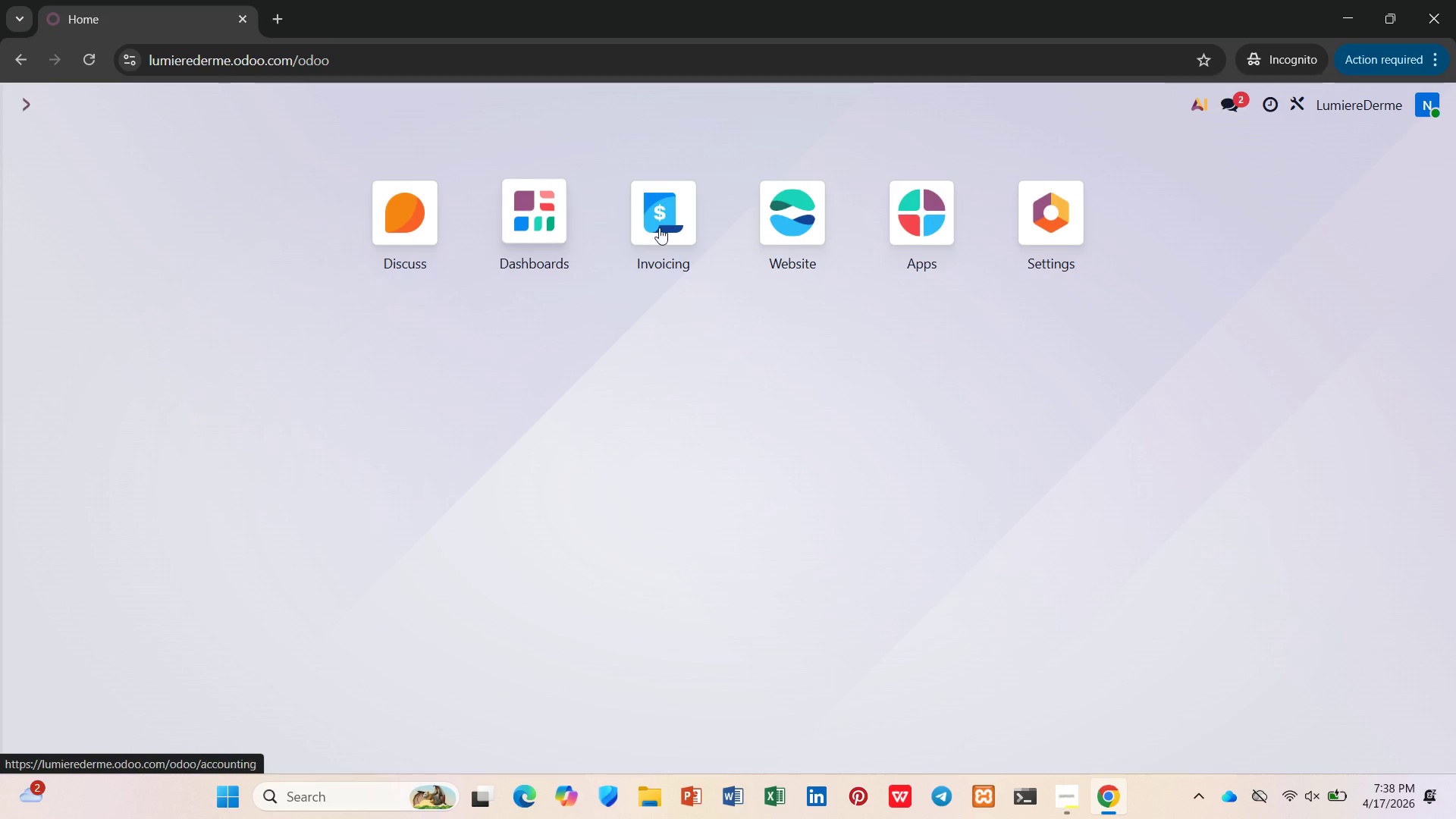 
left_click([771, 221])
 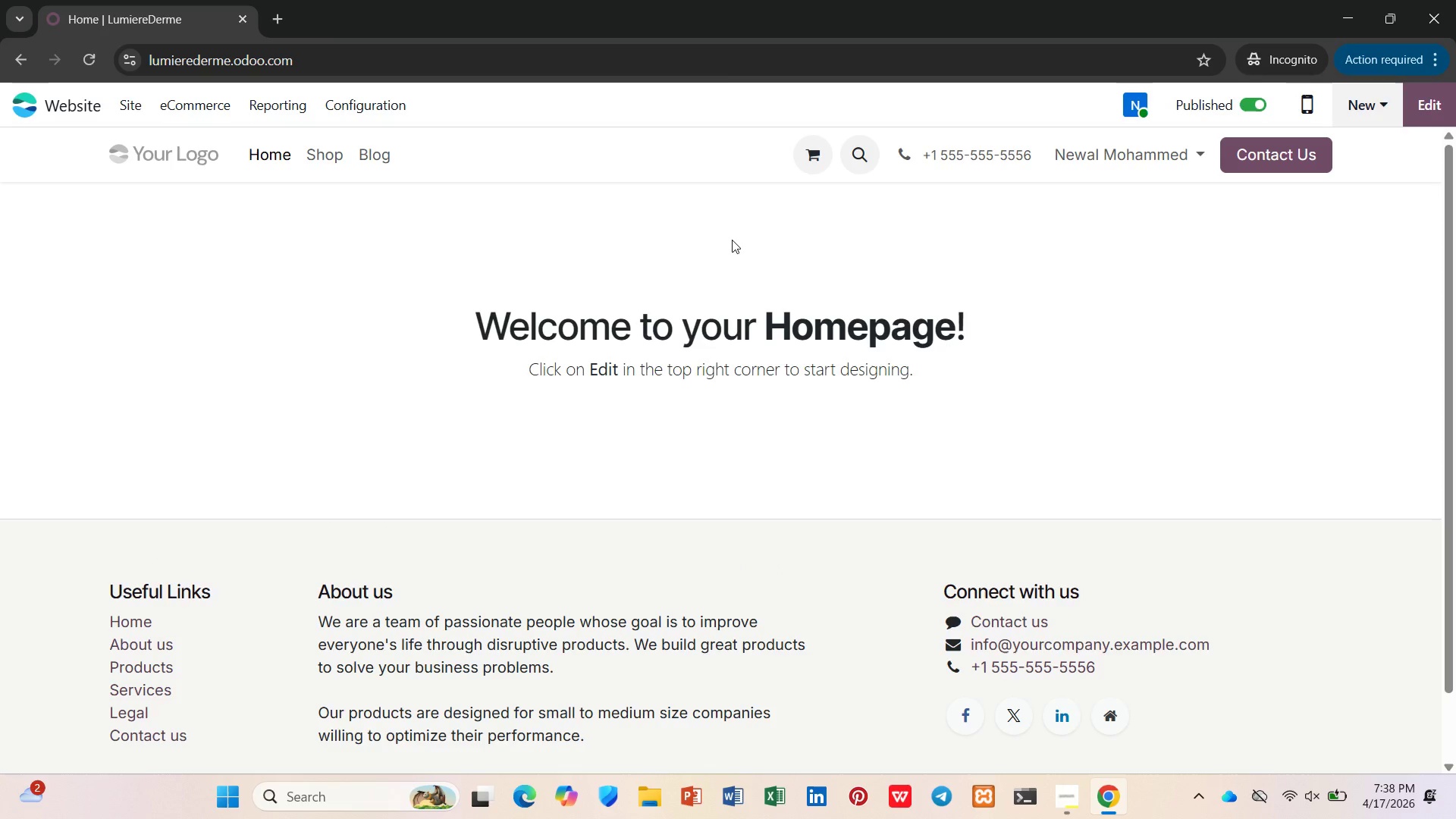 
wait(5.06)
 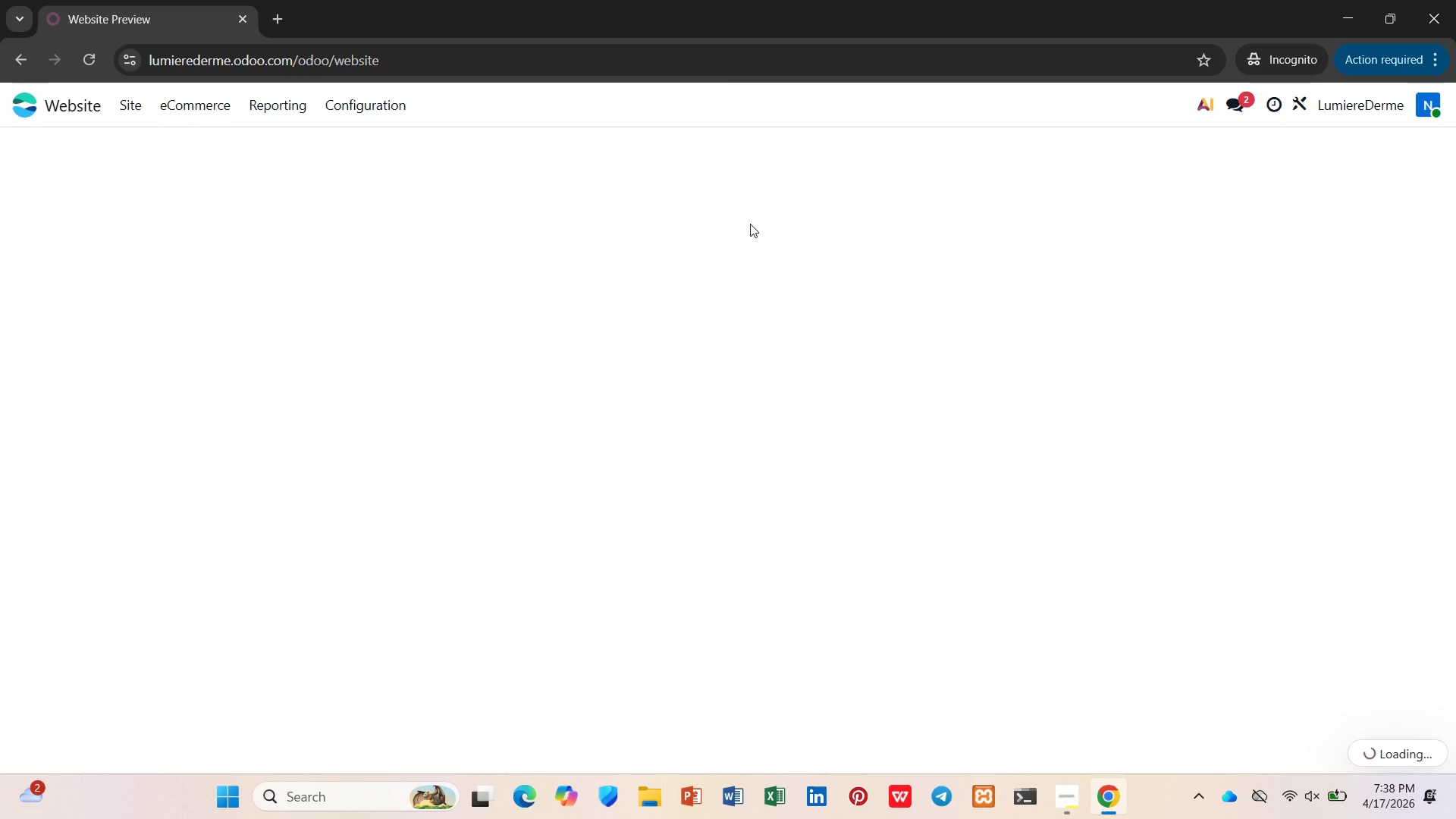 
left_click([667, 346])
 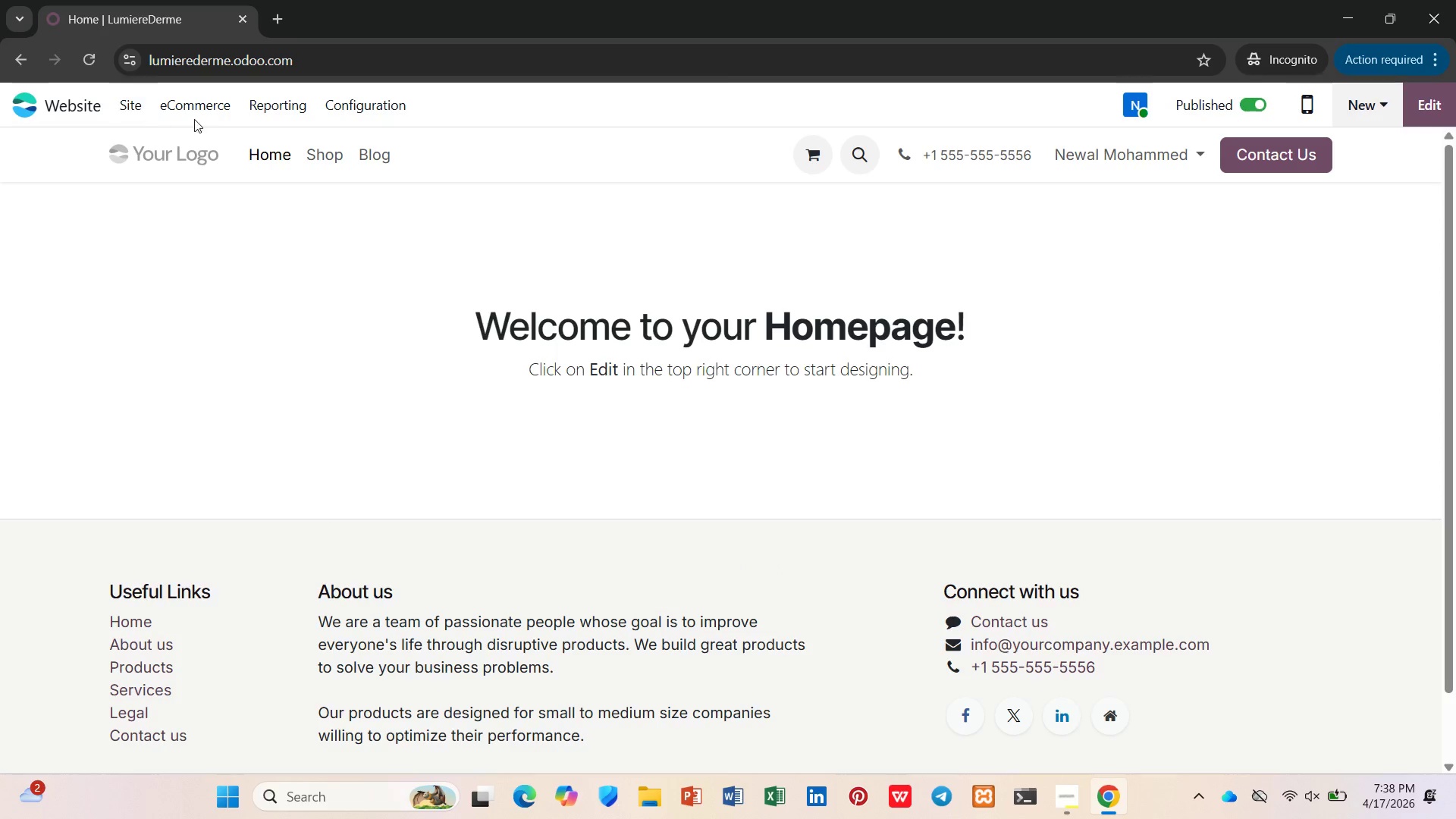 
double_click([210, 111])
 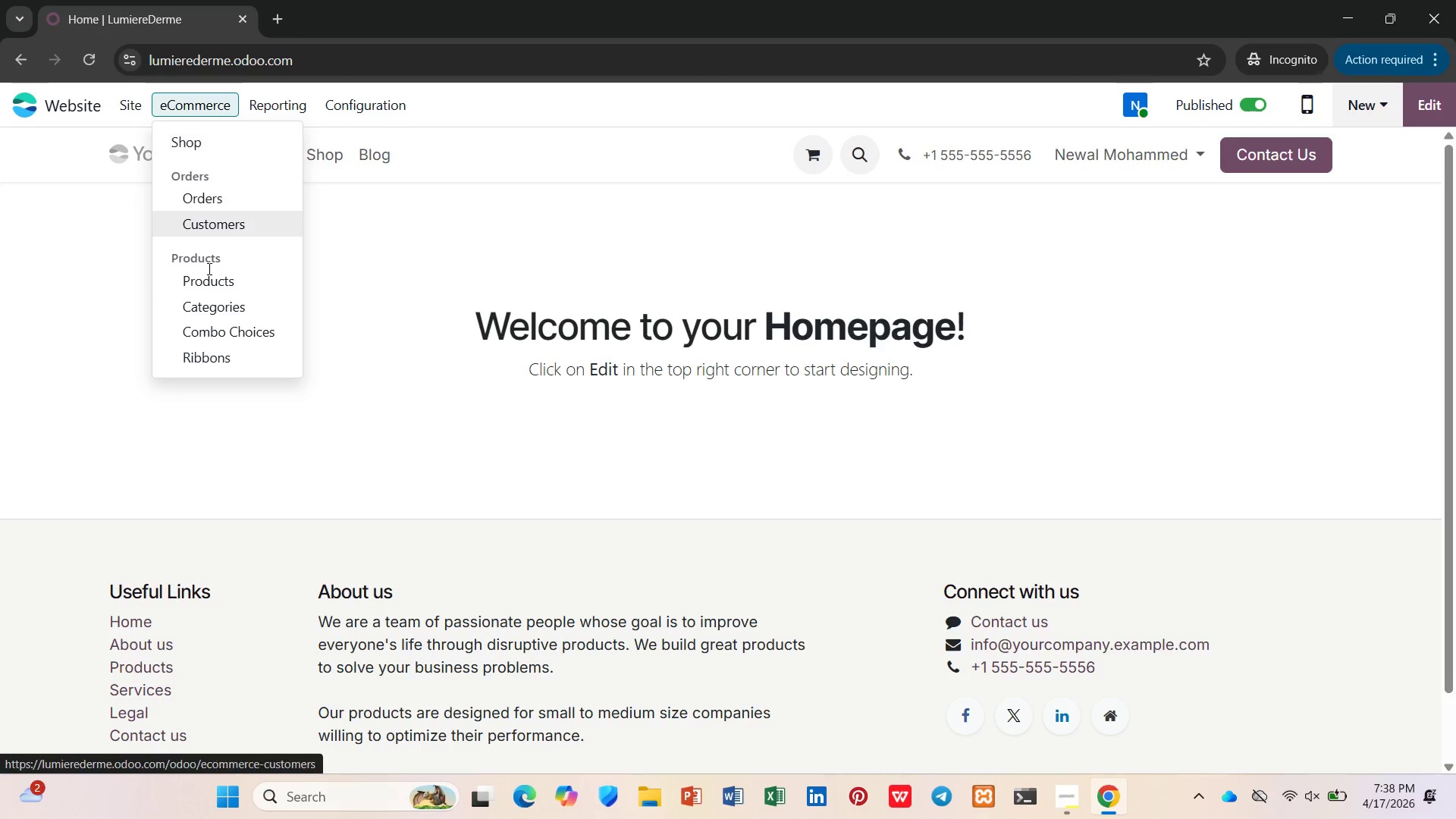 
left_click([207, 300])
 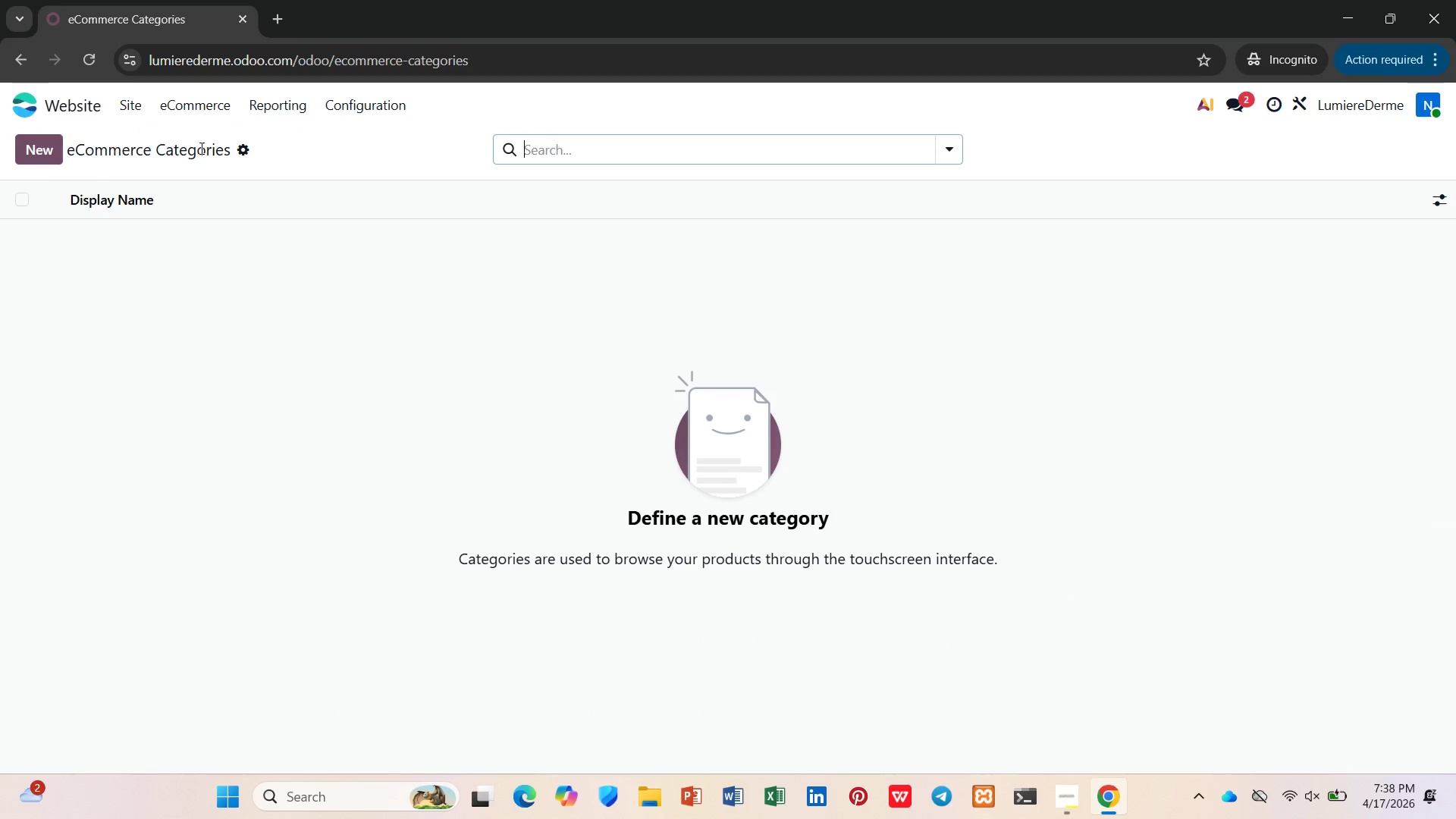 
left_click([50, 145])
 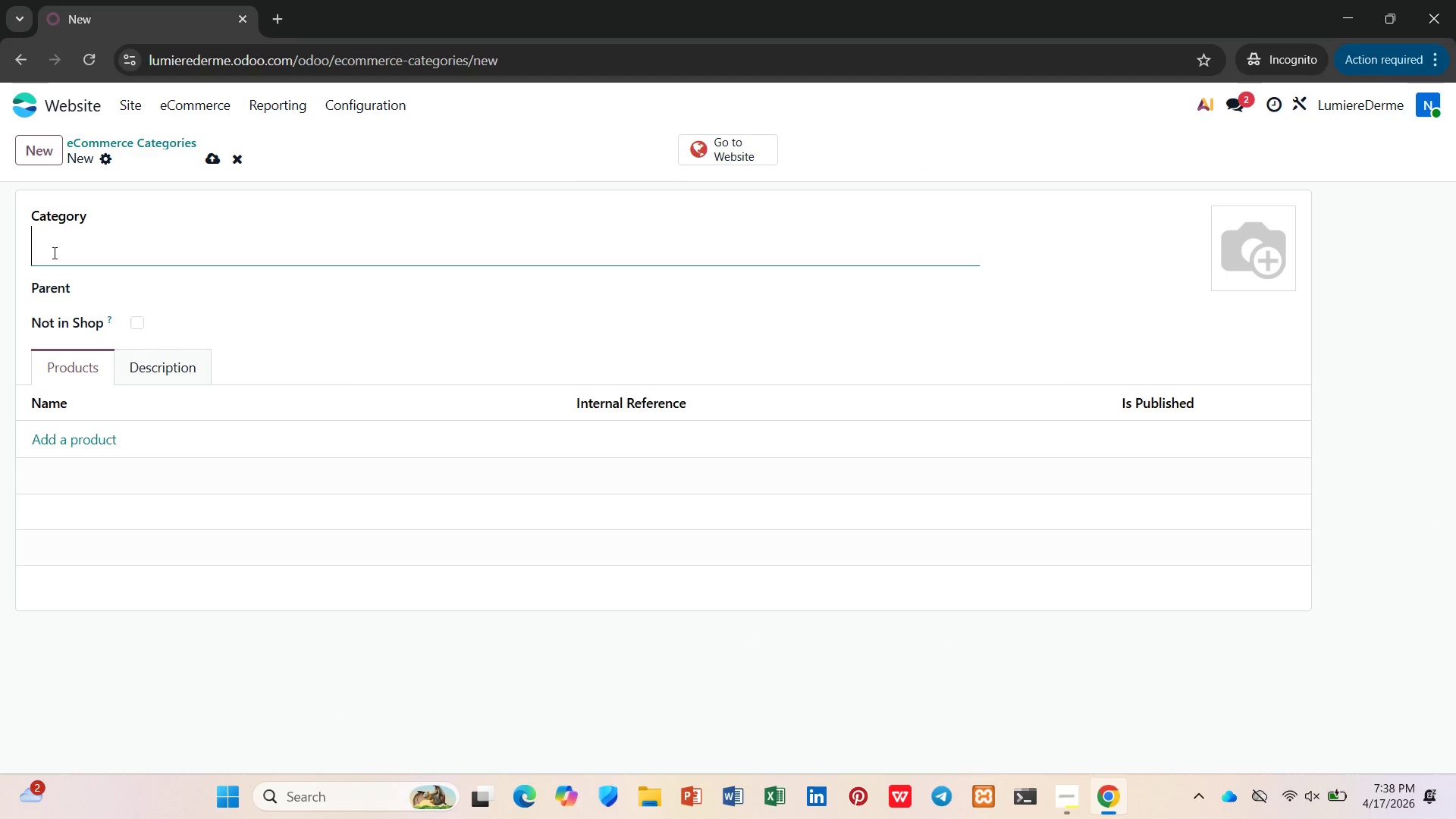 
wait(6.45)
 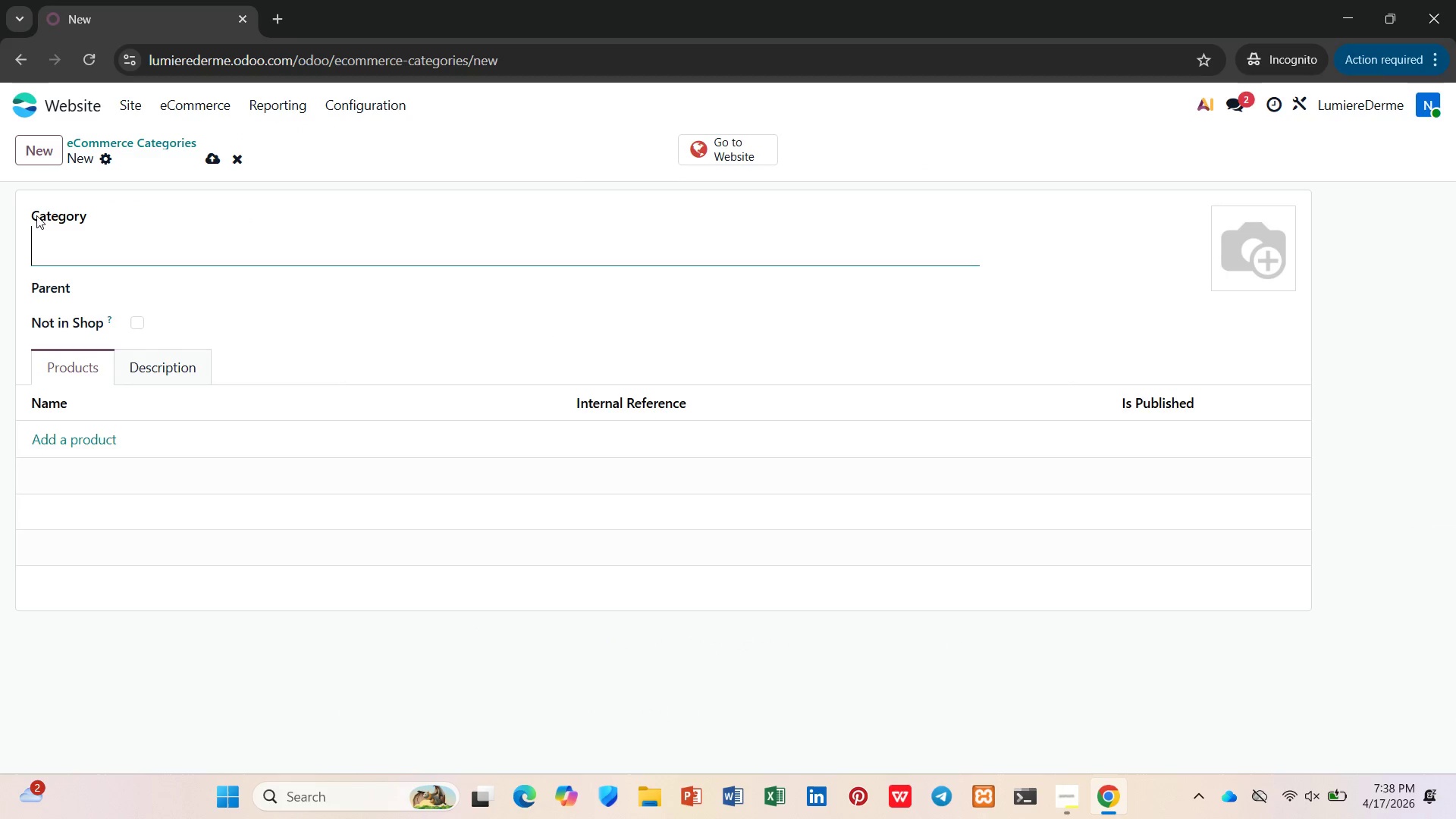 
type(Products)
 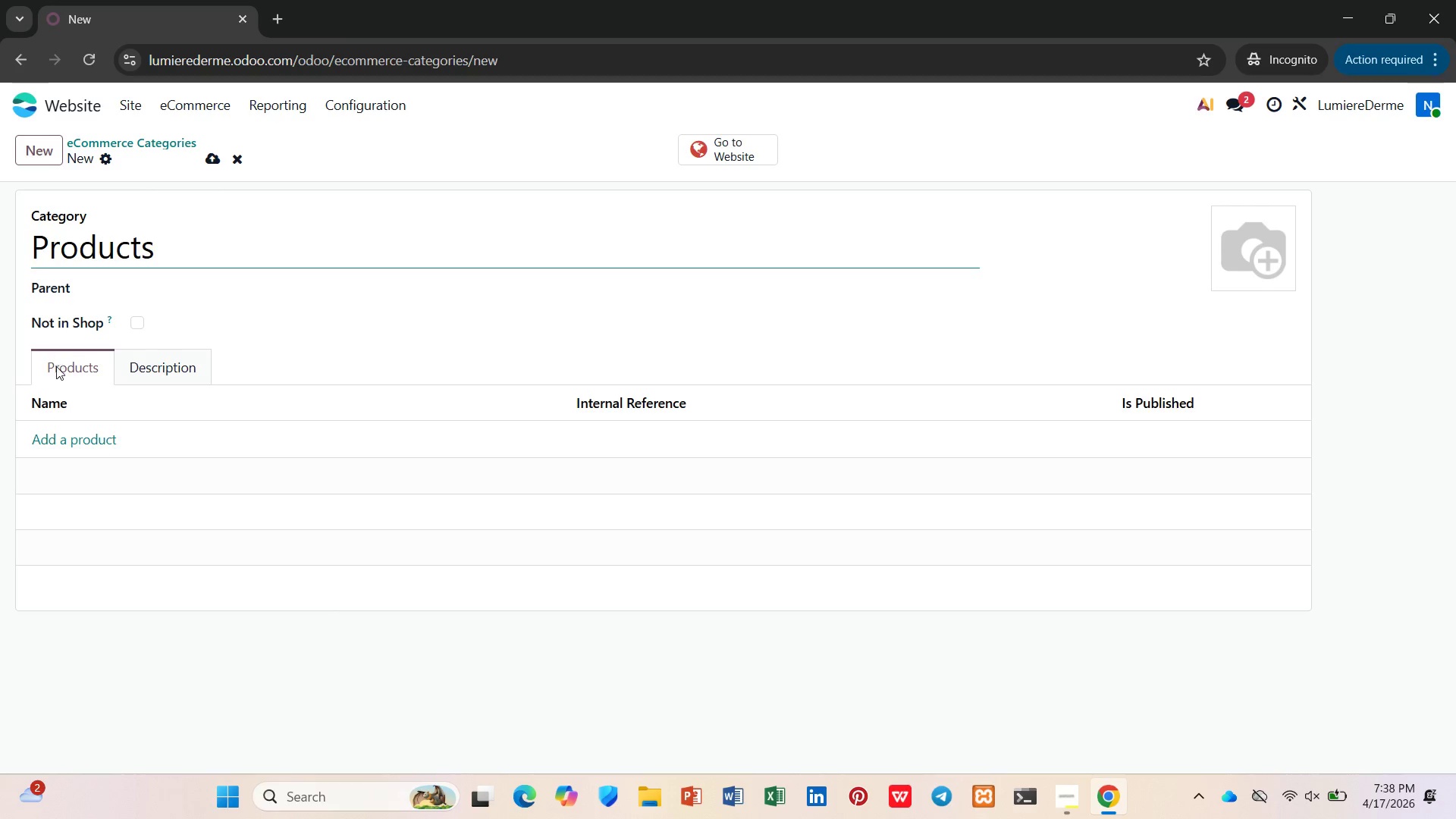 
left_click([98, 440])
 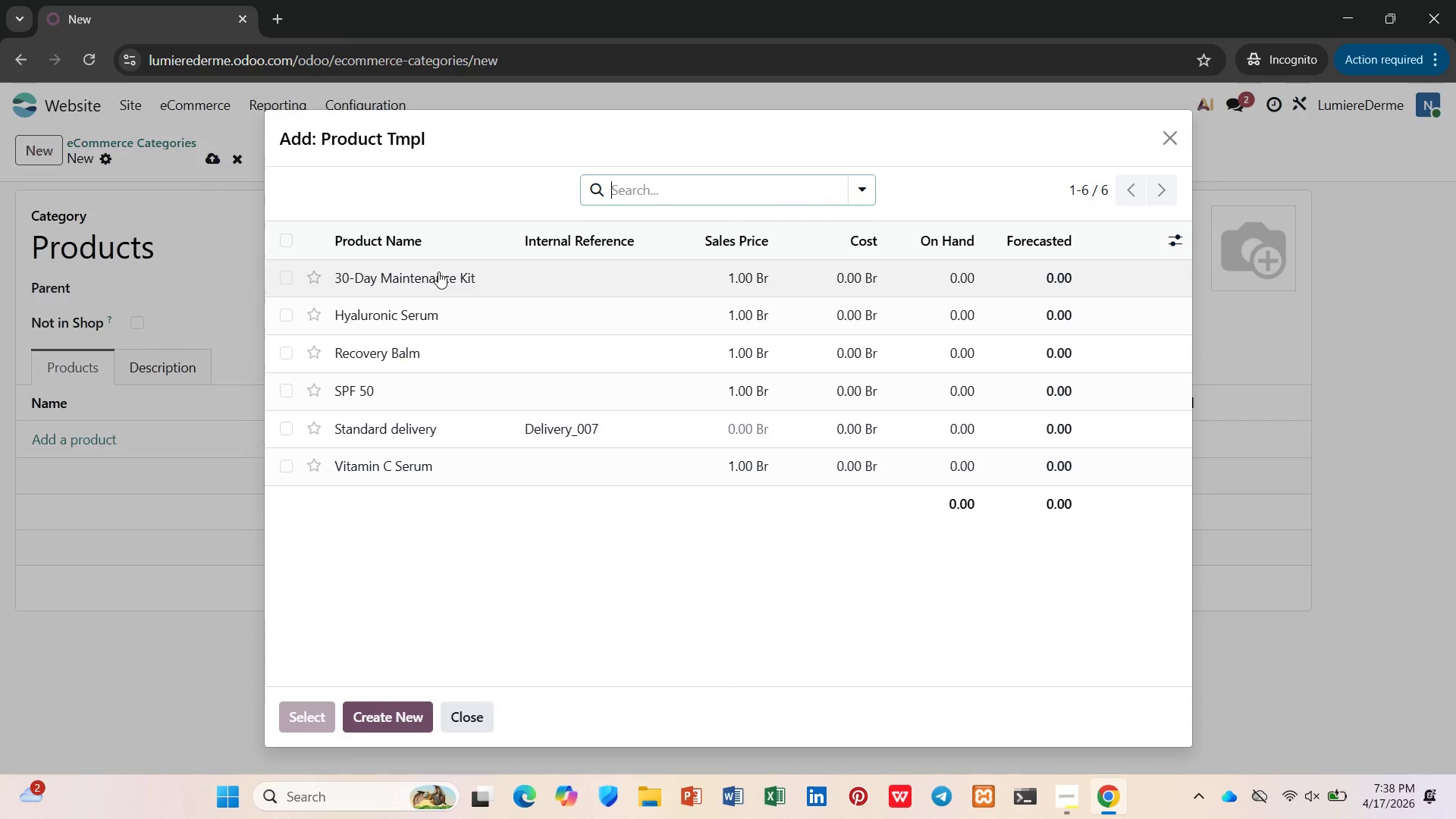 
left_click([287, 279])
 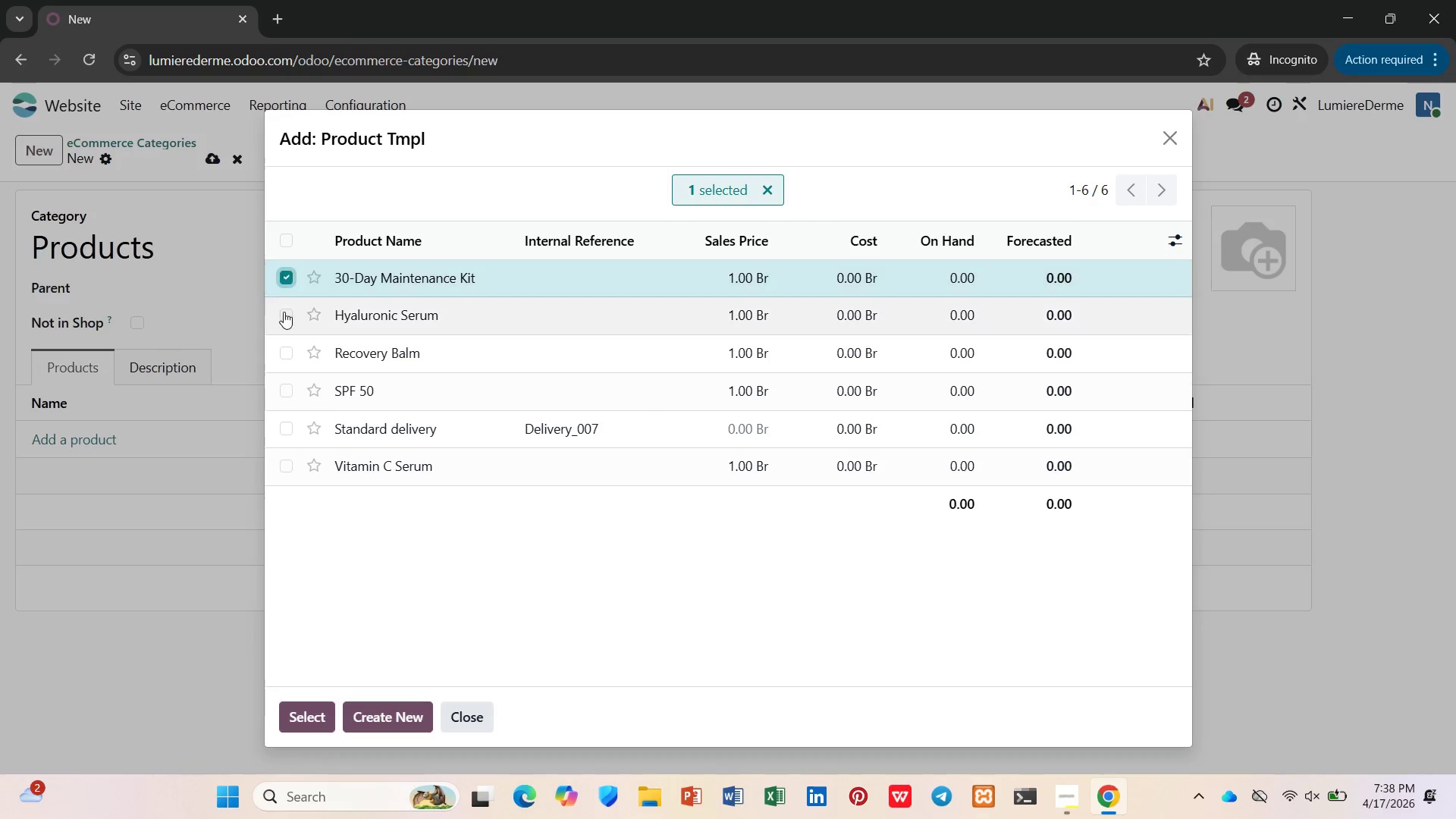 
left_click([284, 315])
 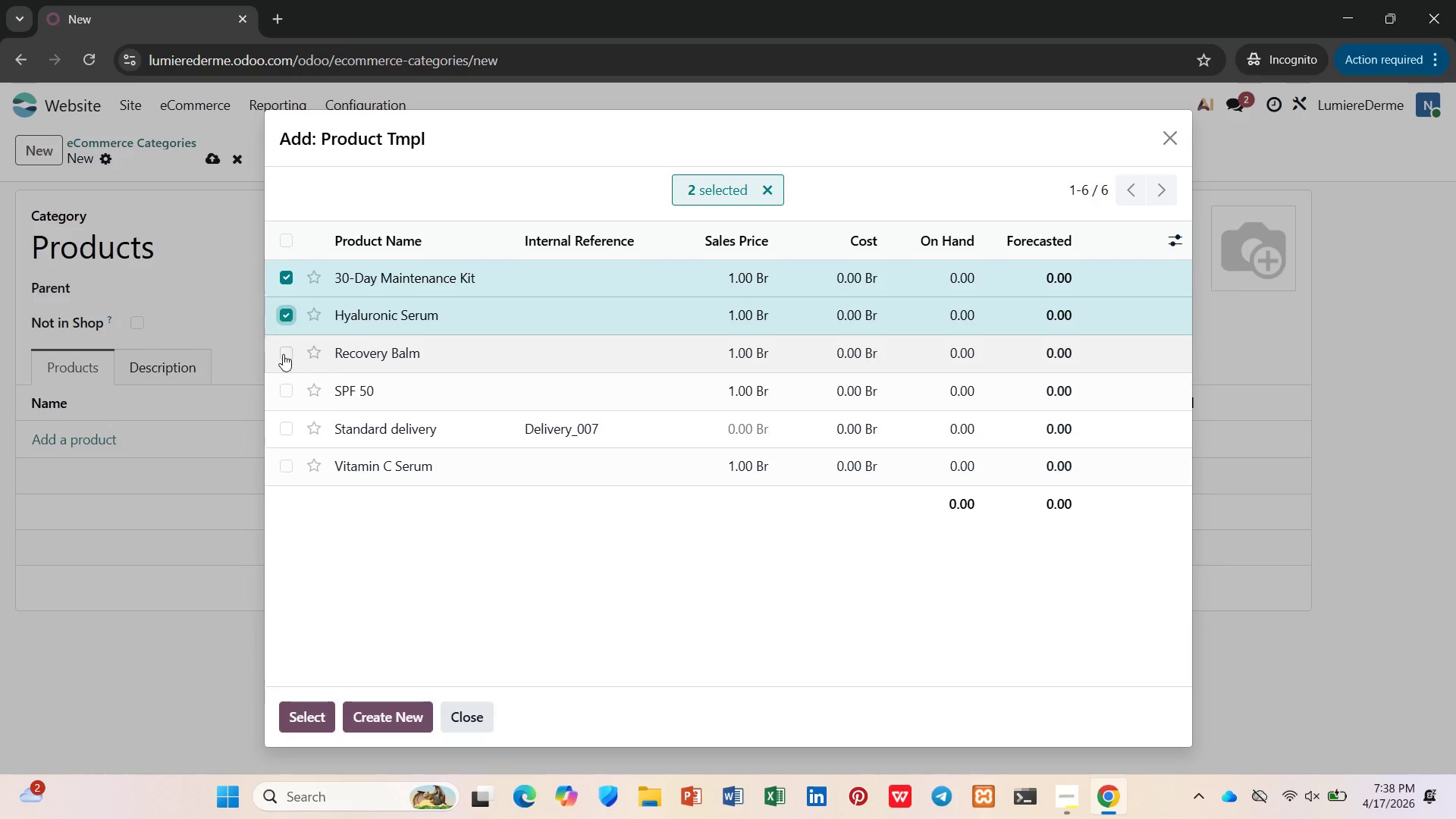 
left_click([283, 354])
 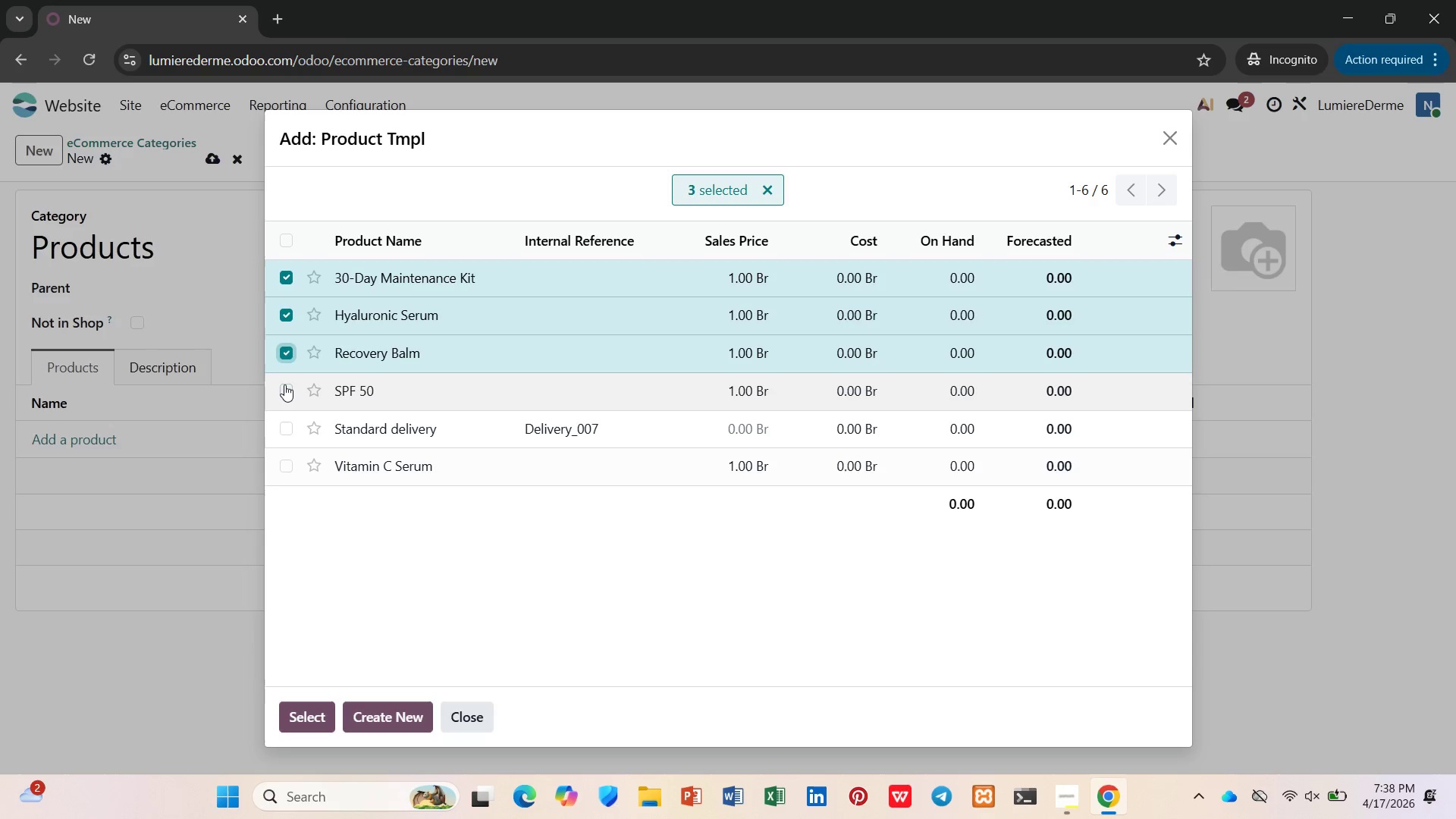 
left_click([284, 384])
 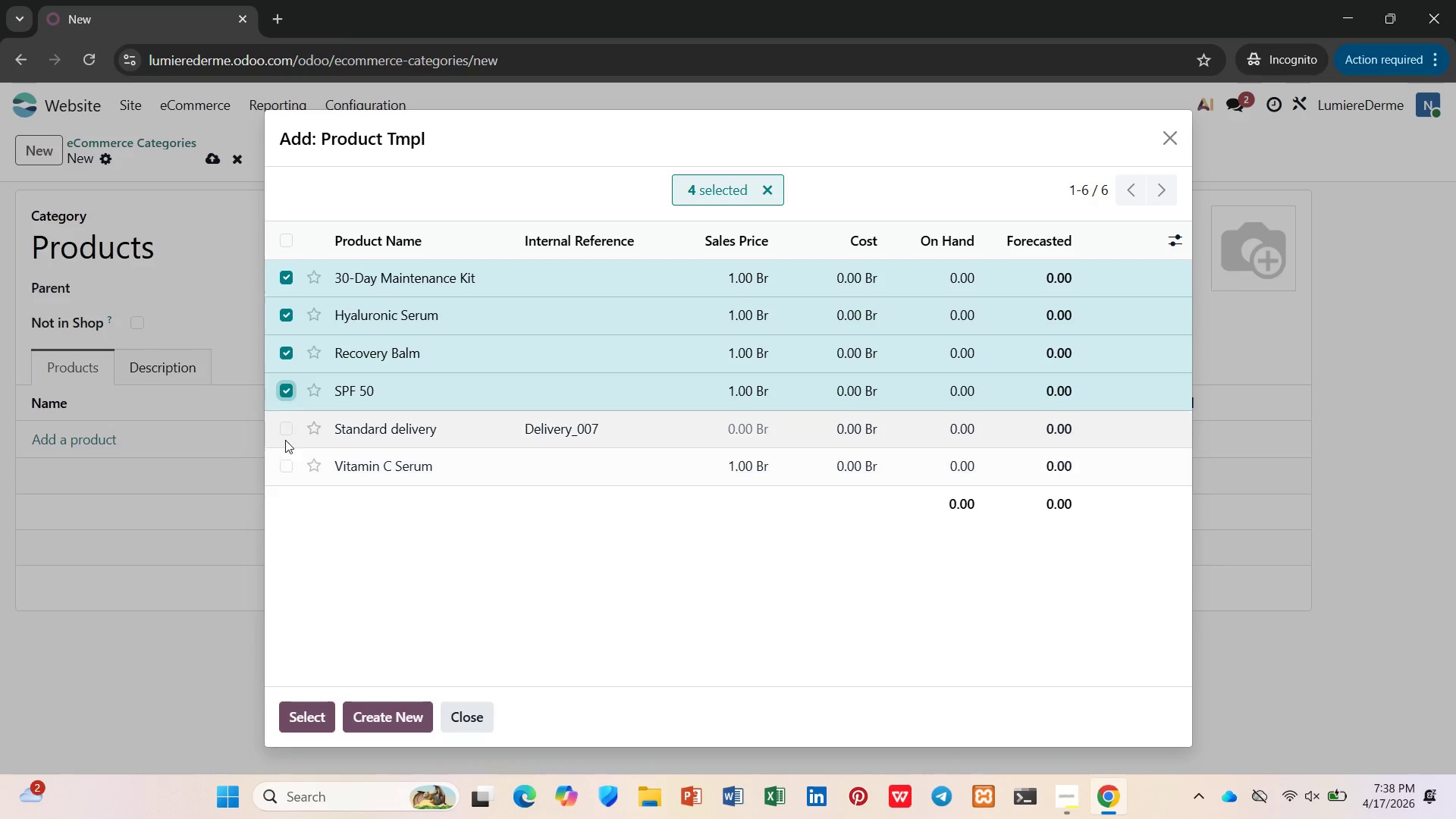 
left_click([284, 435])
 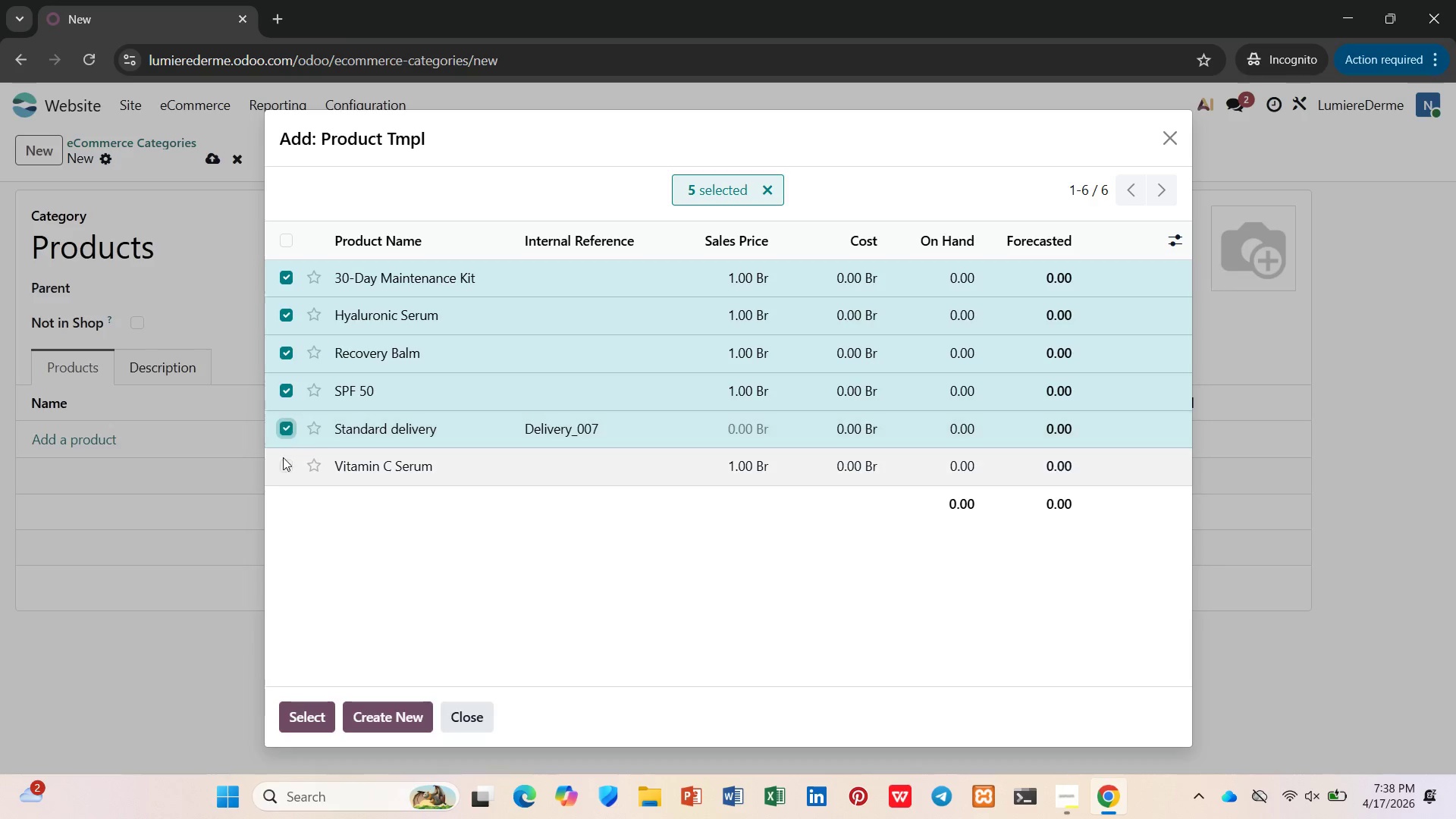 
left_click([283, 457])
 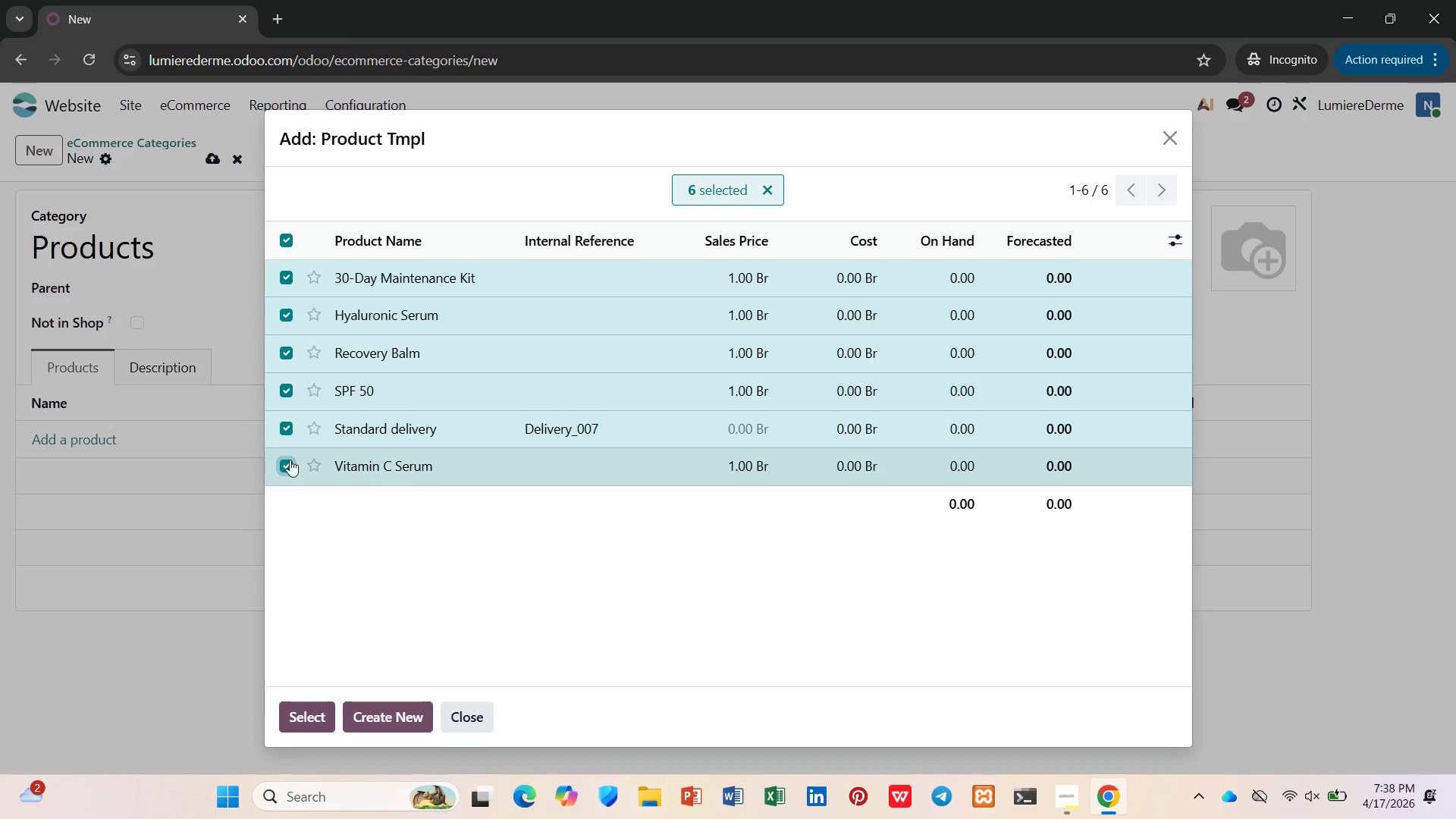 
left_click([281, 435])
 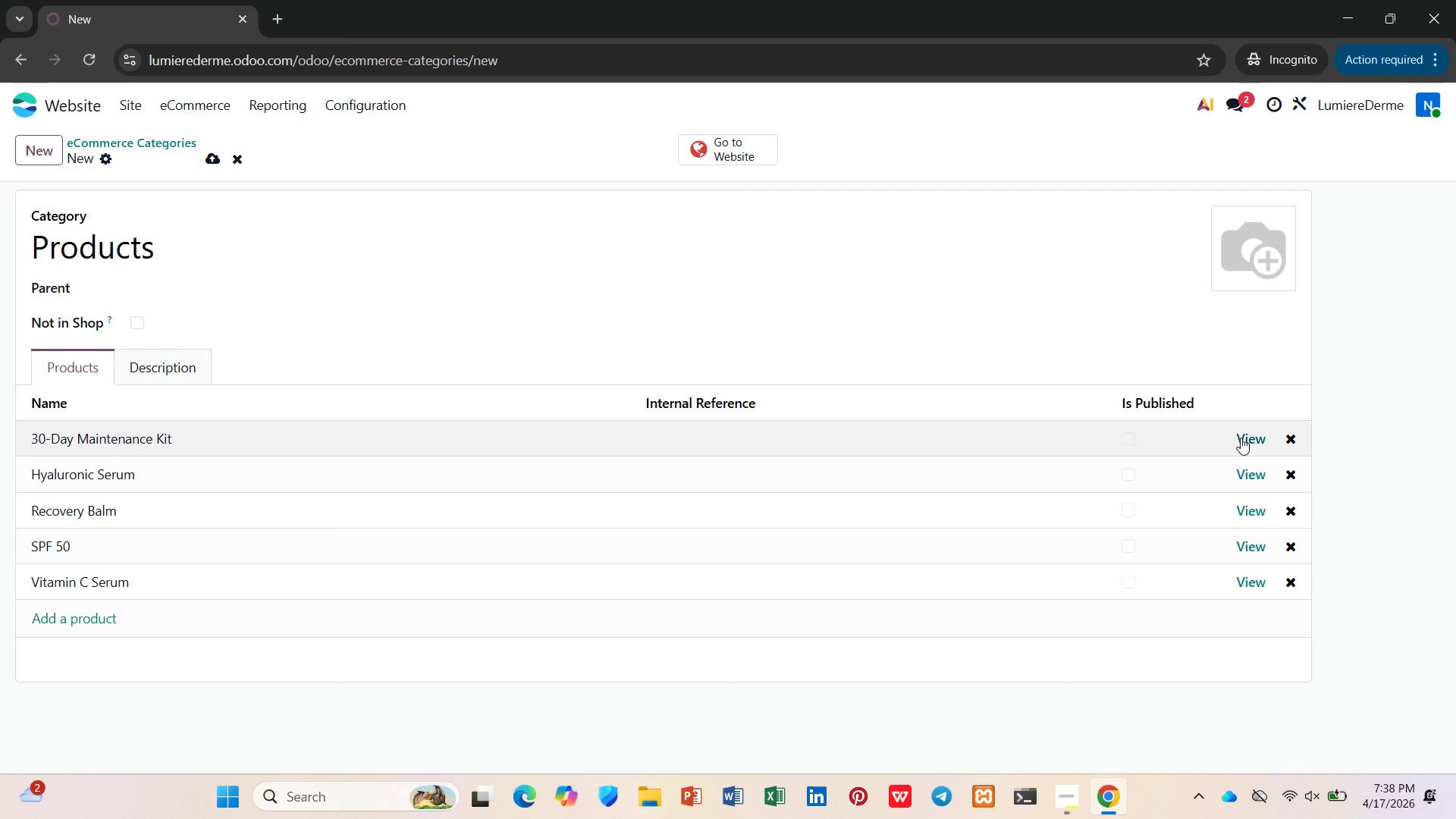 
wait(17.03)
 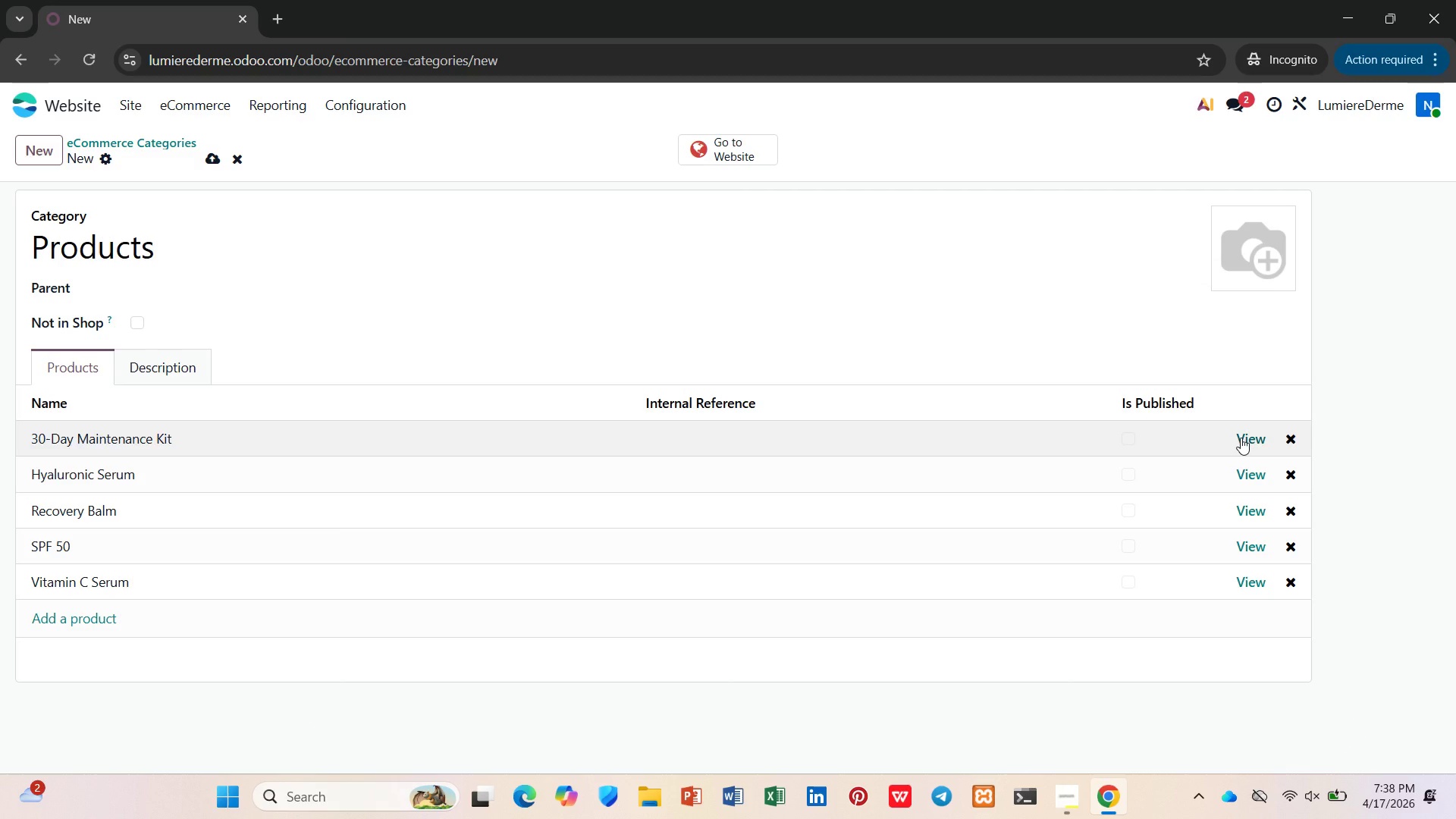 
left_click([1257, 477])
 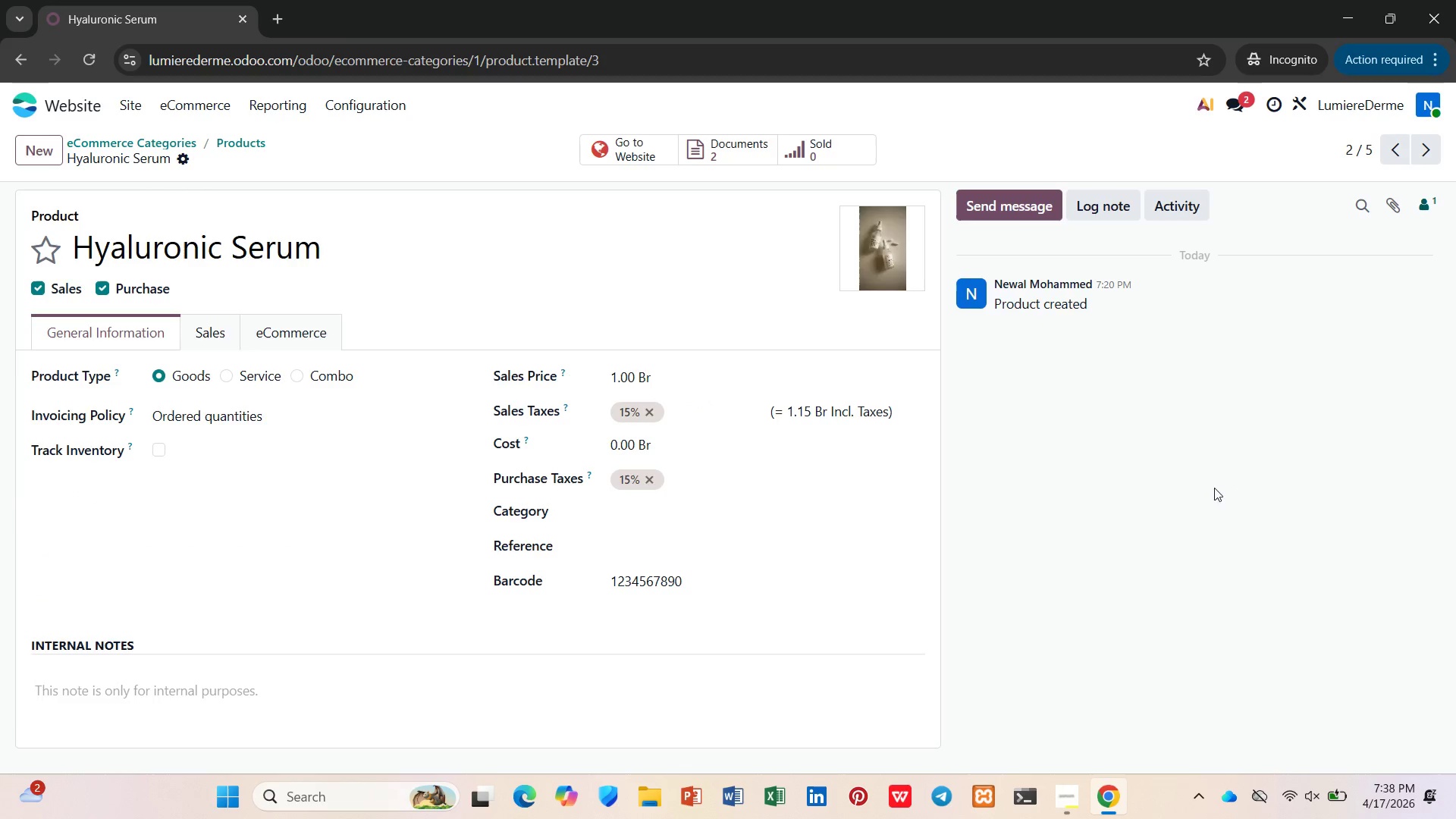 
 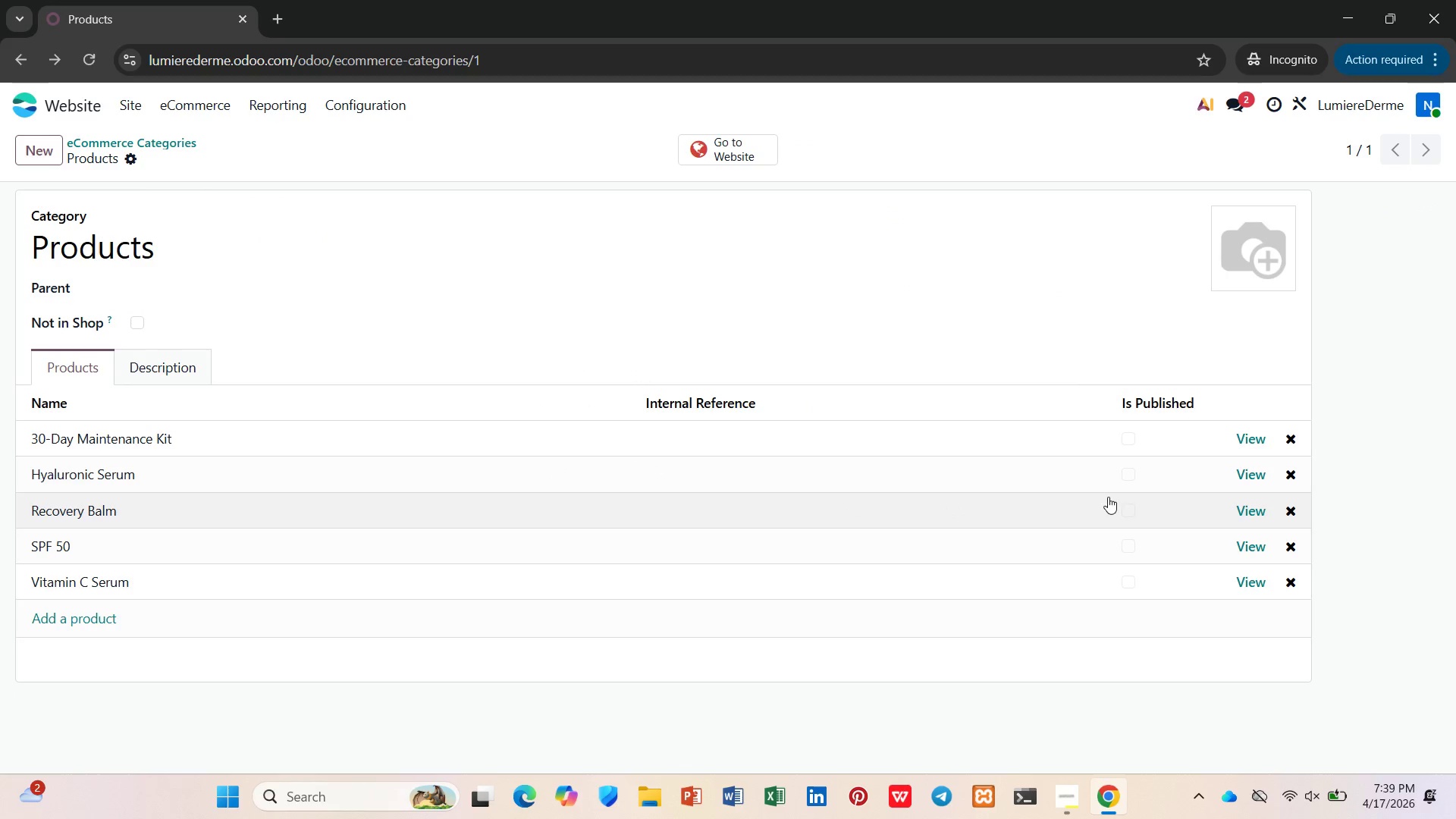 
left_click([1246, 508])
 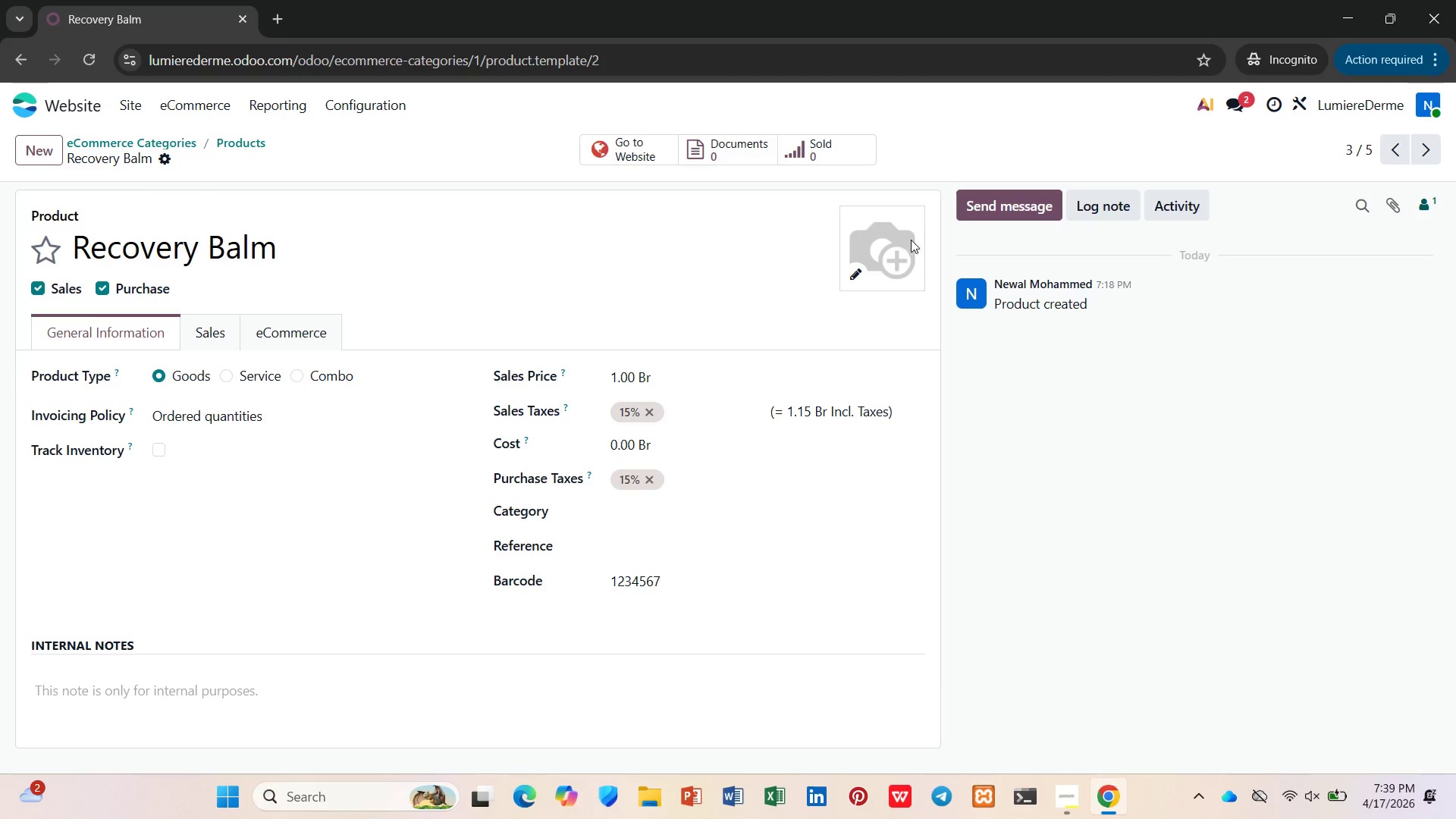 
left_click([858, 275])
 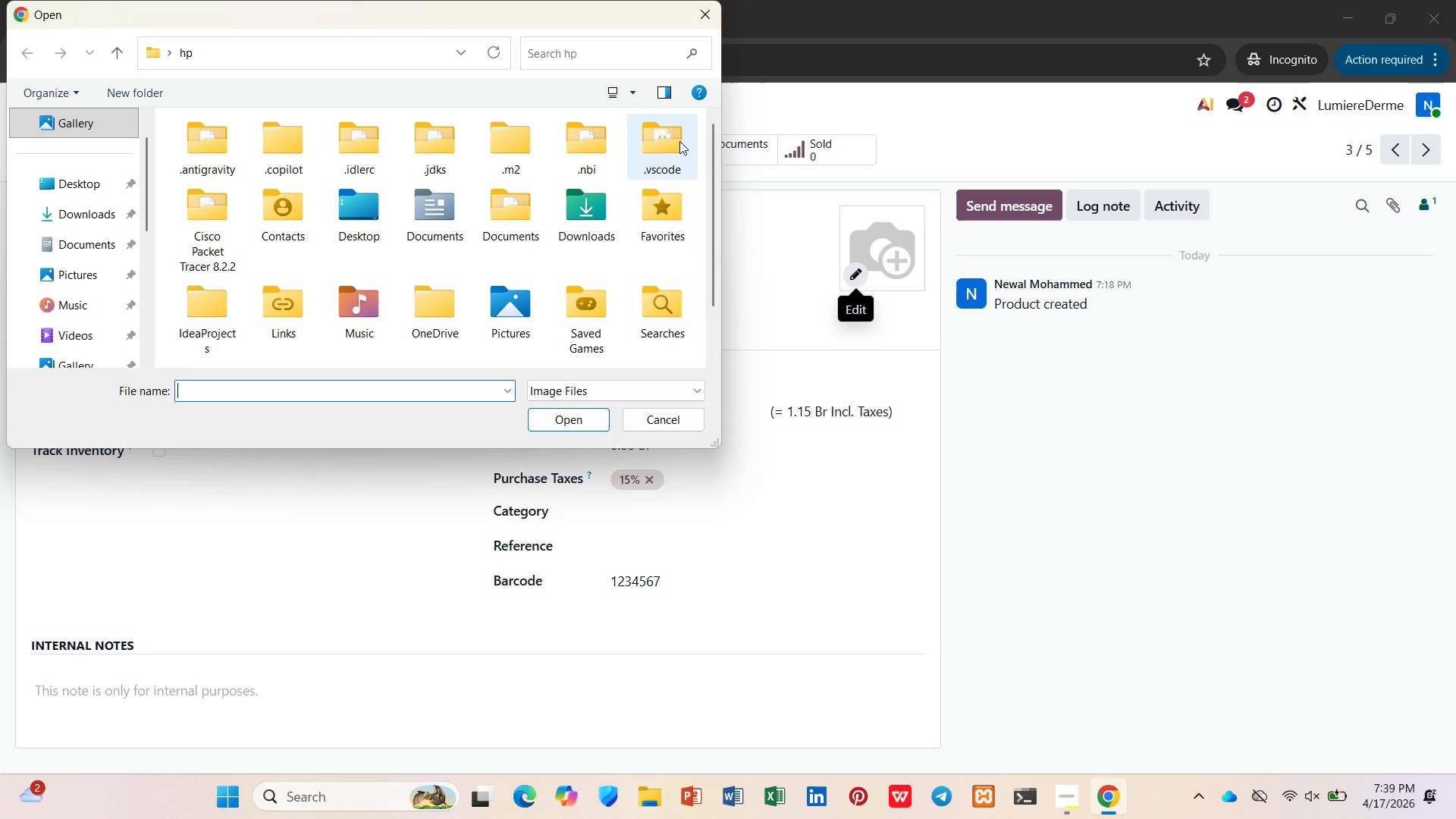 
left_click([709, 20])
 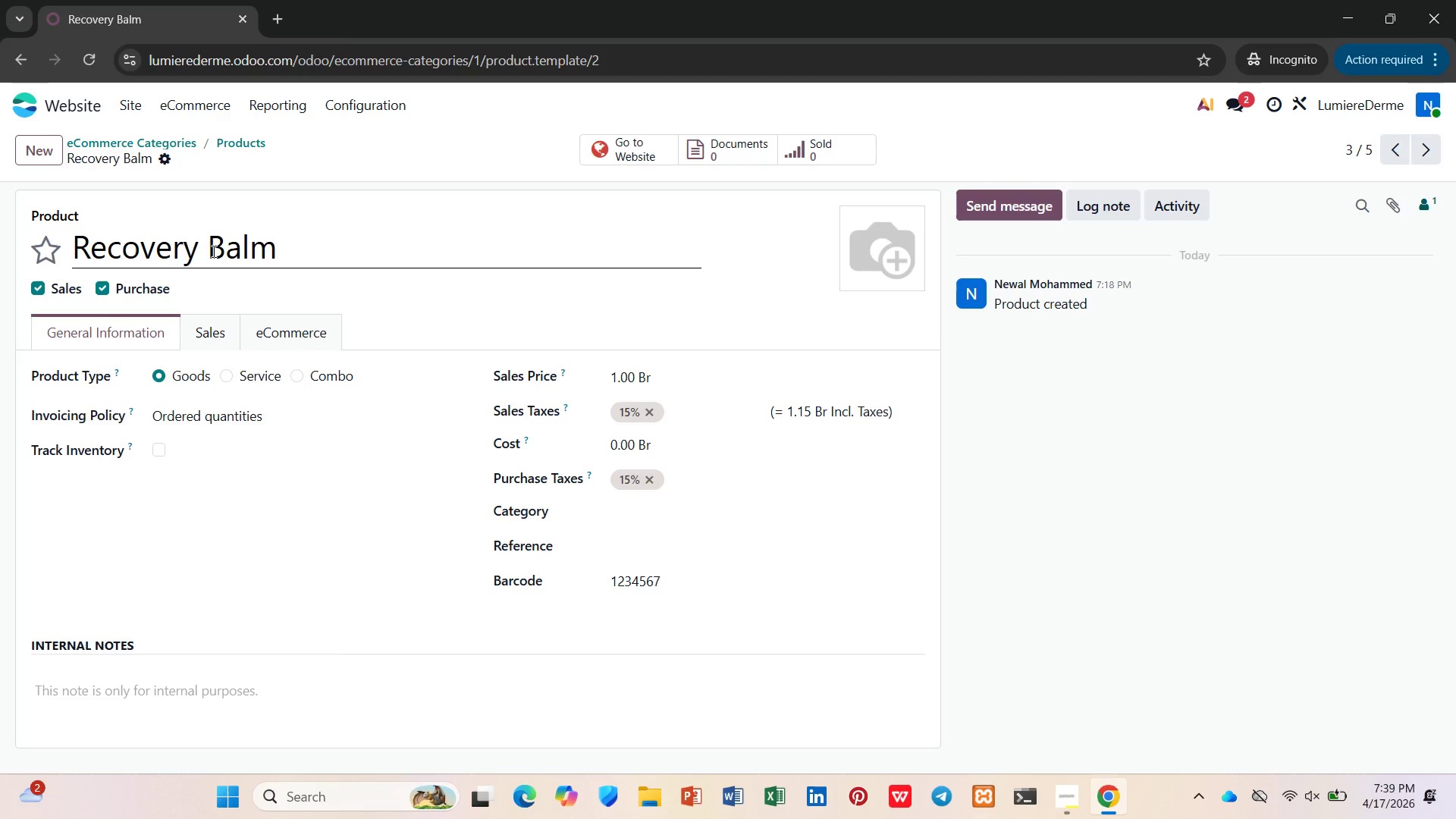 
wait(10.7)
 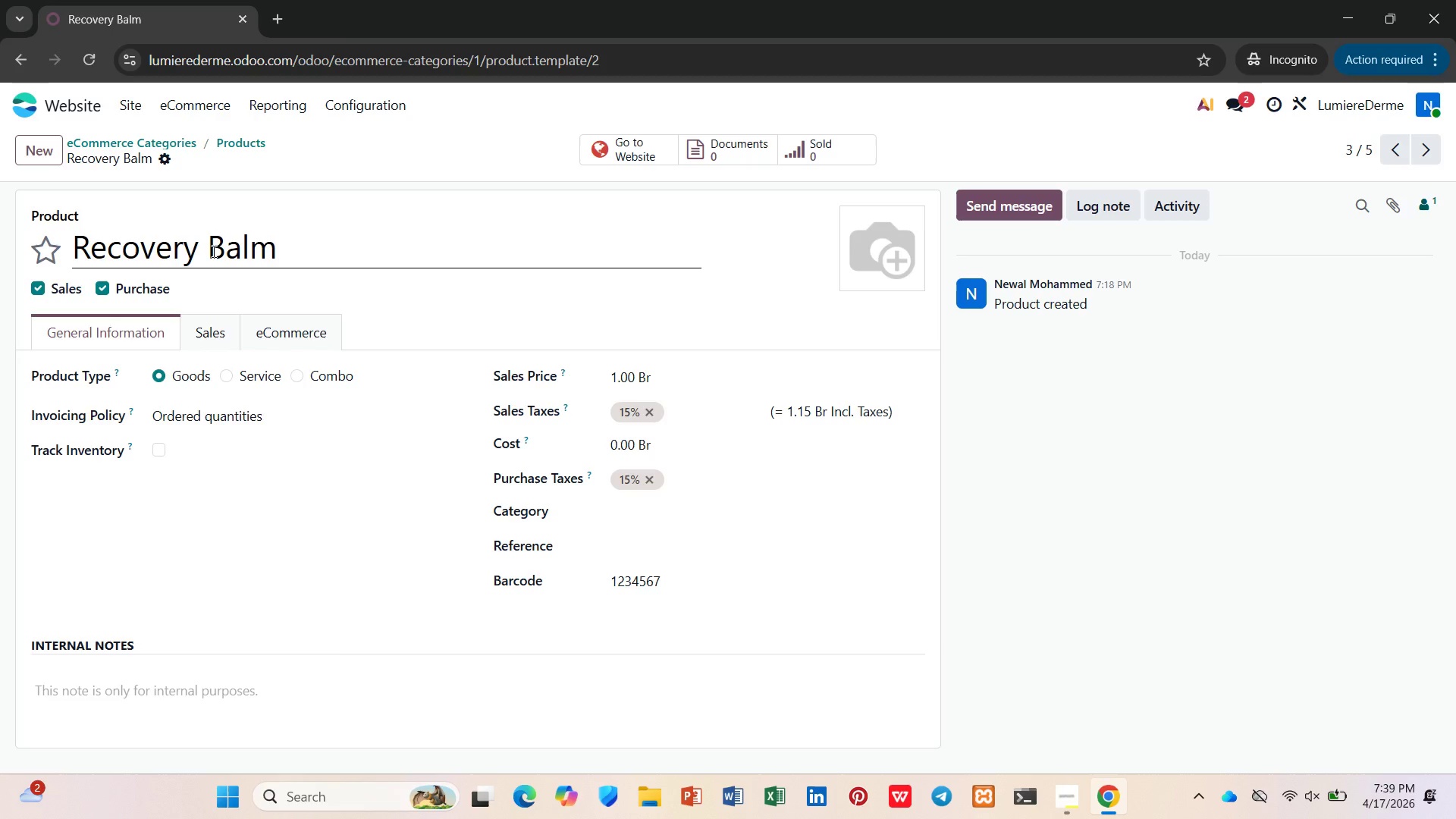 
 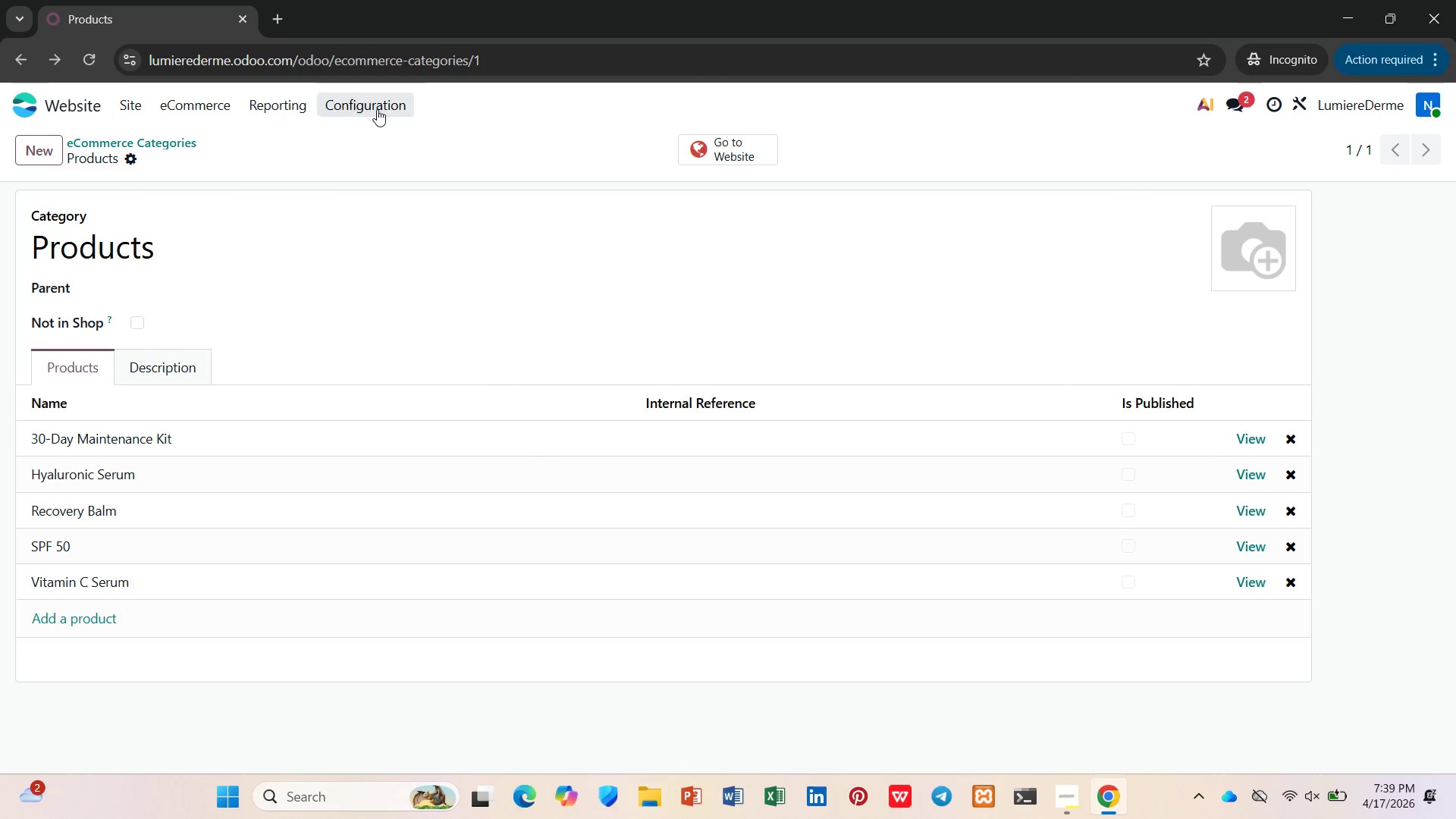 
wait(5.33)
 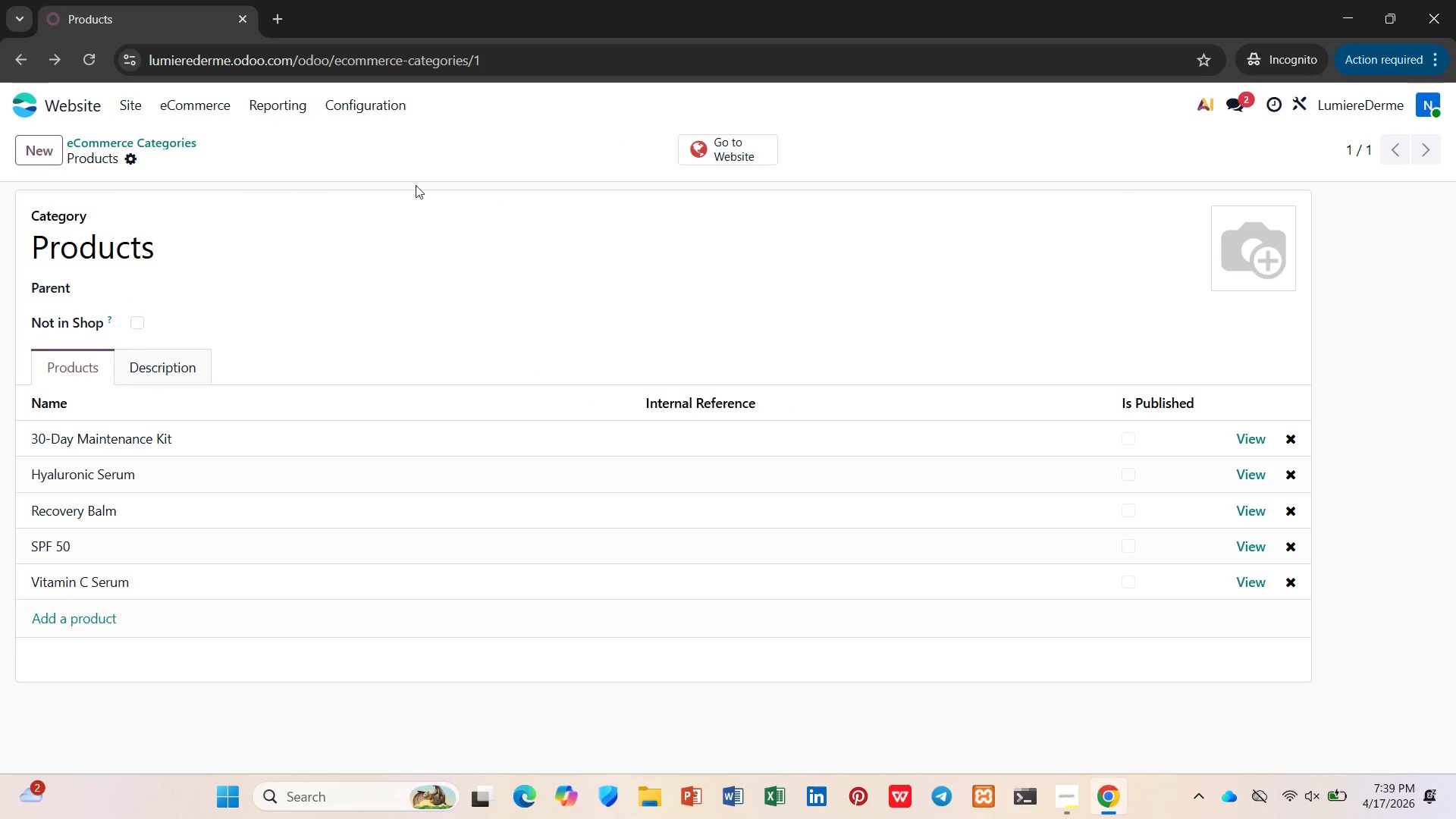 
left_click([130, 112])
 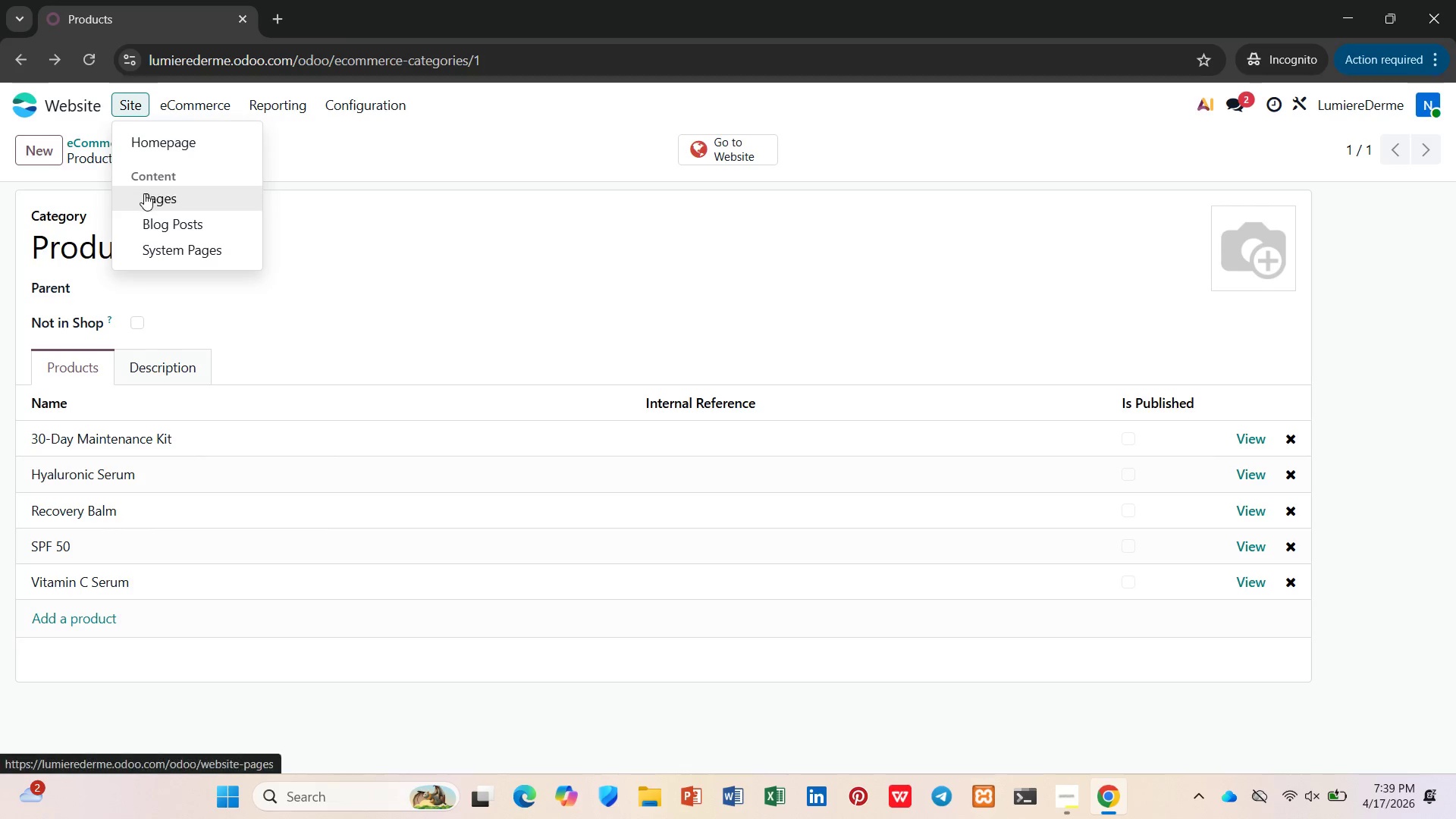 
left_click([160, 218])
 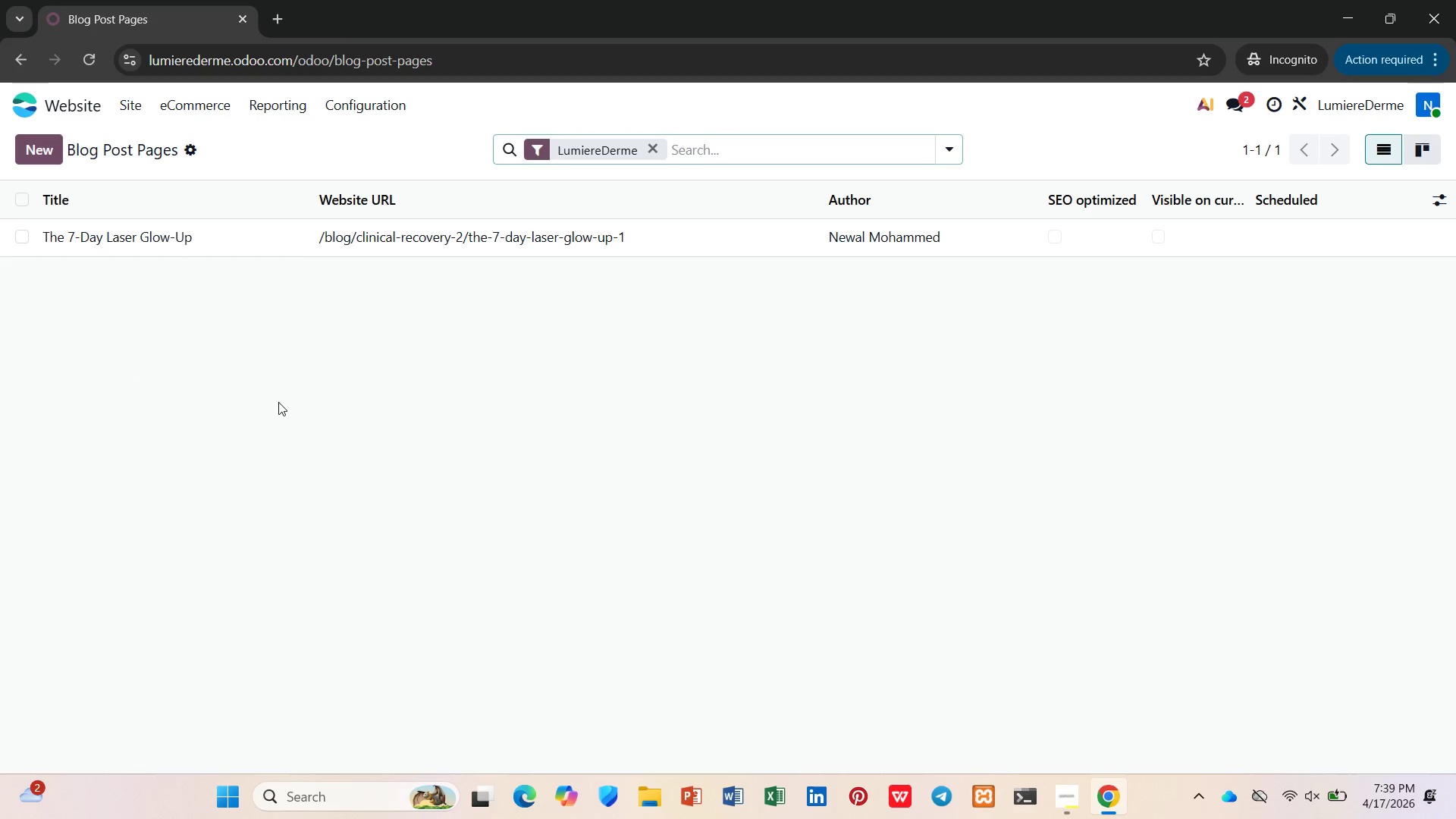 
left_click([219, 240])
 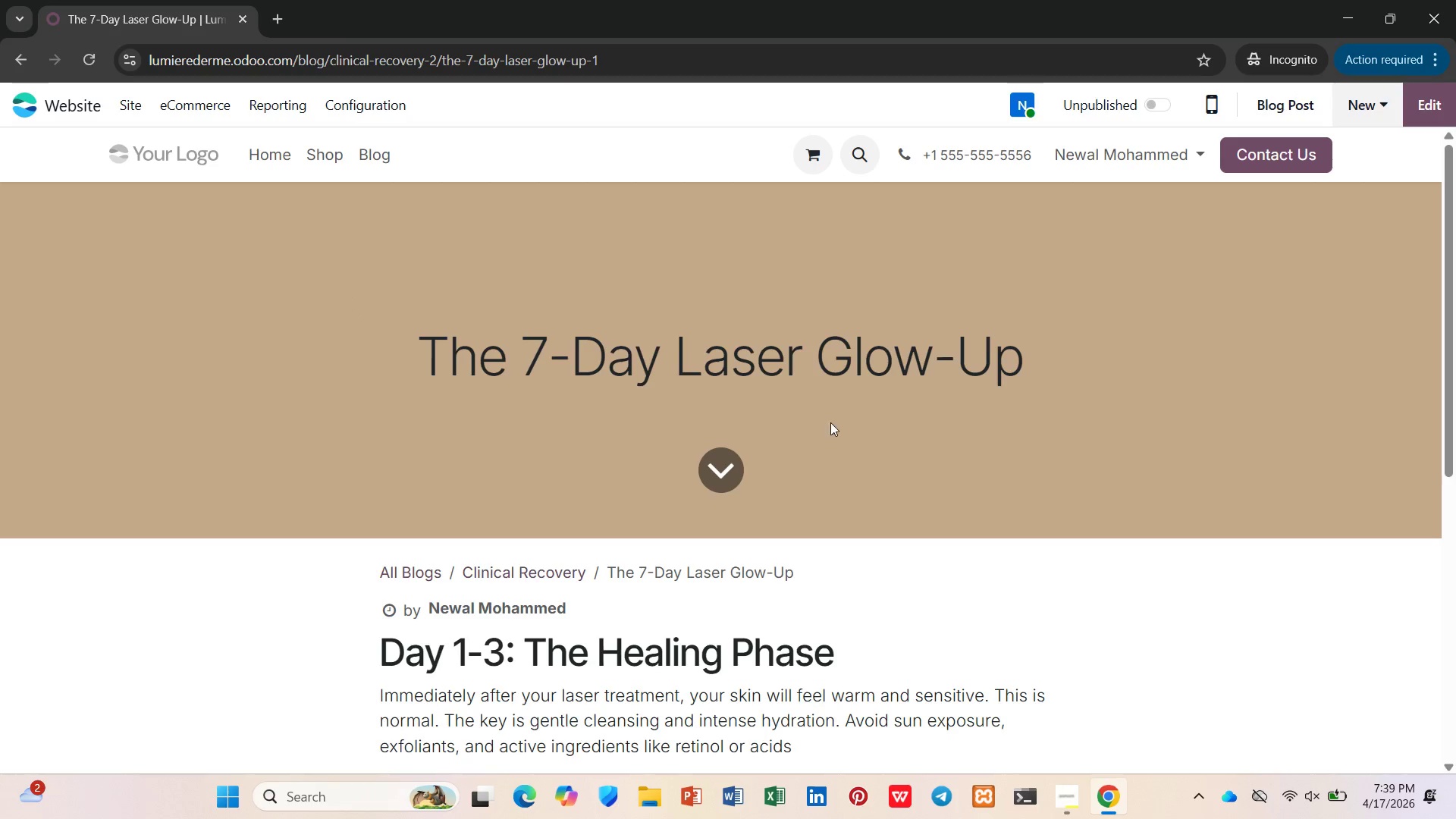 
wait(5.33)
 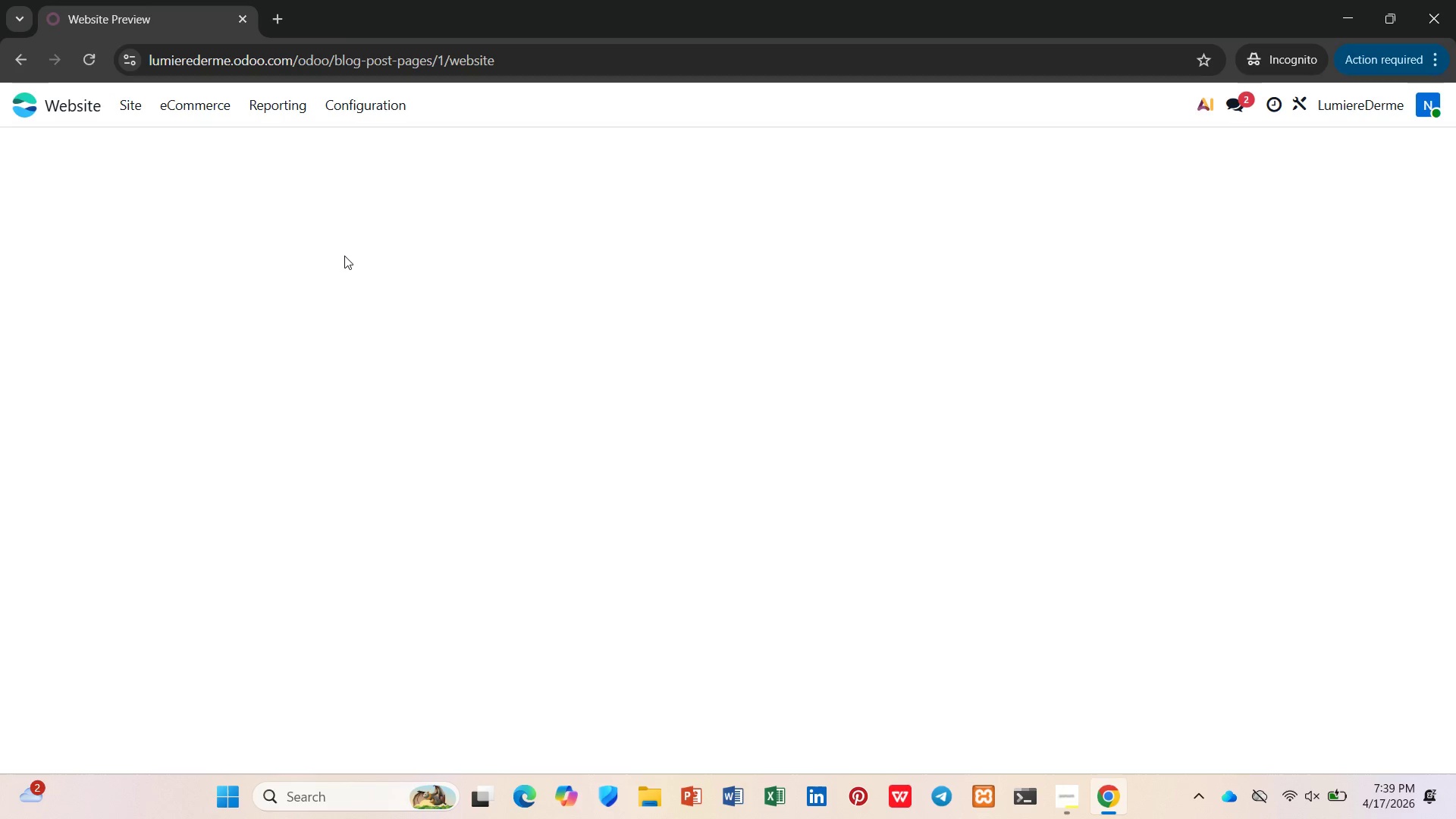 
left_click([708, 476])
 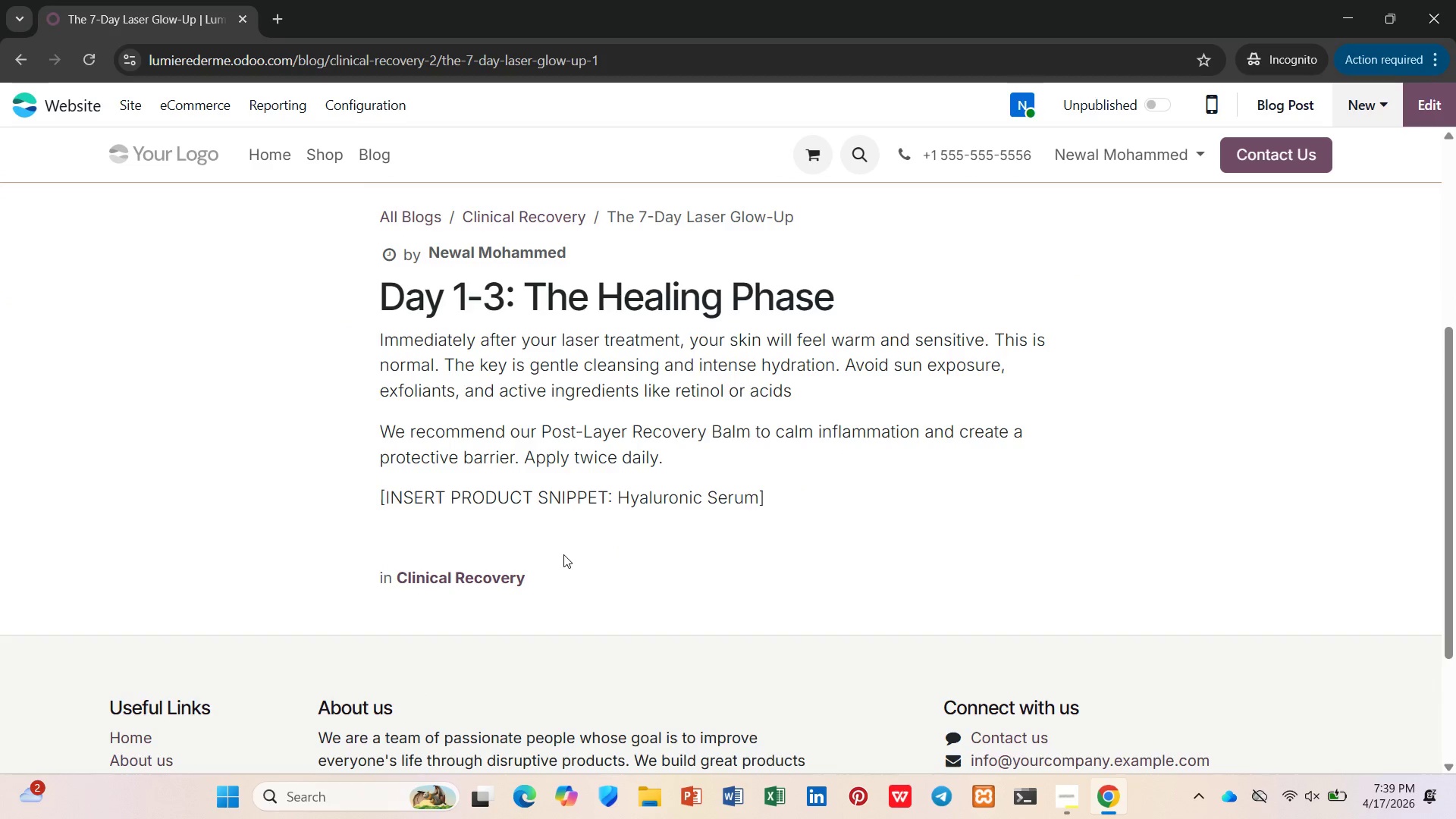 
left_click([767, 497])
 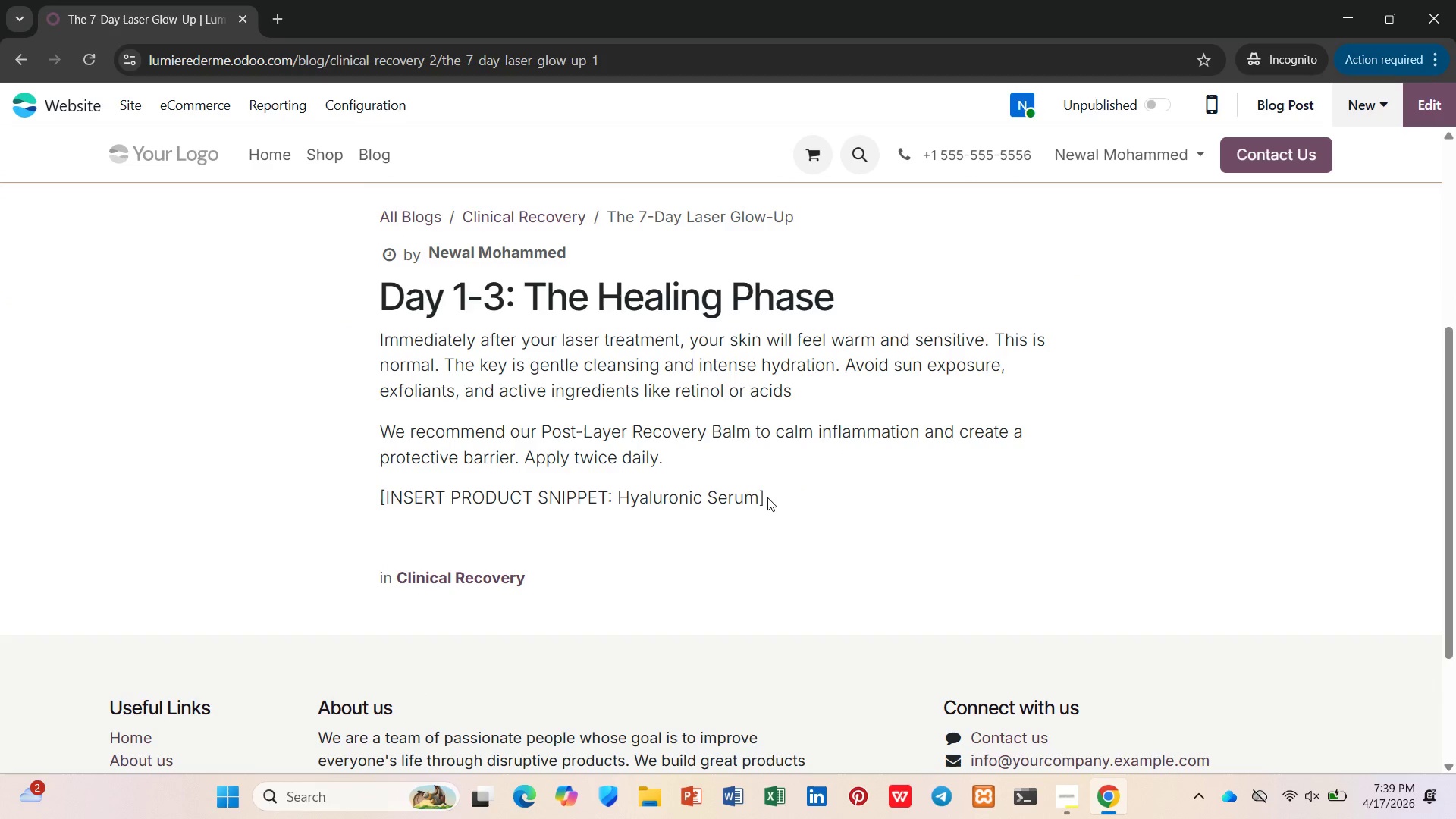 
left_click_drag(start_coordinate=[767, 497], to_coordinate=[378, 498])
 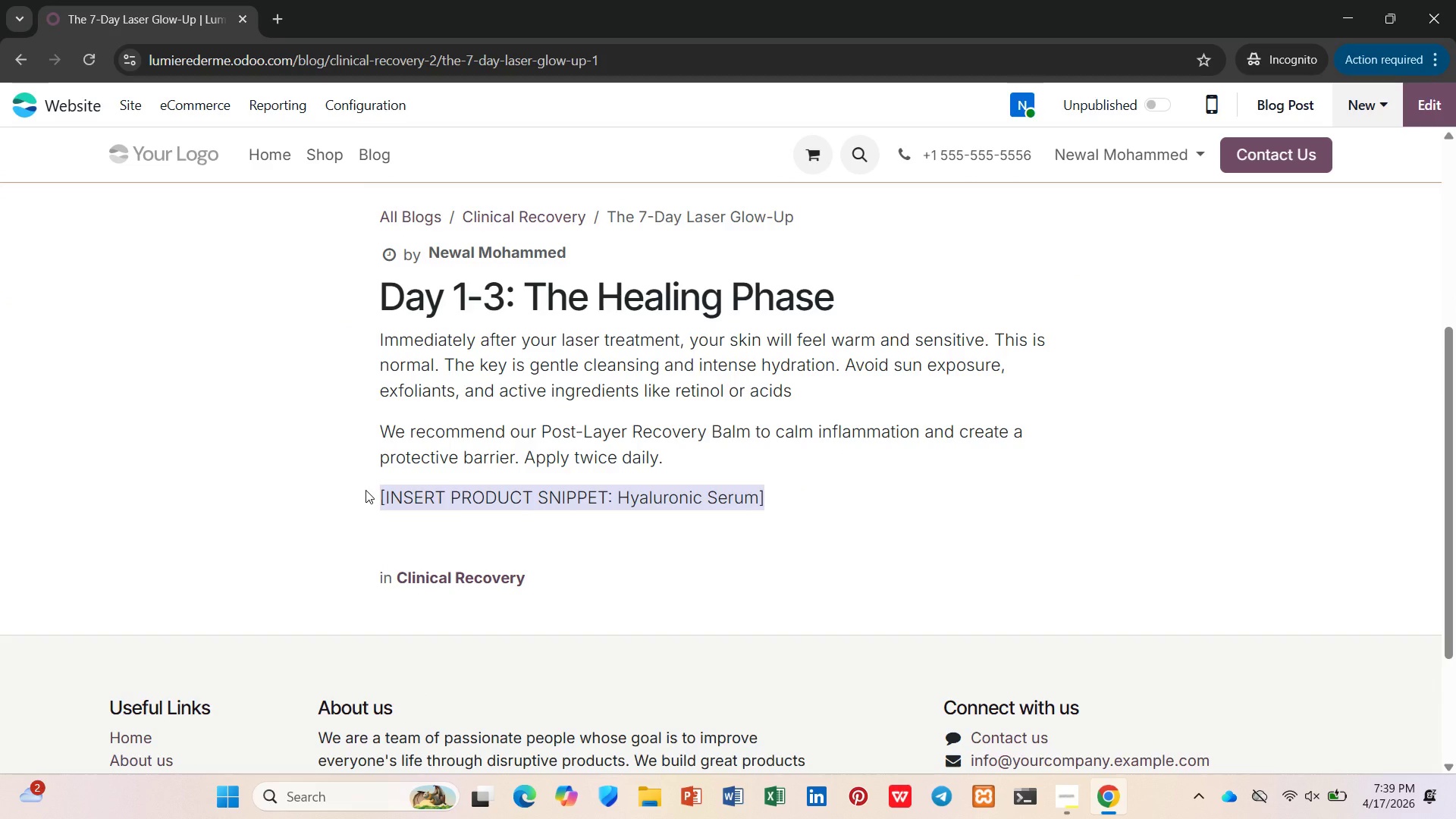 
key(Backspace)
 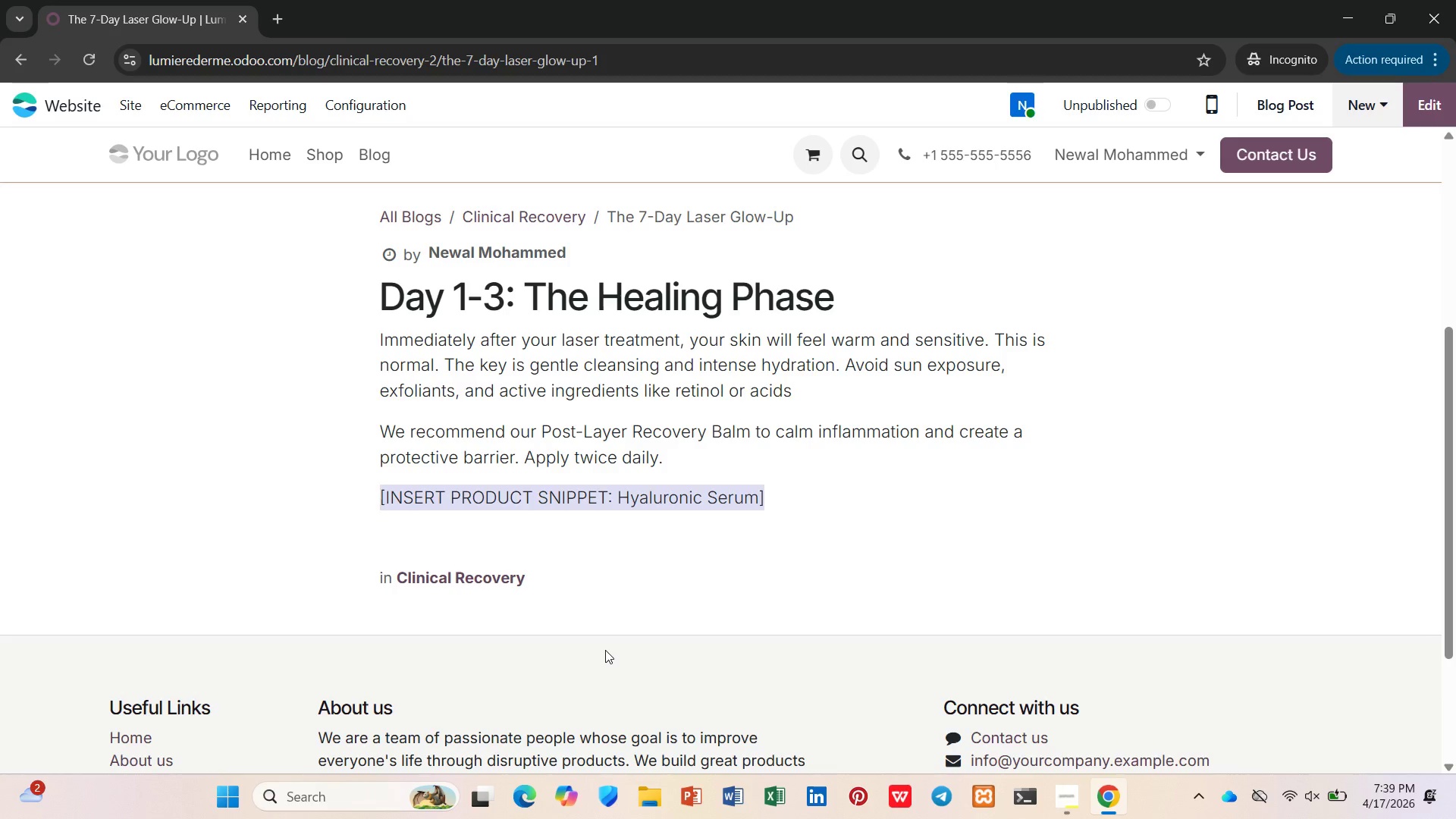 
wait(13.64)
 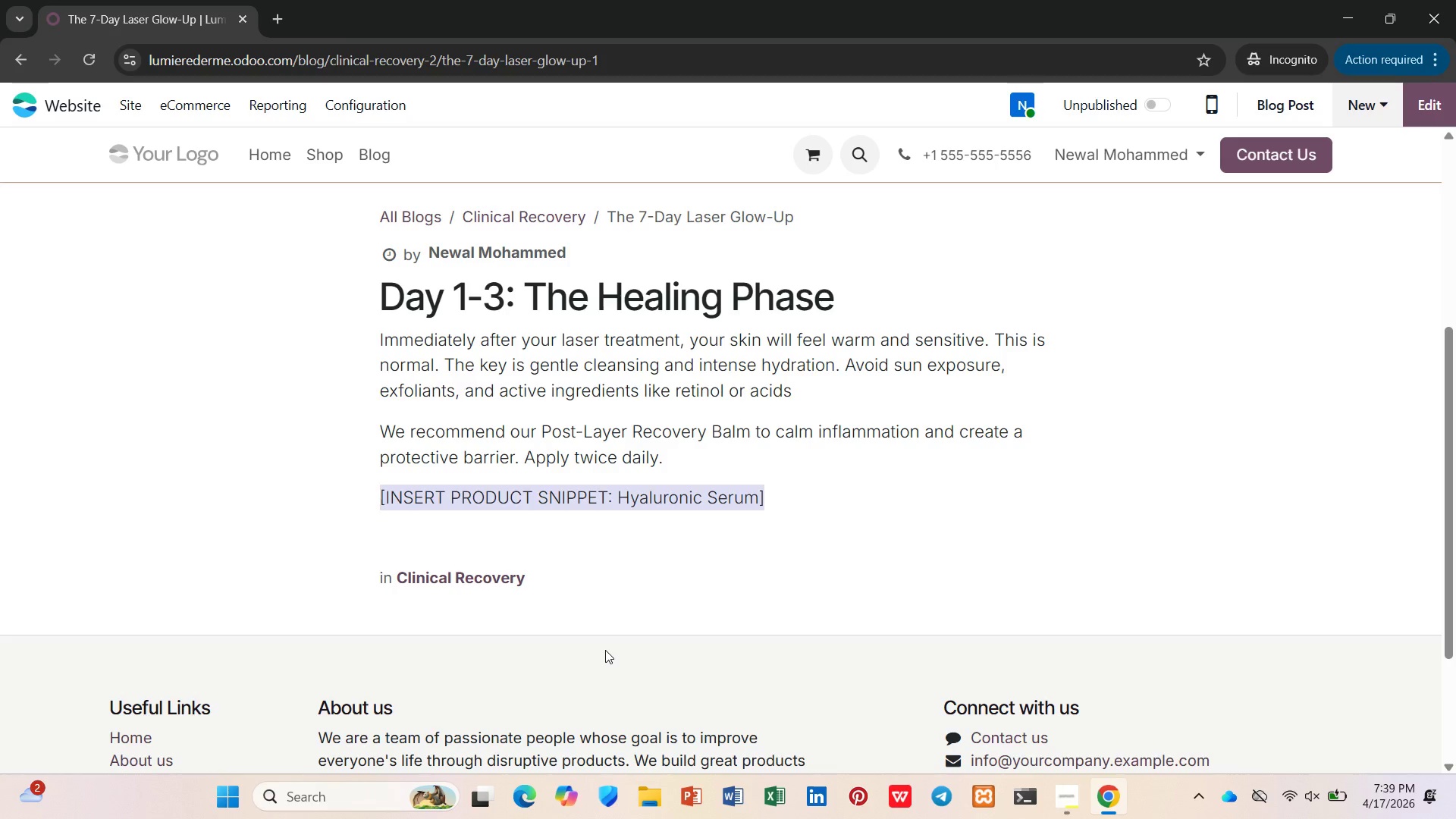 
left_click([1421, 104])
 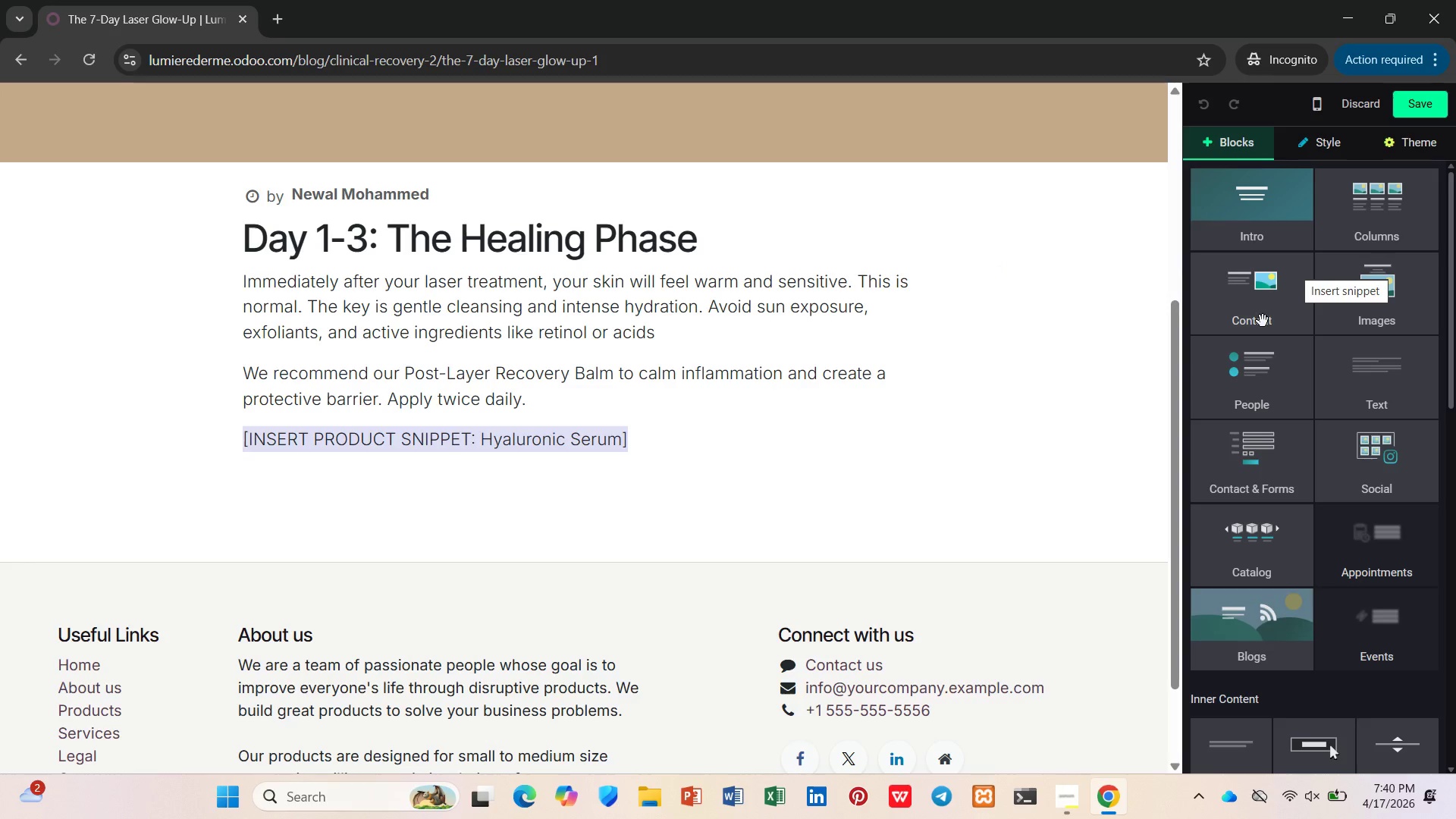 
wait(6.86)
 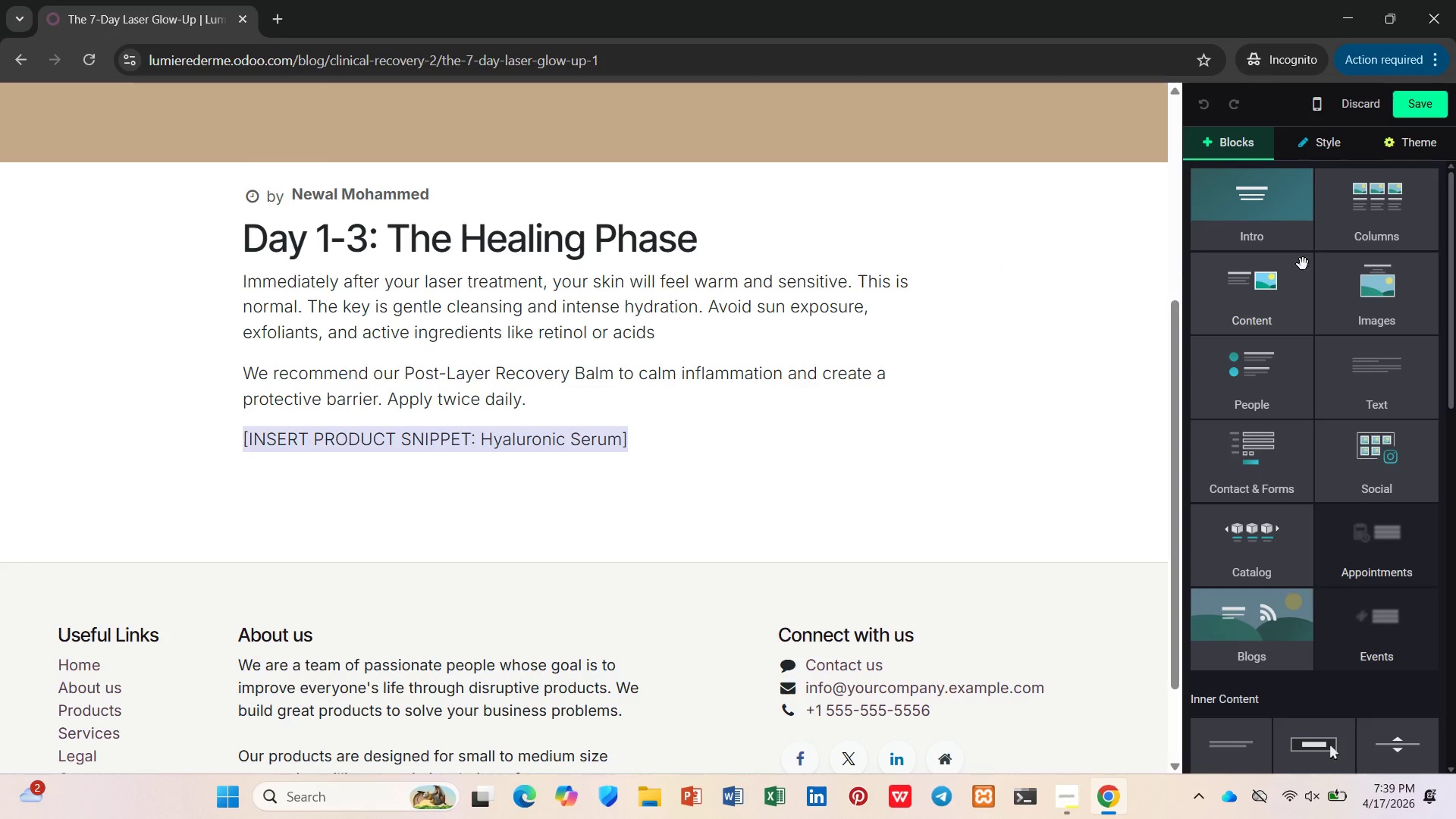 
left_click([1246, 565])
 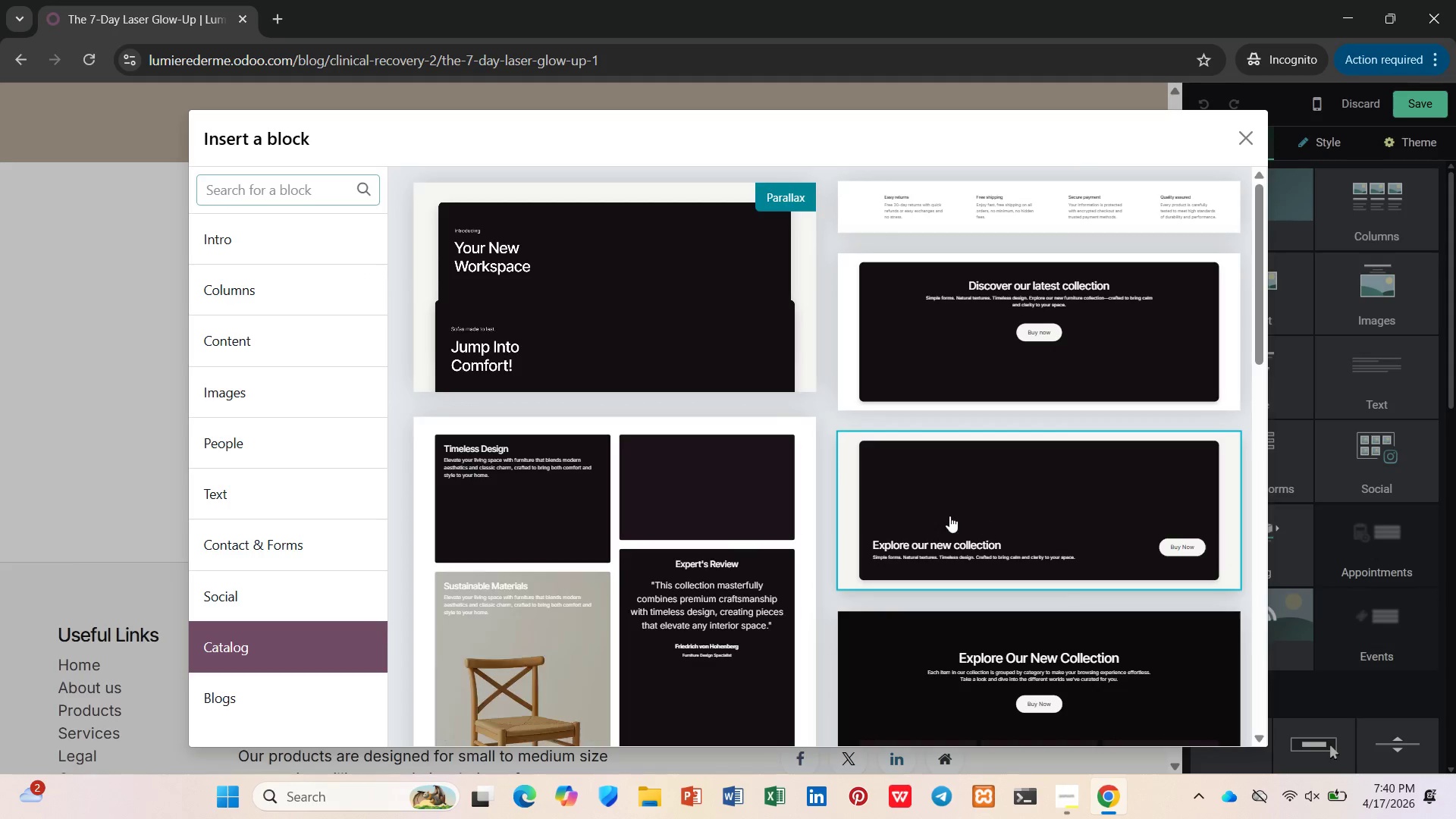 
scroll: coordinate [918, 508], scroll_direction: down, amount: 22.0
 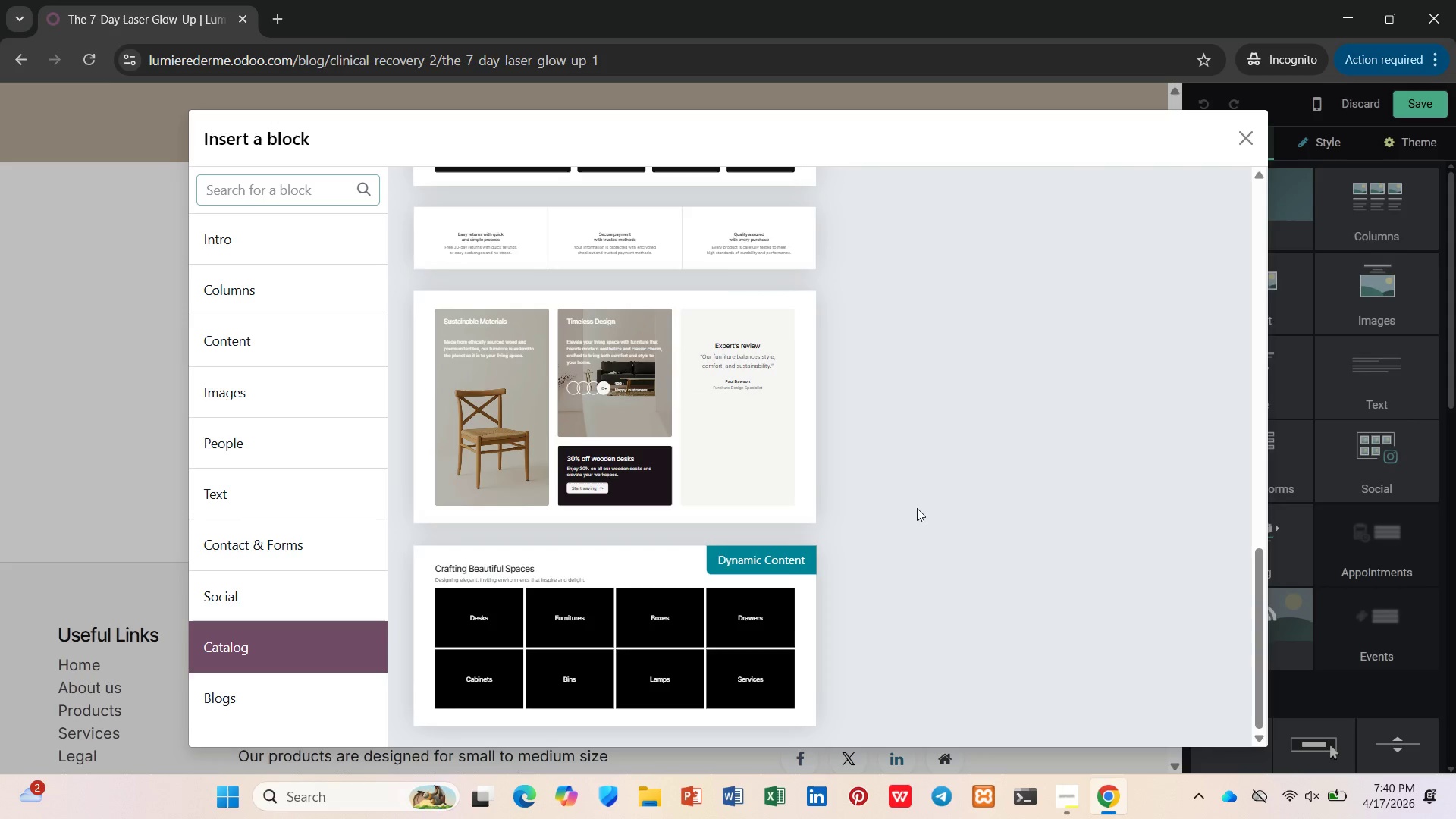 
scroll: coordinate [917, 508], scroll_direction: up, amount: 1.0
 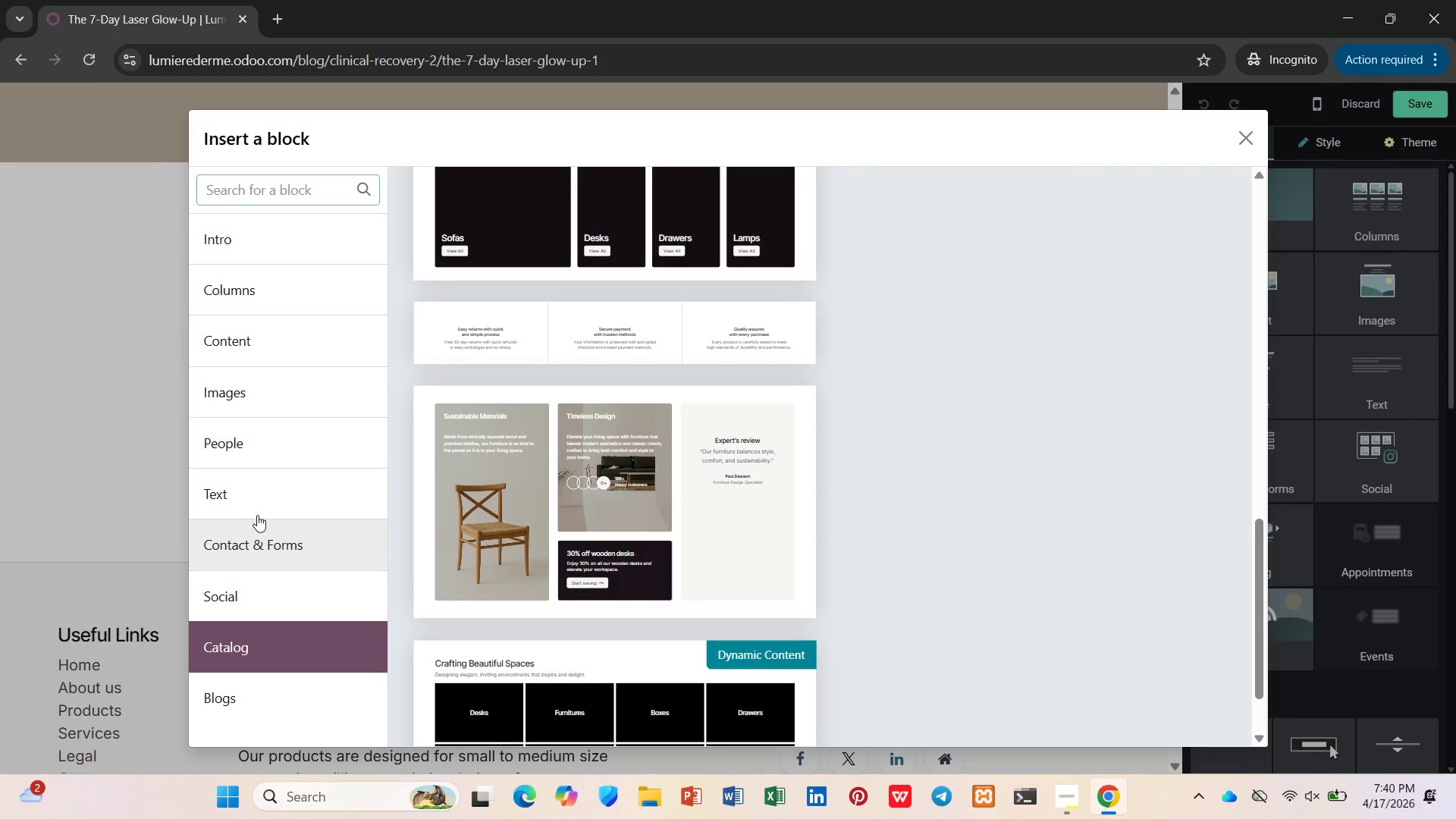 
left_click([262, 342])
 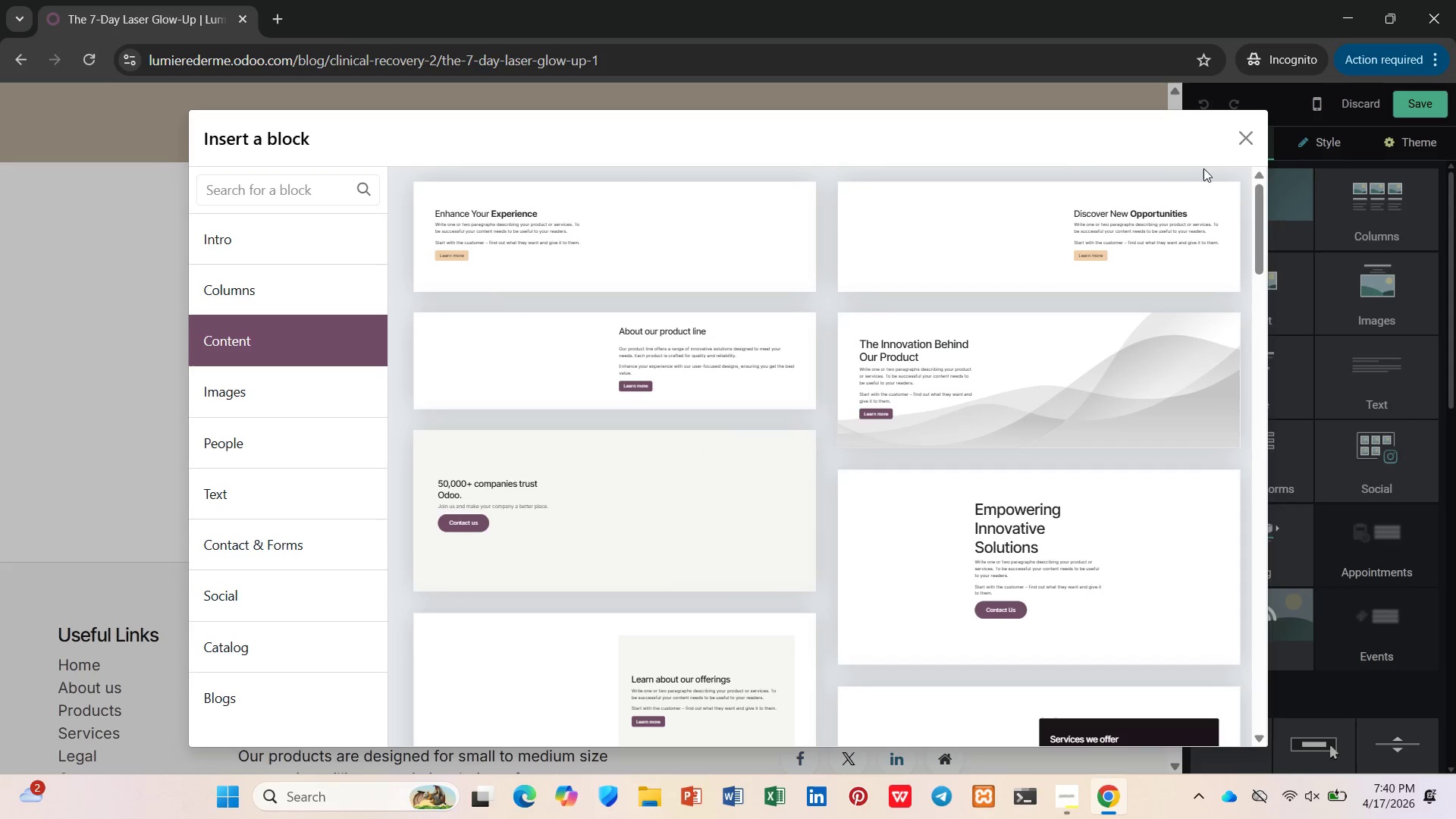 
left_click([1250, 130])
 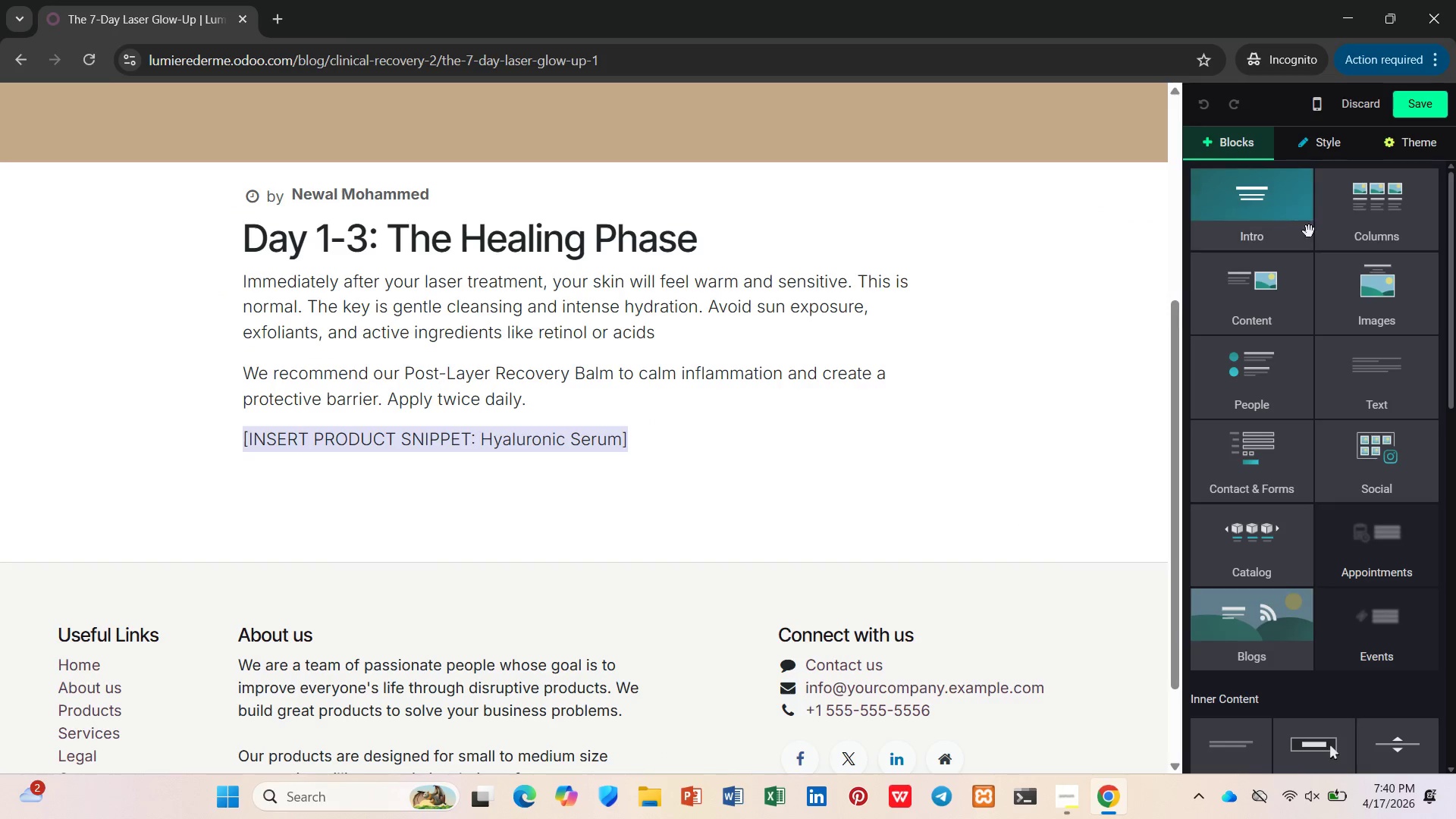 
scroll: coordinate [1313, 290], scroll_direction: down, amount: 12.0
 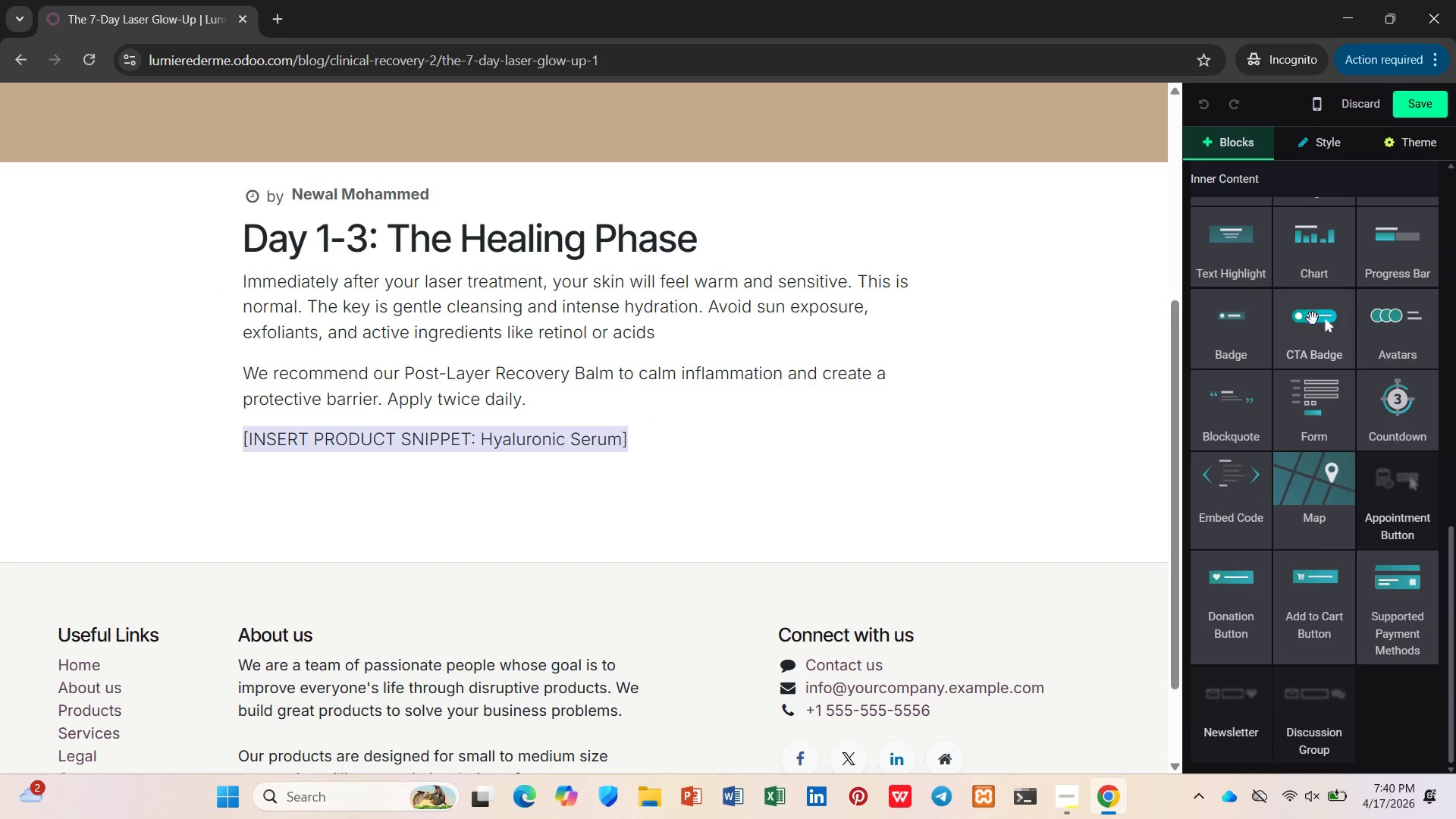 
mouse_move([1301, 355])
 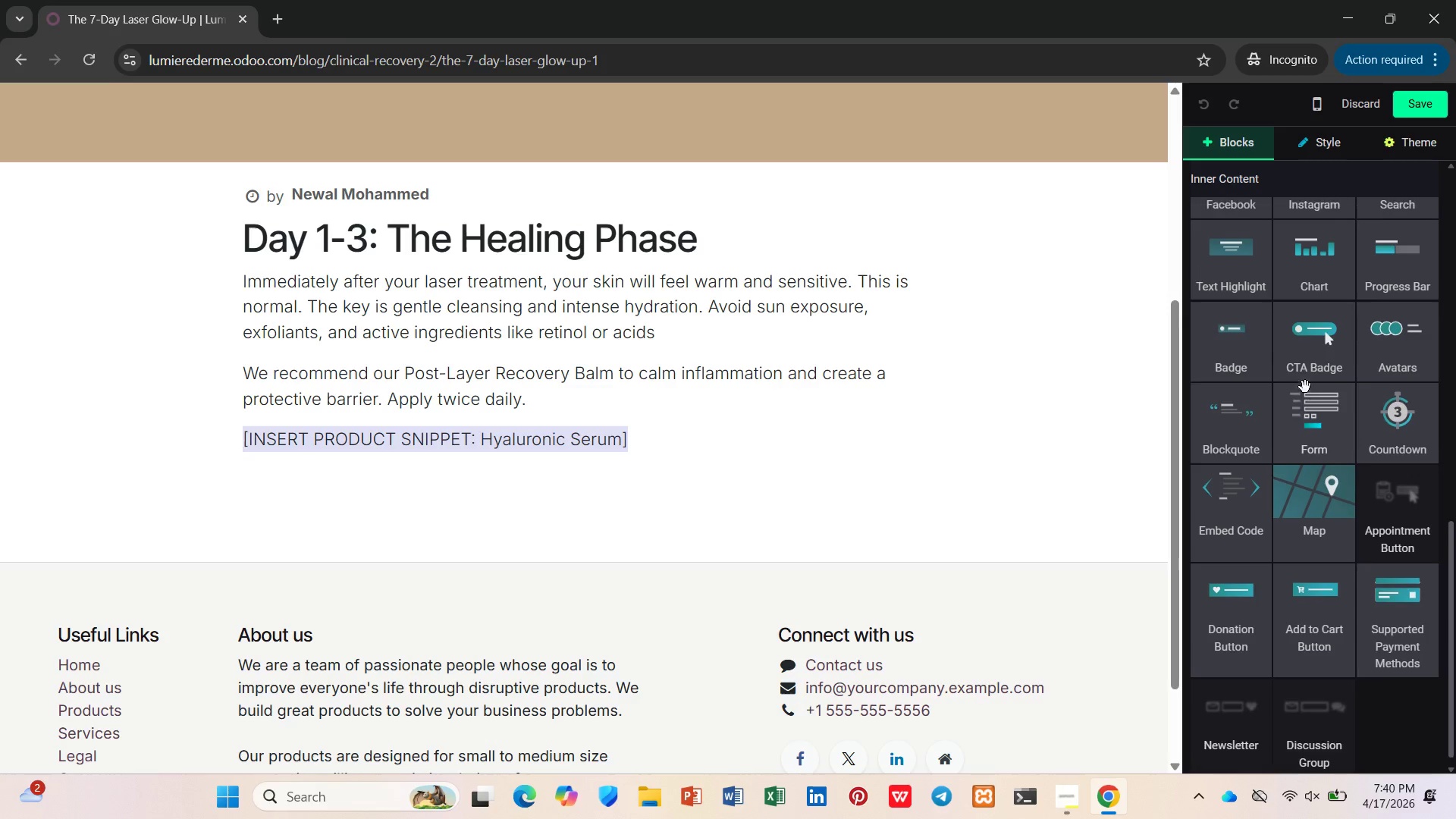 
scroll: coordinate [1304, 387], scroll_direction: up, amount: 2.0
 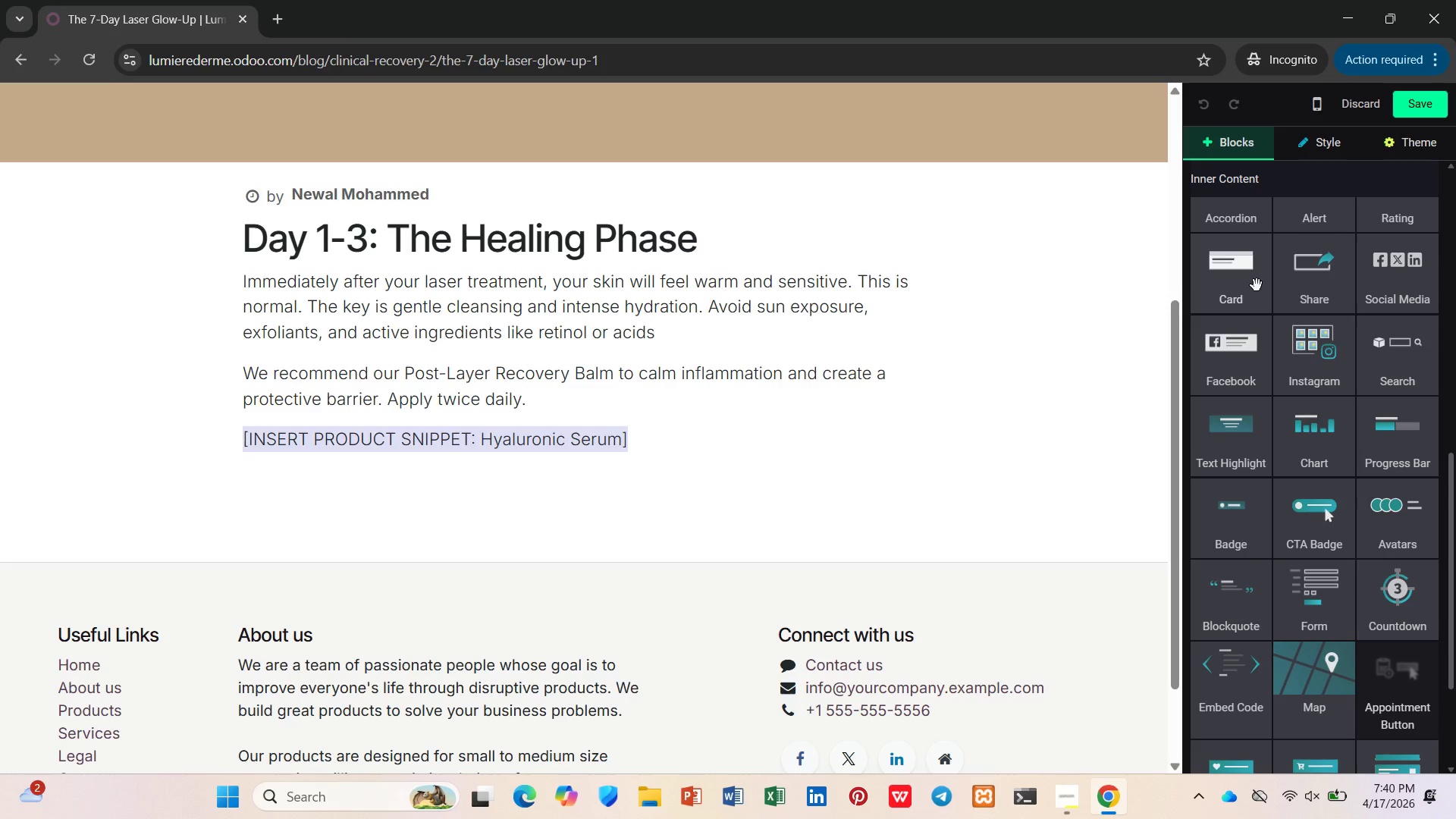 
left_click([1254, 285])
 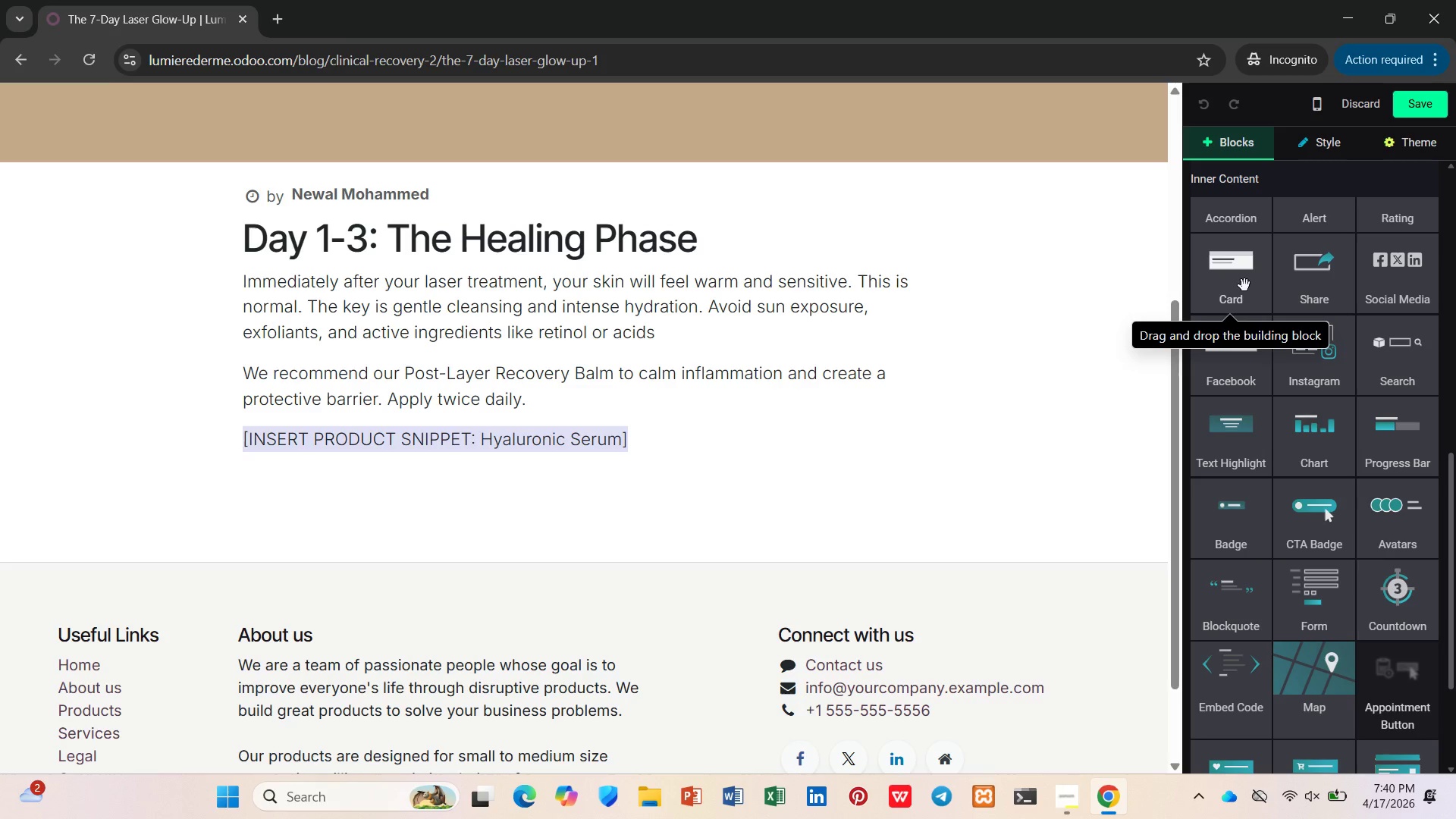 
scroll: coordinate [1251, 287], scroll_direction: up, amount: 4.0
 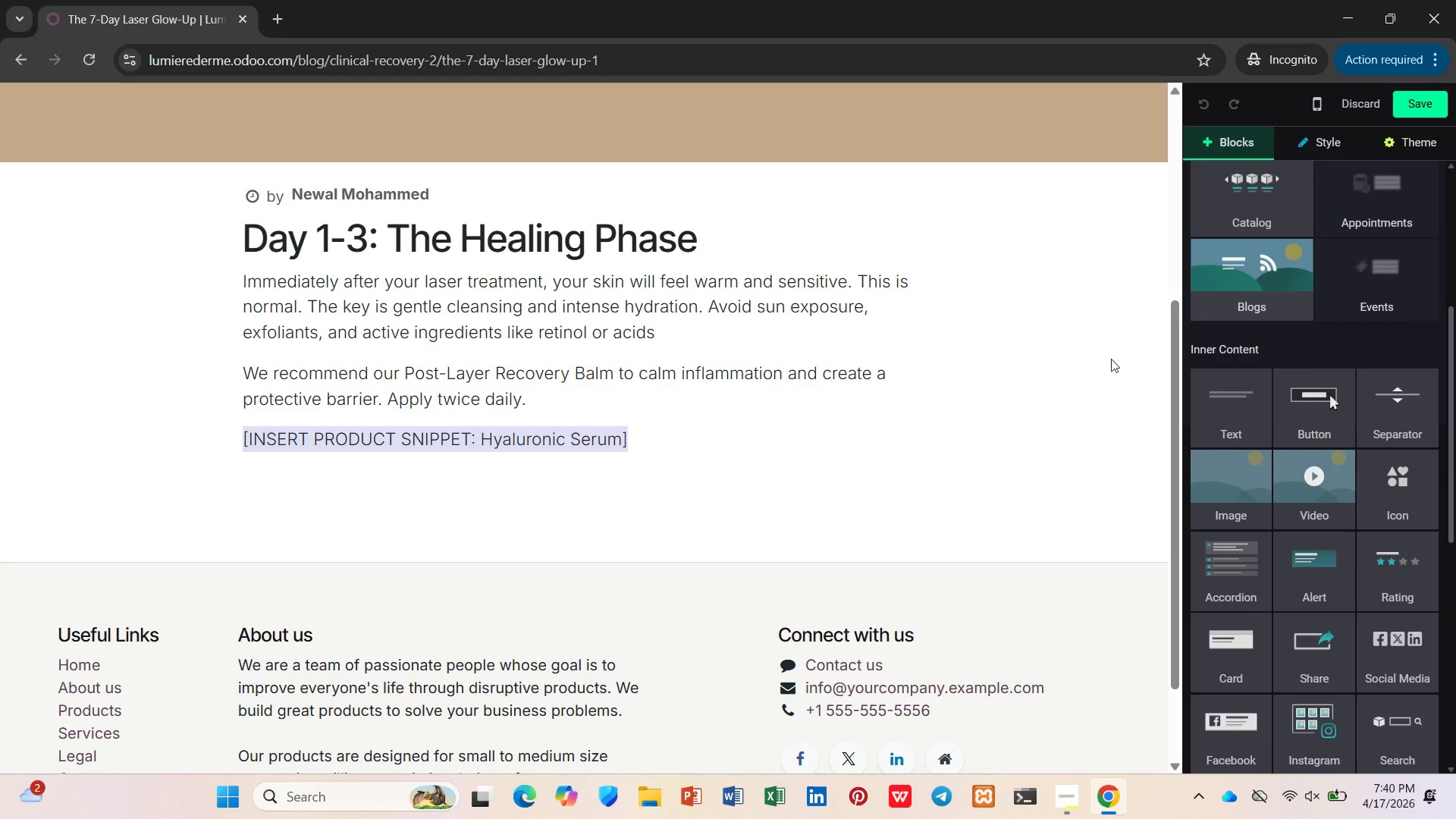 
left_click([740, 479])
 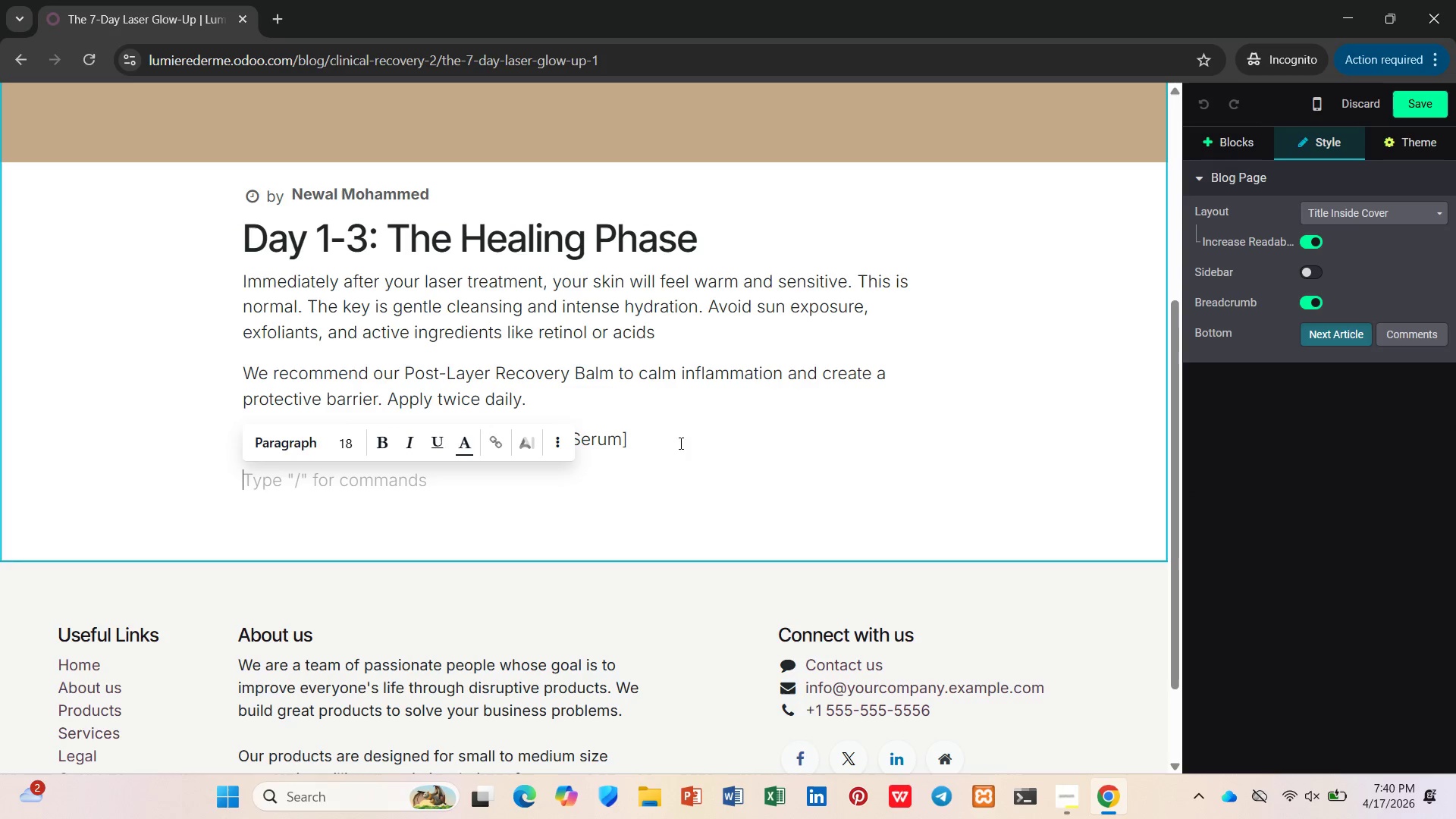 
left_click_drag(start_coordinate=[674, 435], to_coordinate=[126, 433])
 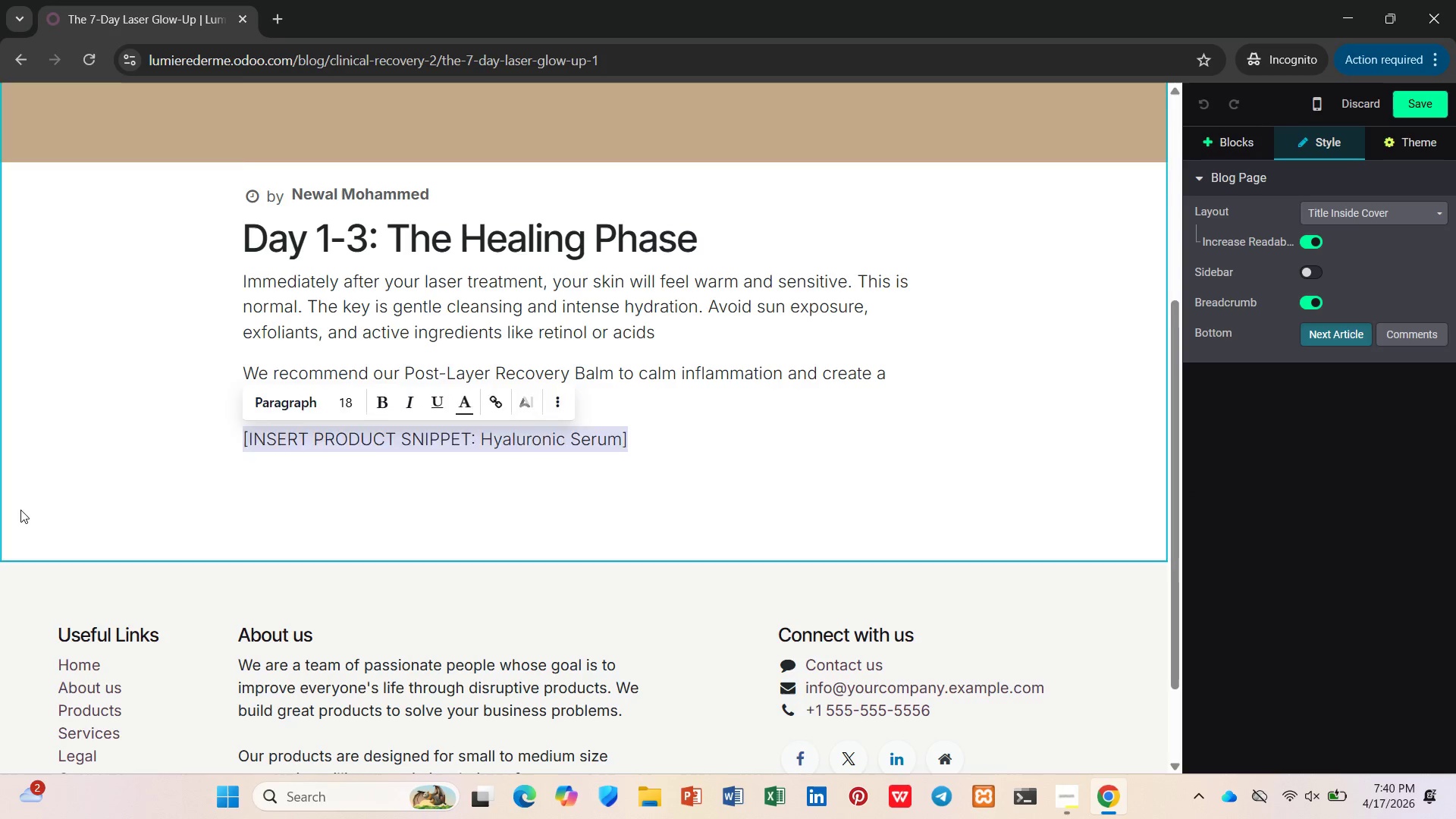 
key(Backspace)
type(/hy)
key(Backspace)
key(Backspace)
type(pro)
 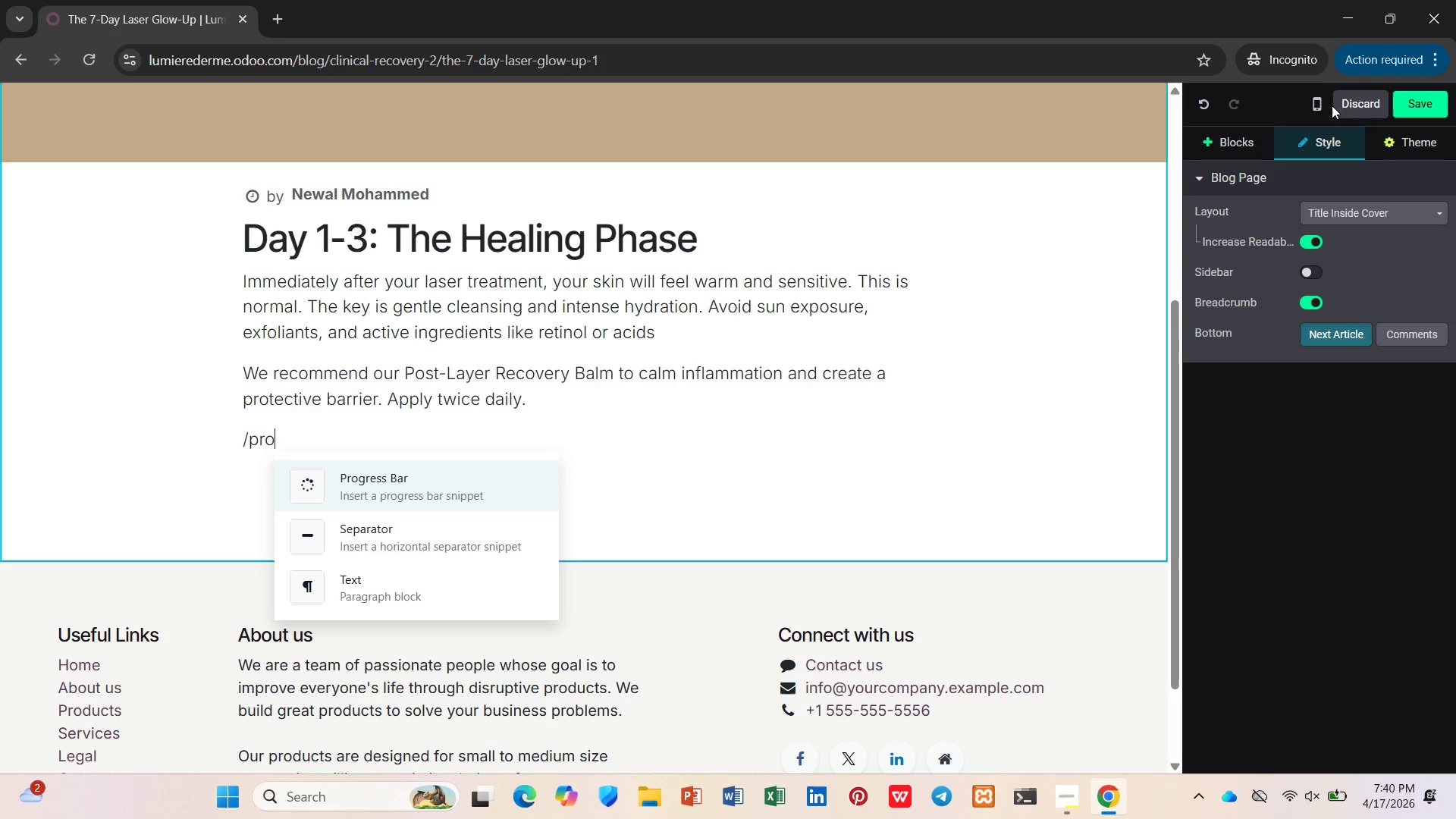 
left_click([24, 50])
 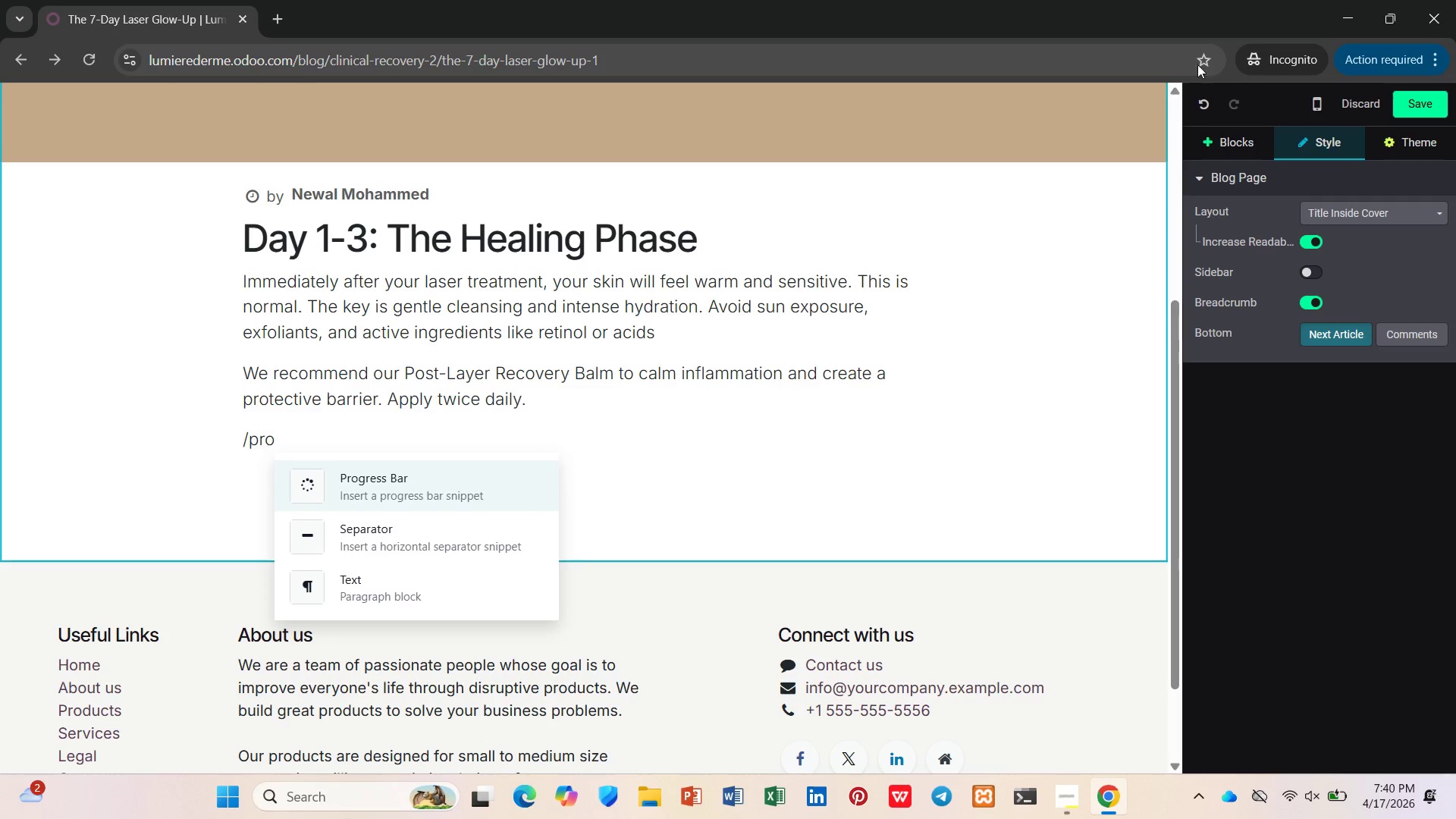 
left_click([1375, 95])
 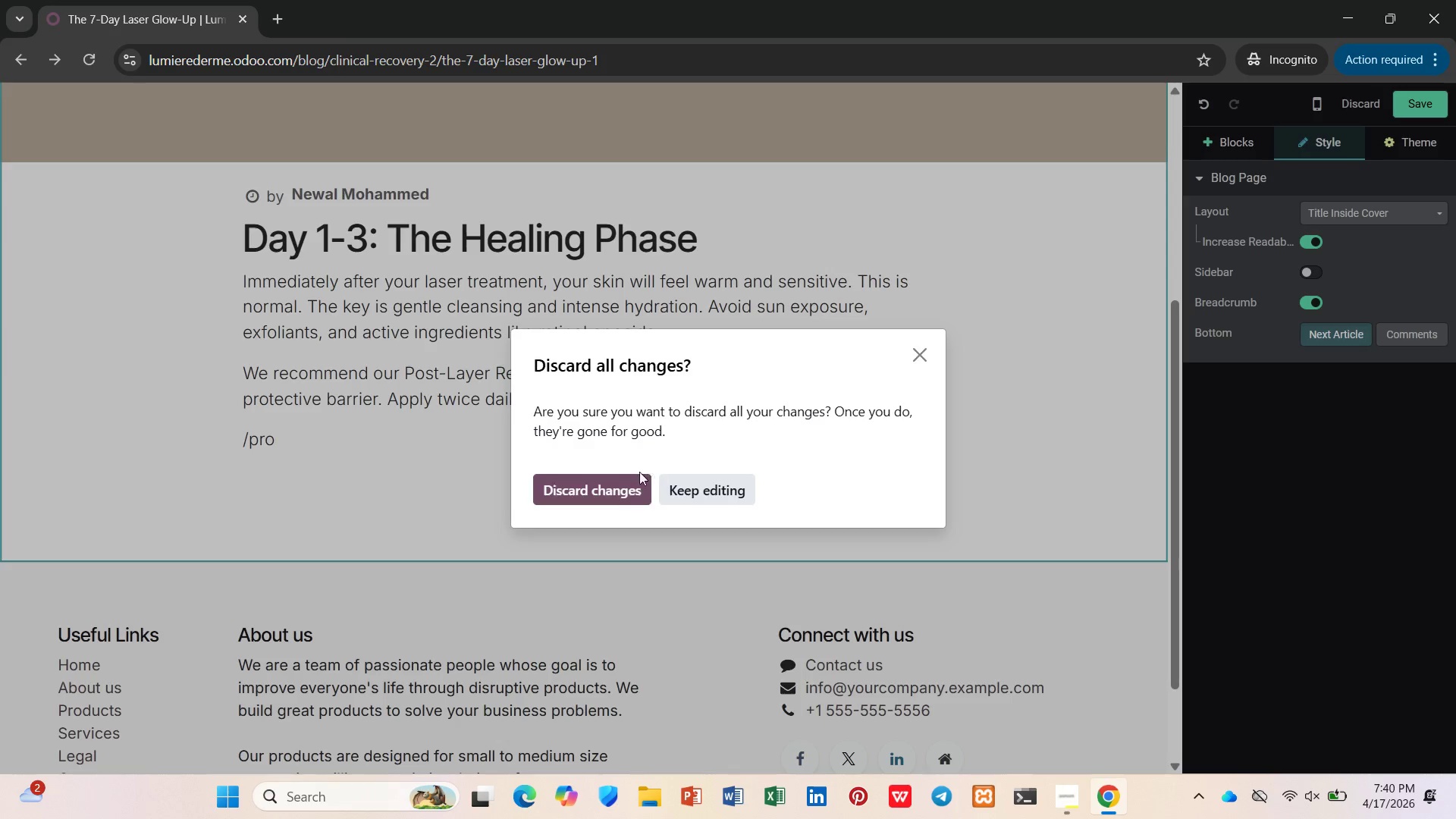 
left_click([625, 481])
 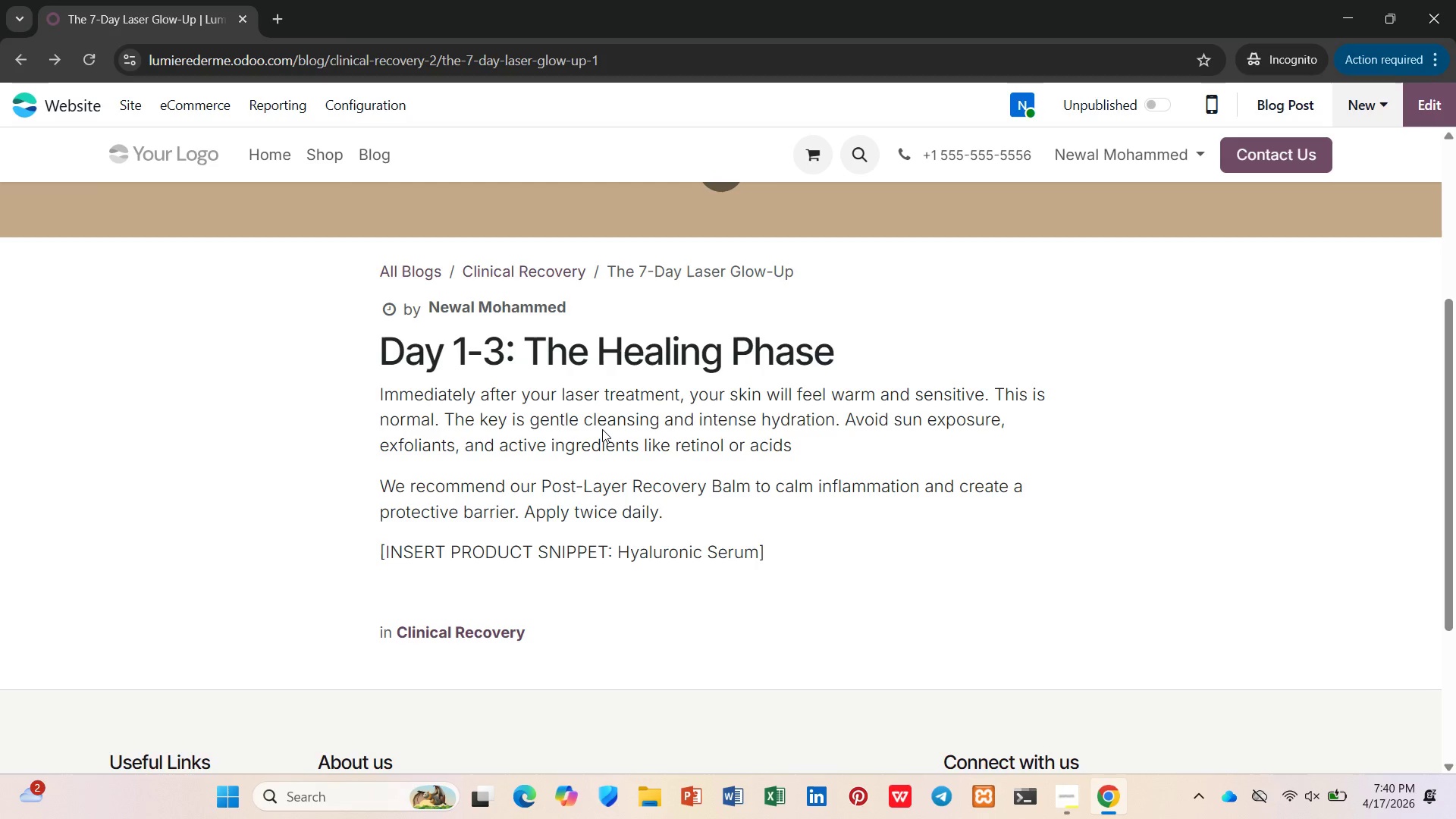 
scroll: coordinate [467, 288], scroll_direction: up, amount: 8.0
 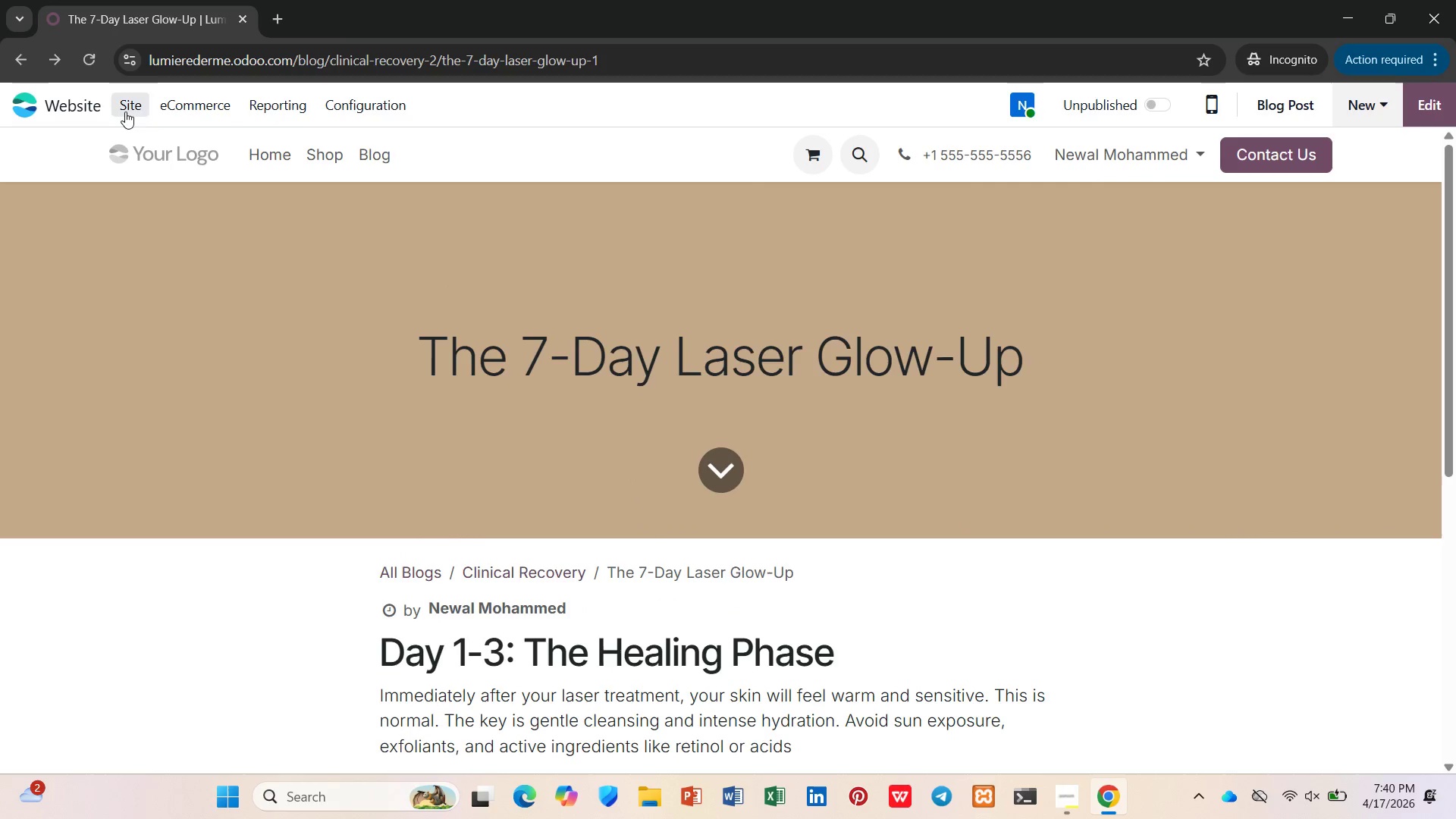 
left_click([216, 113])
 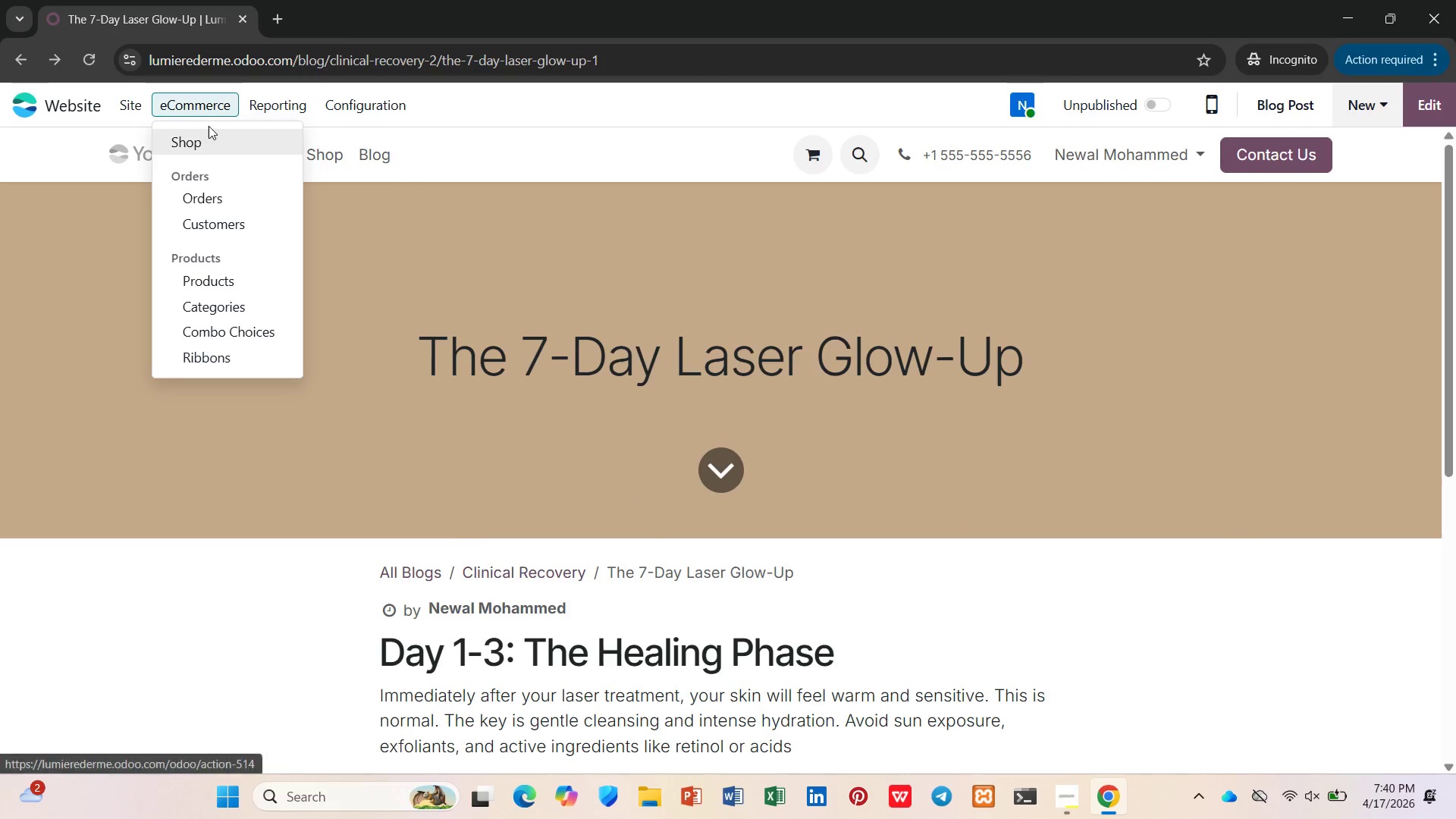 
left_click([206, 138])
 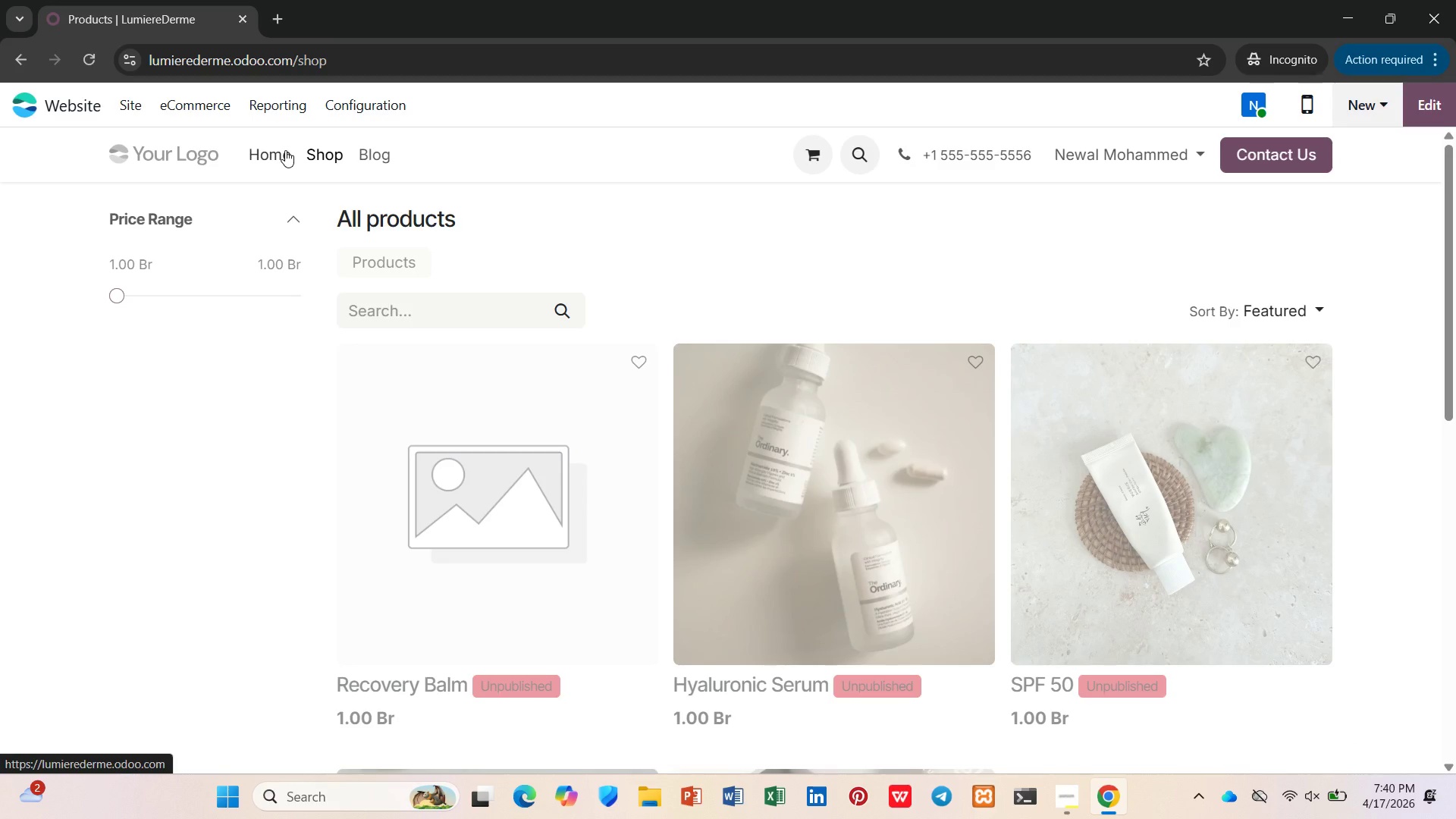 
wait(15.36)
 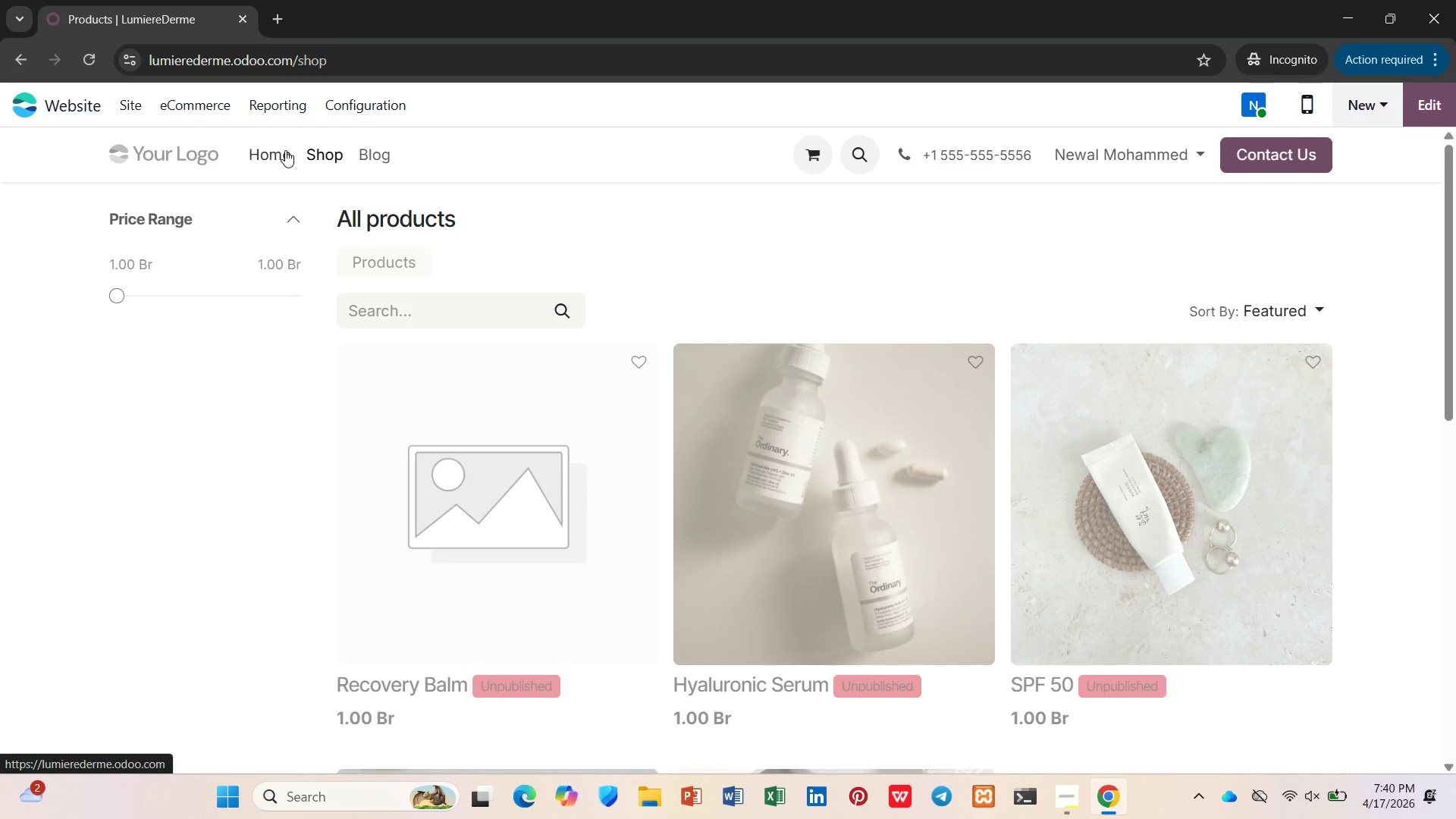 
double_click([1433, 111])
 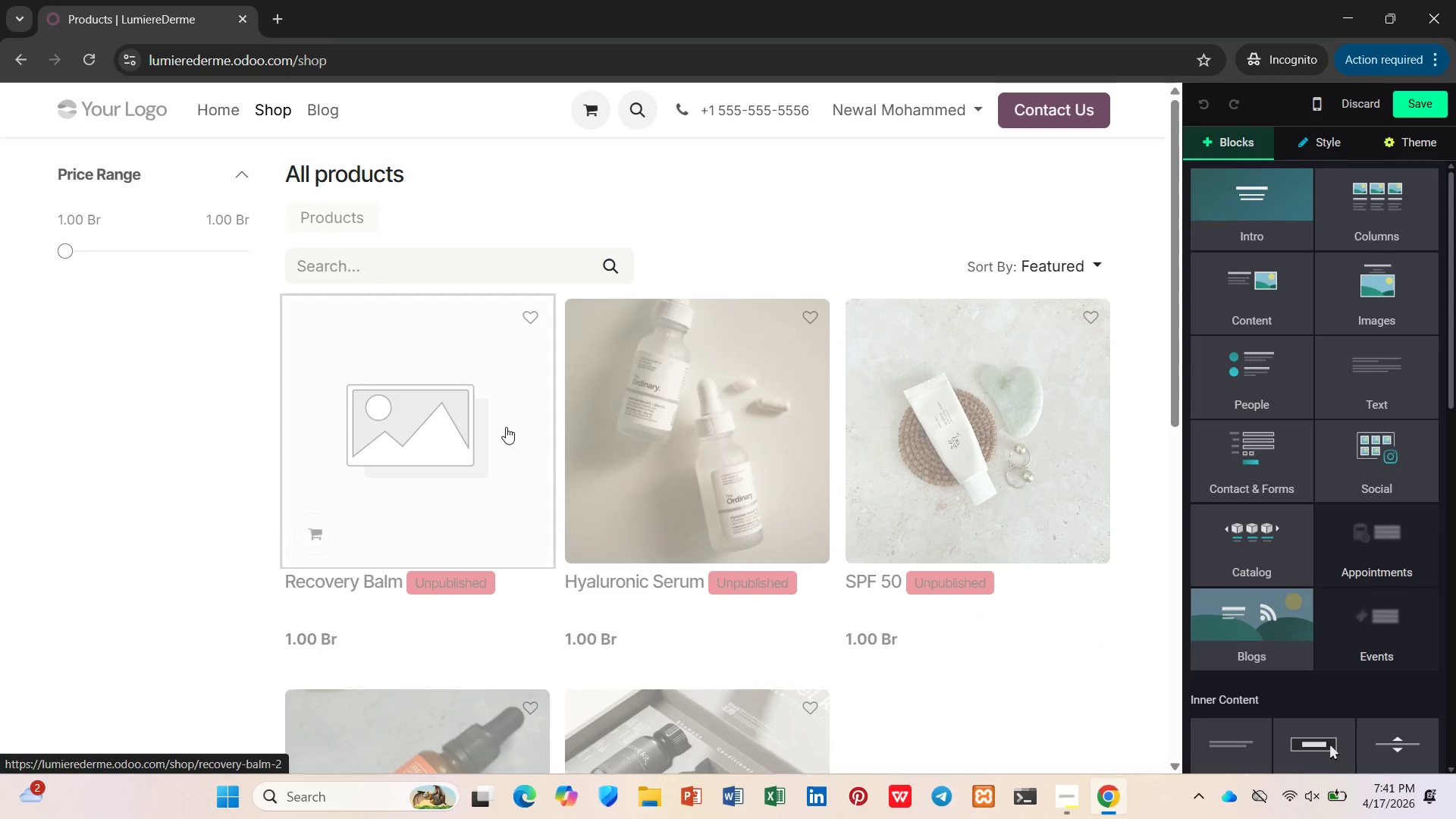 
left_click([504, 427])
 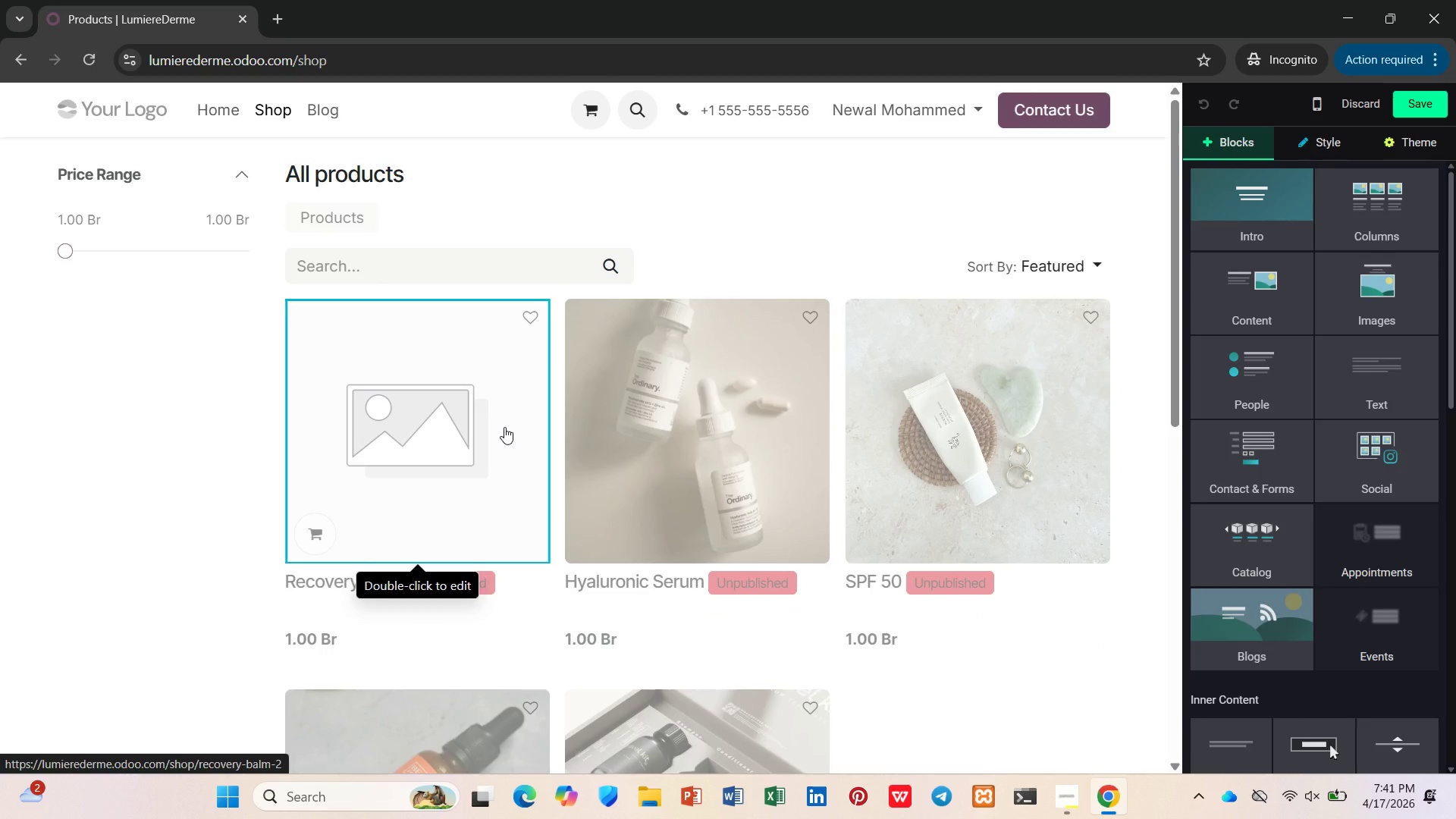 
double_click([504, 427])
 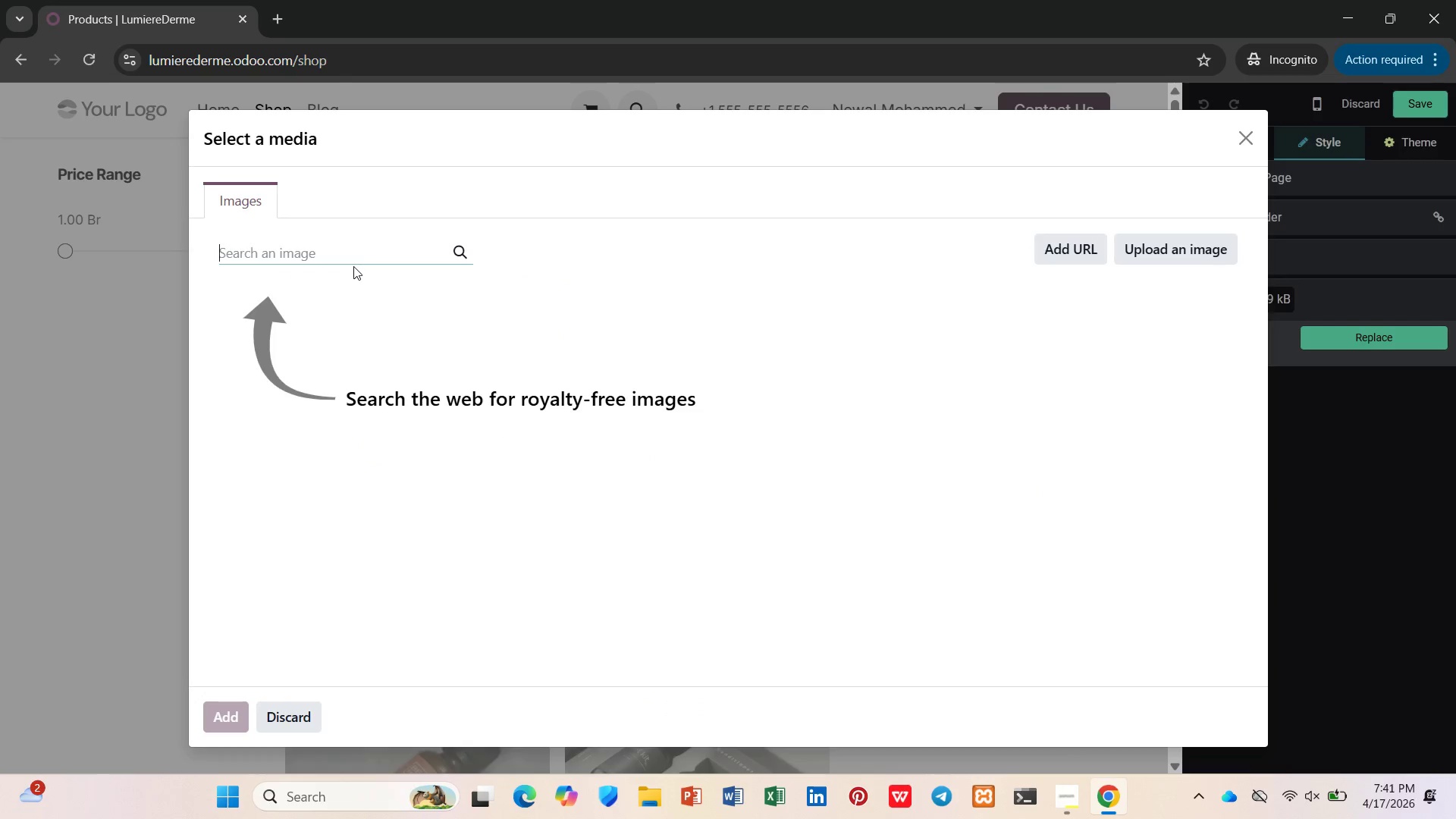 
left_click([353, 259])
 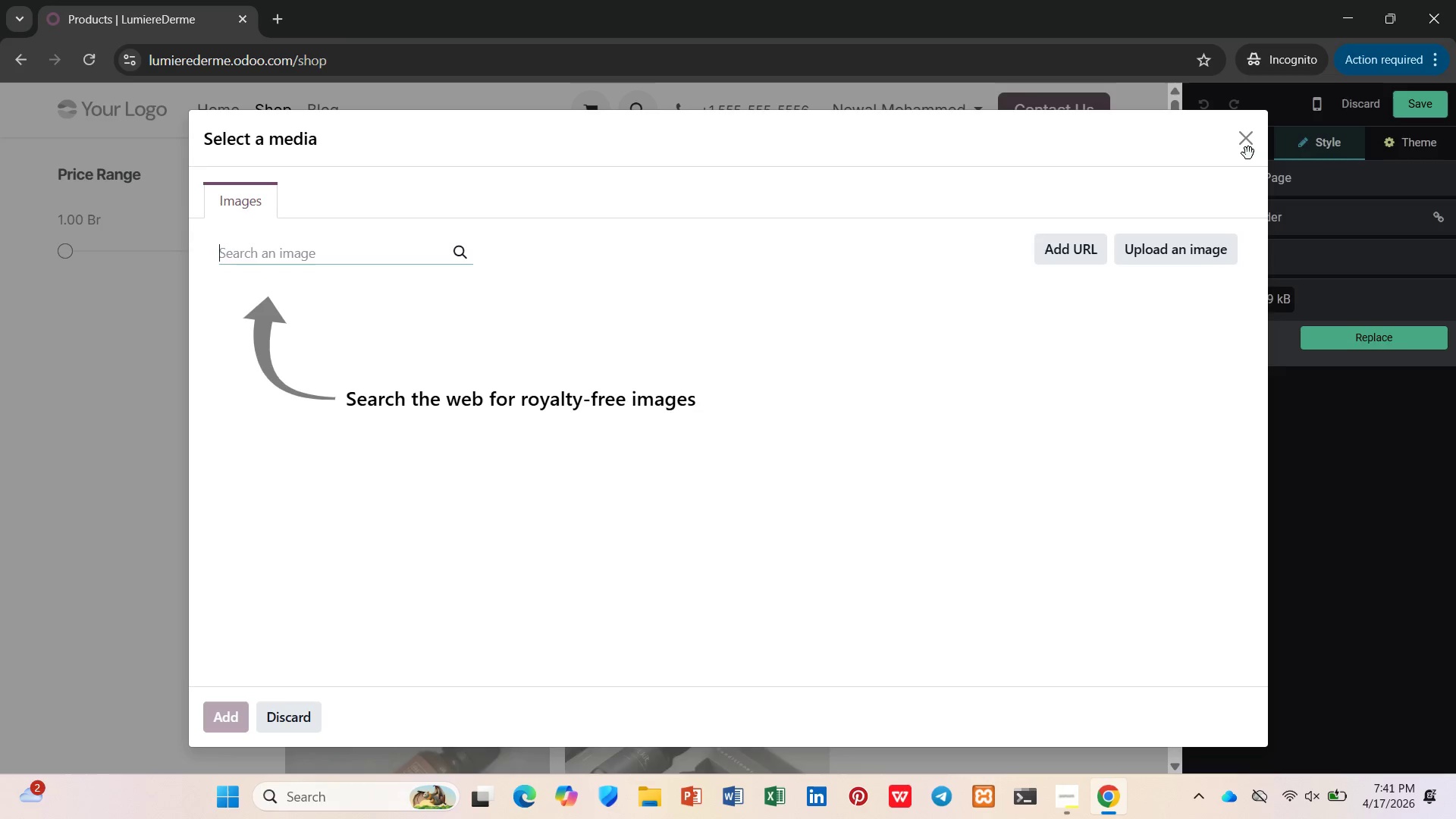 
wait(6.5)
 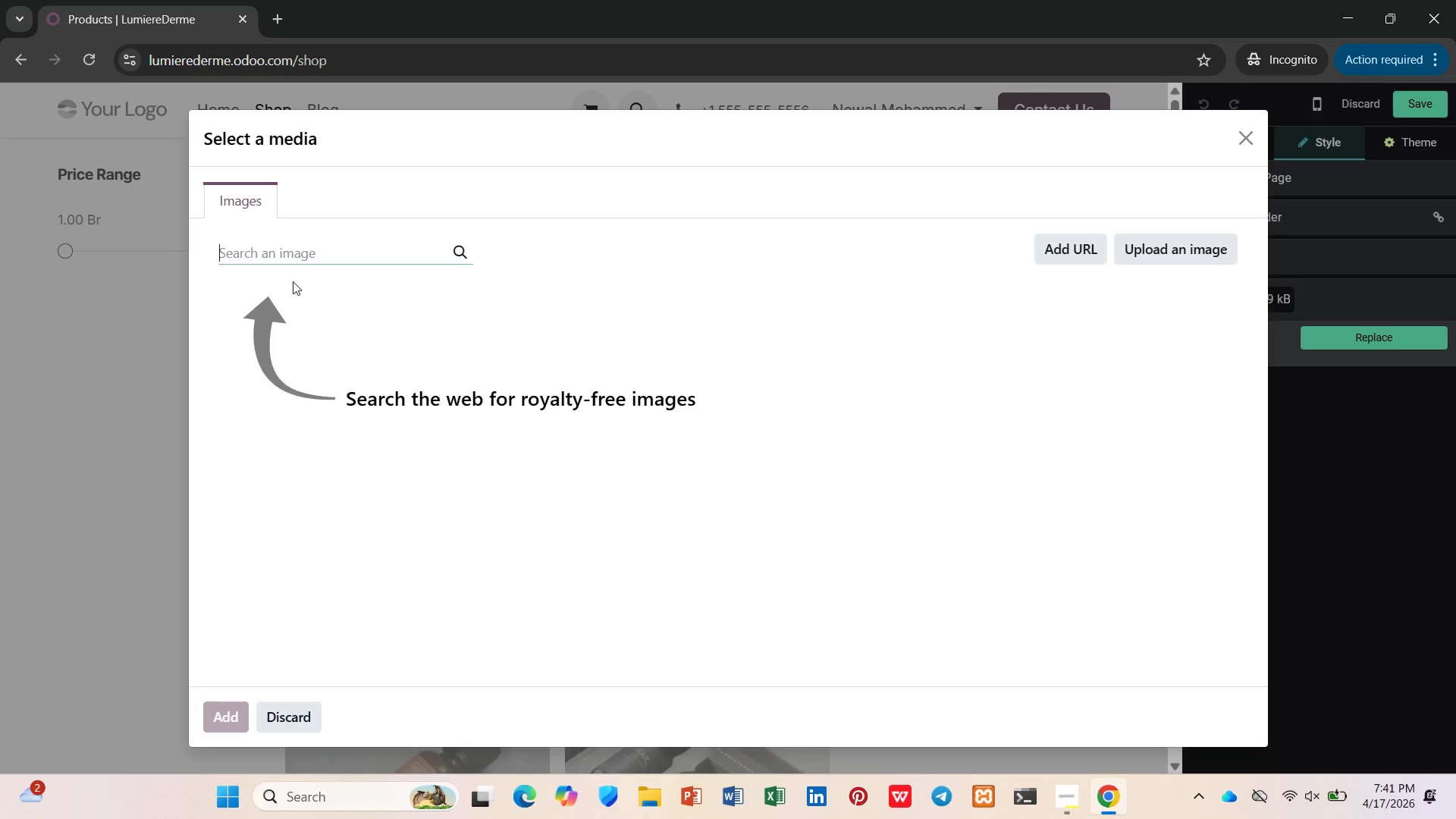 
left_click([1250, 131])
 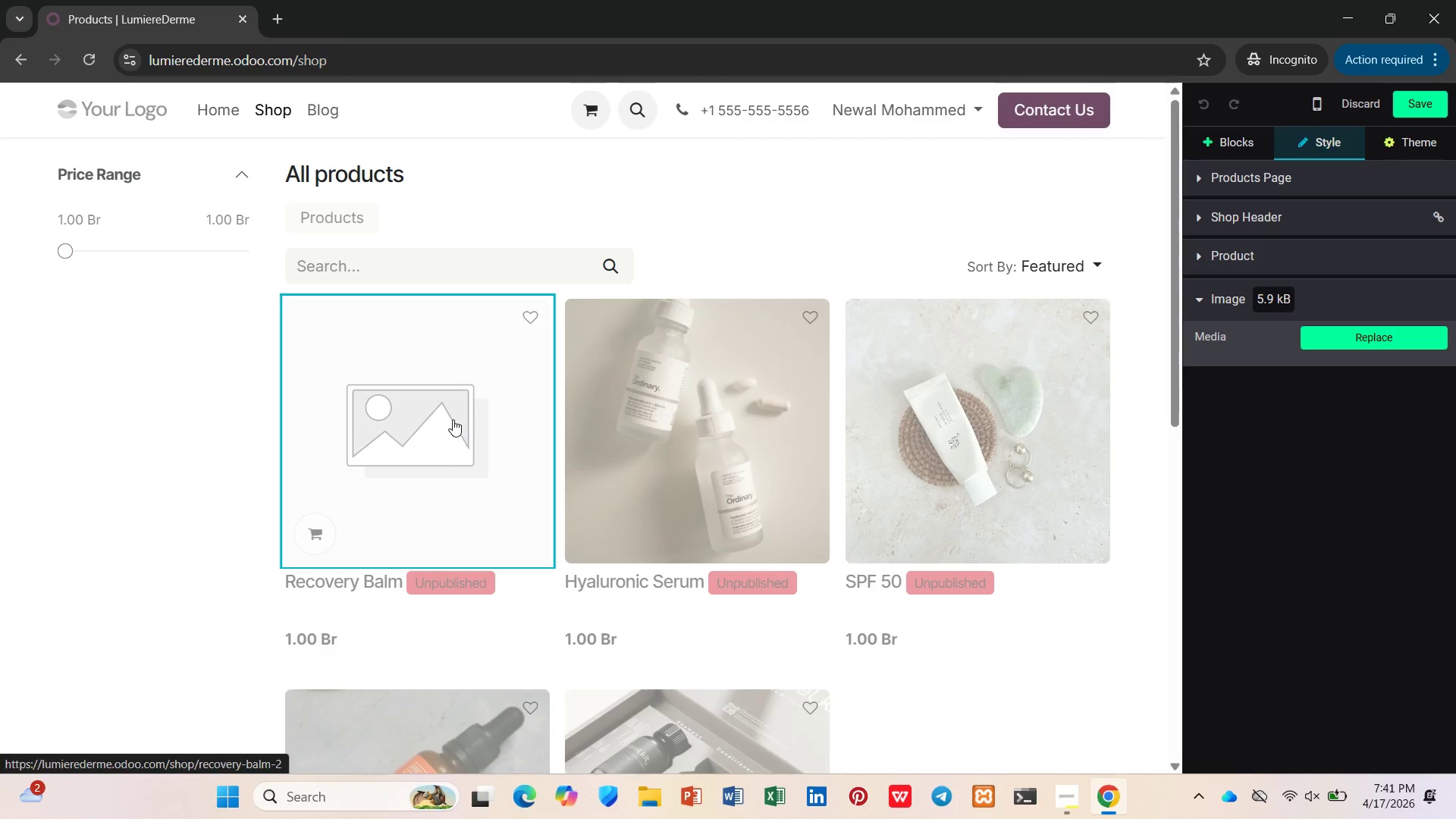 
double_click([453, 419])
 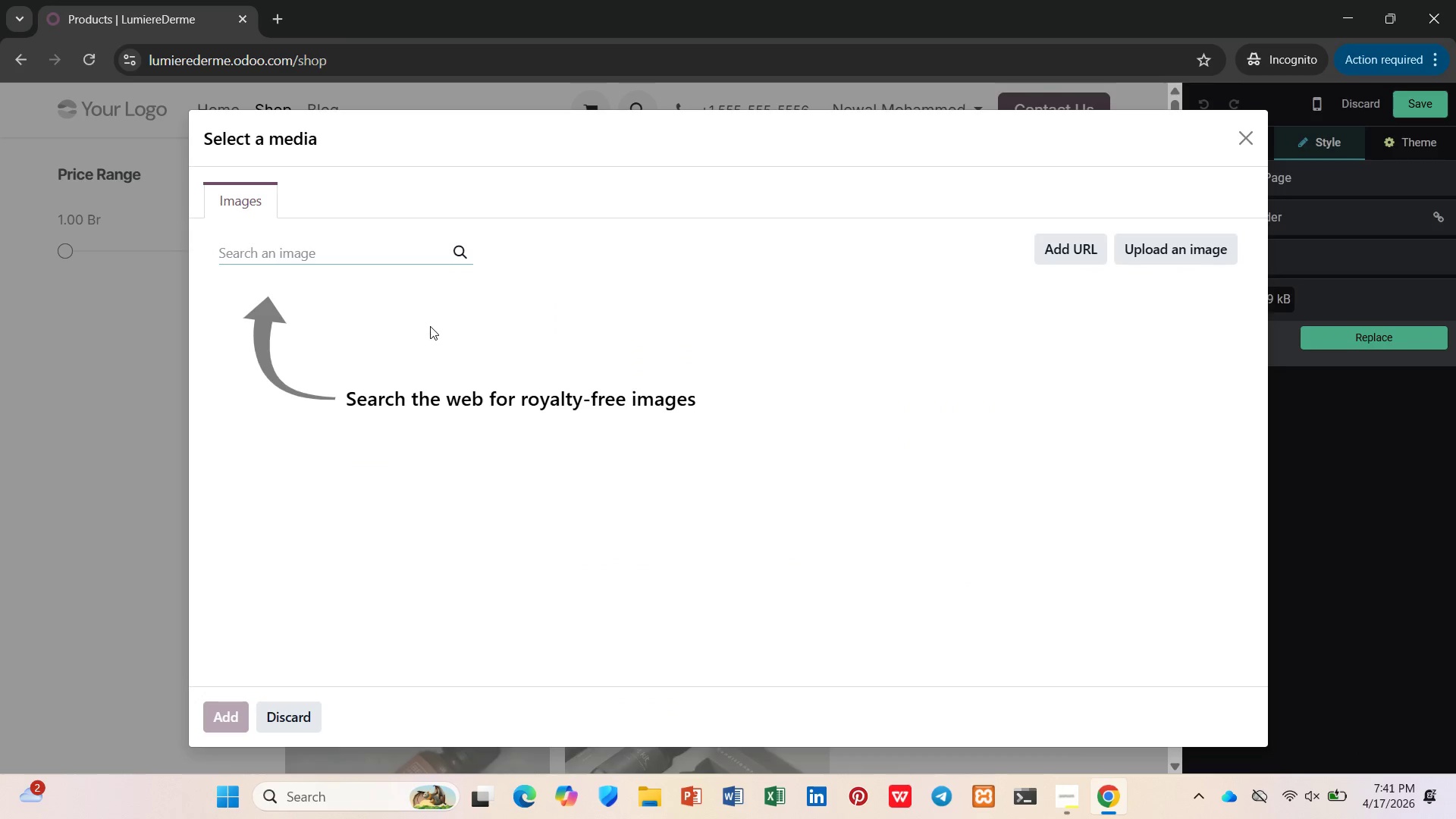 
type(recovery balm)
 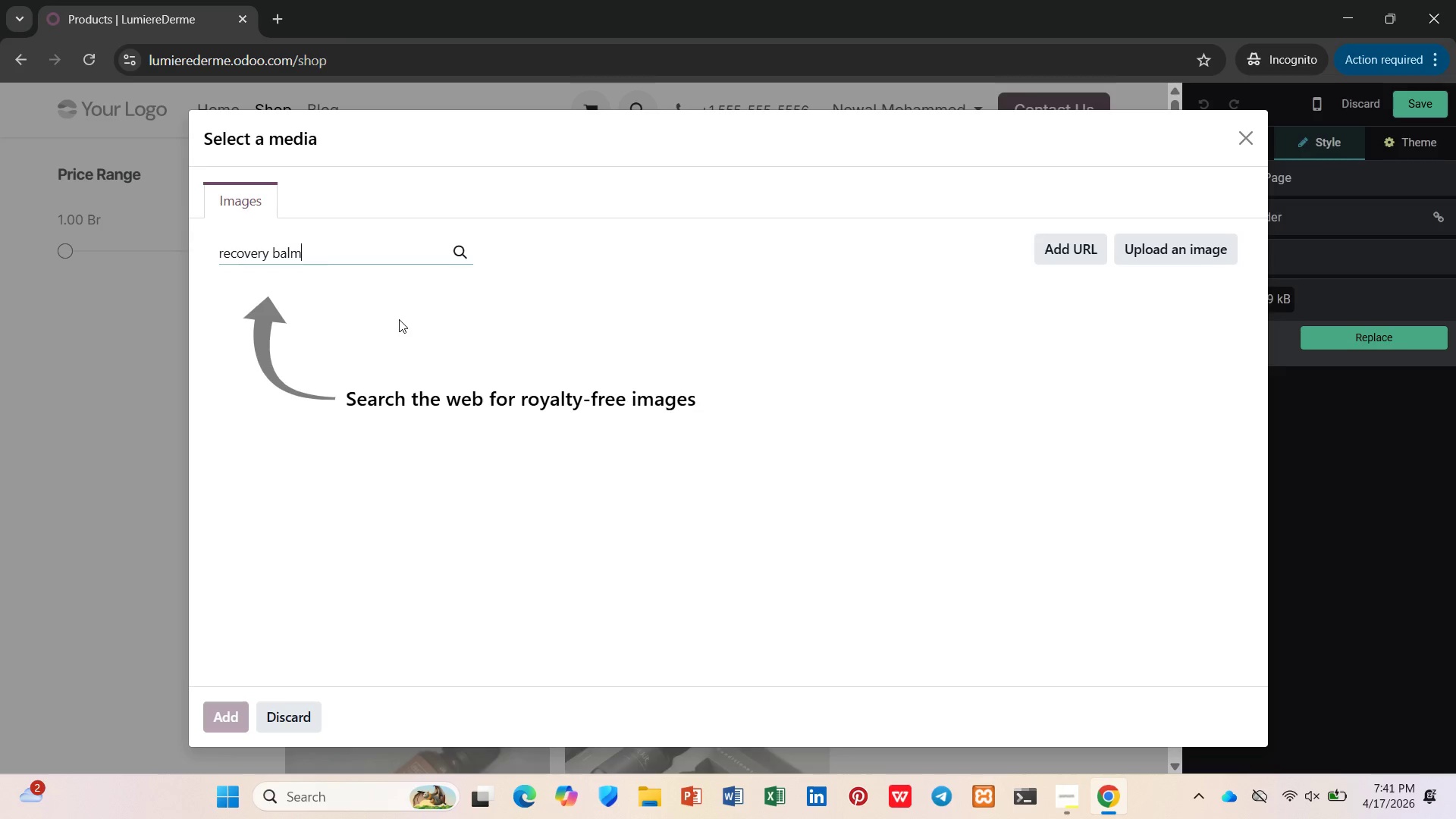 
key(Enter)
 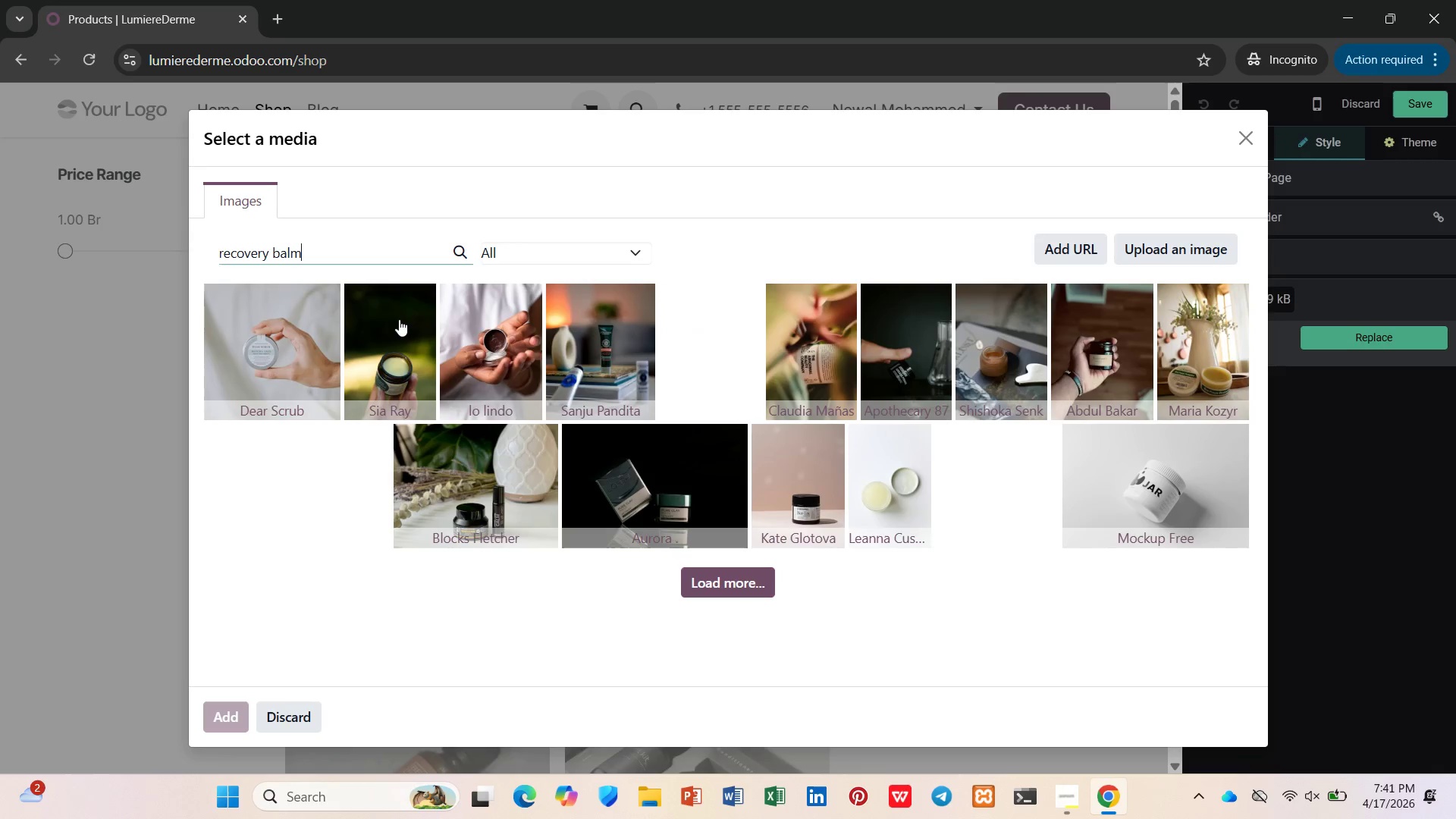 
wait(11.24)
 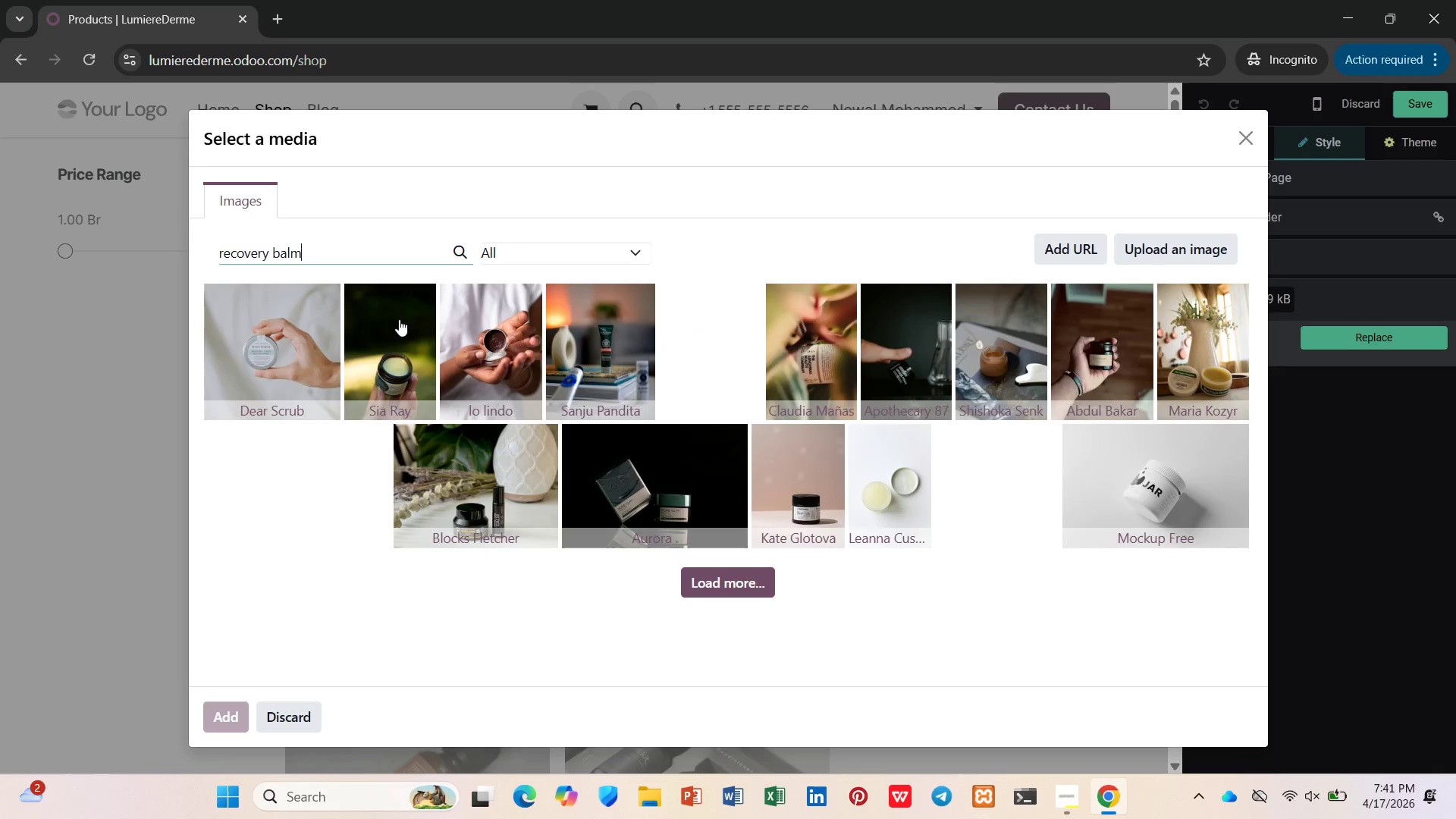 
left_click([791, 332])
 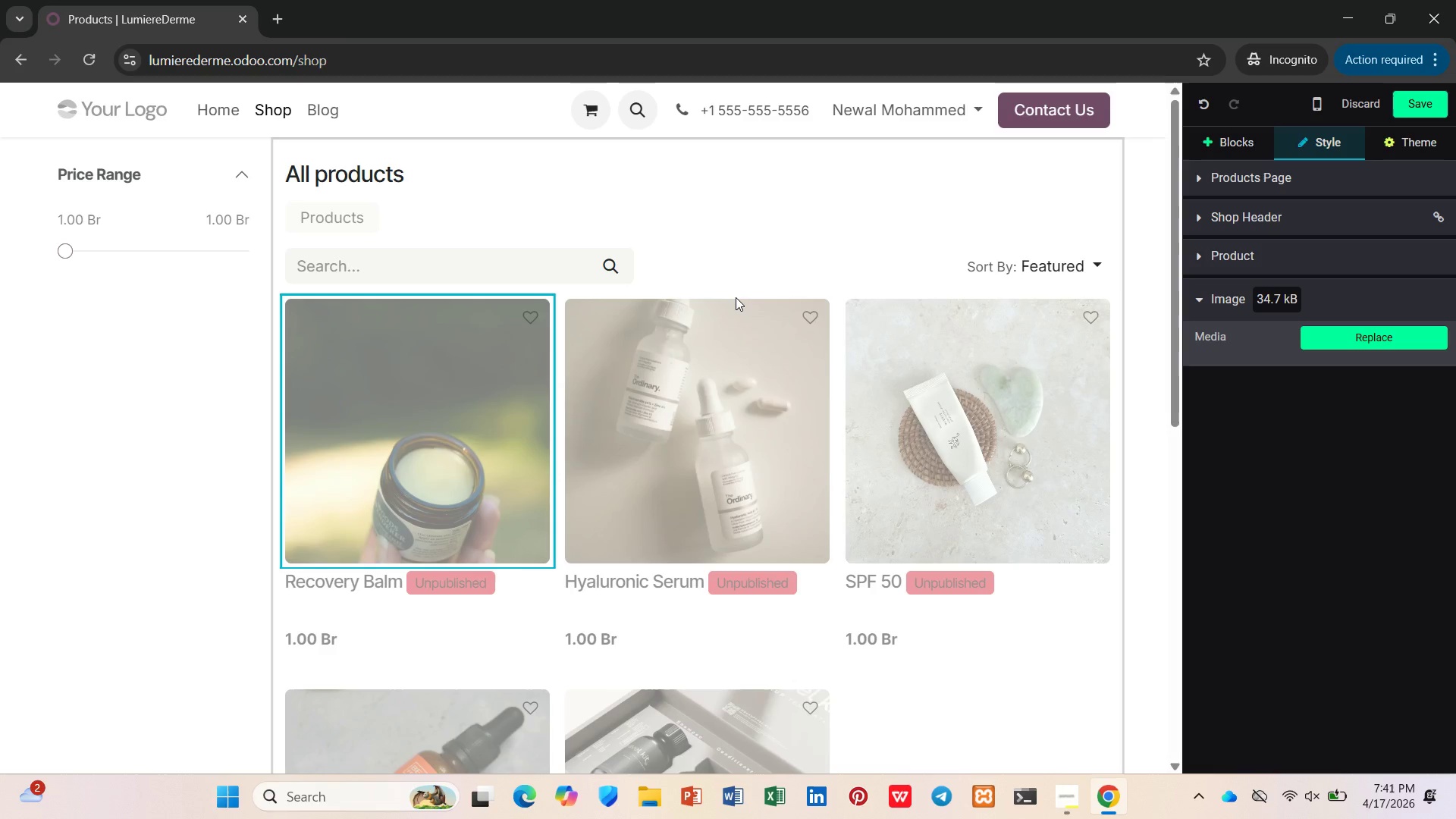 
wait(14.64)
 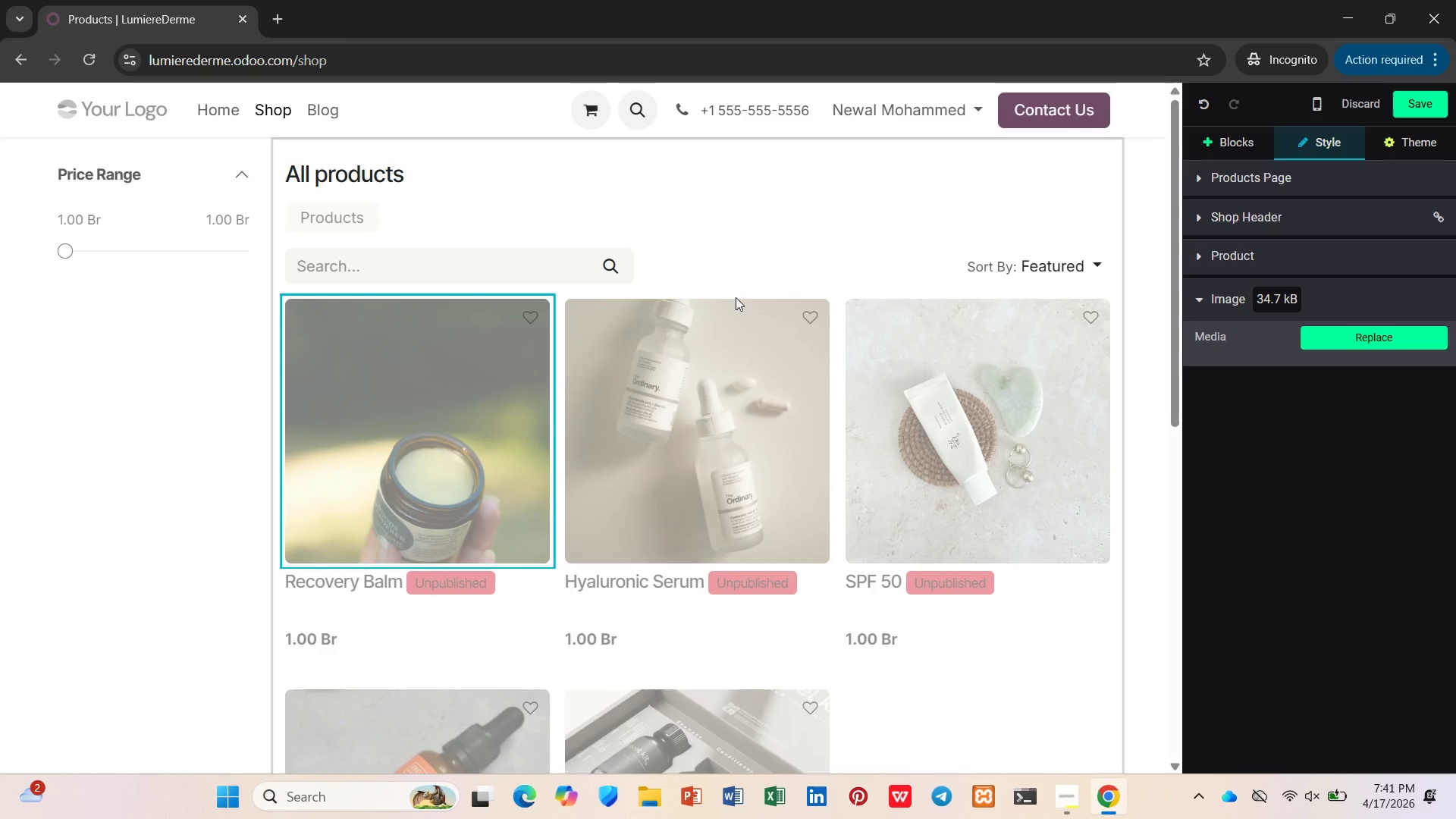 
left_click([1329, 326])
 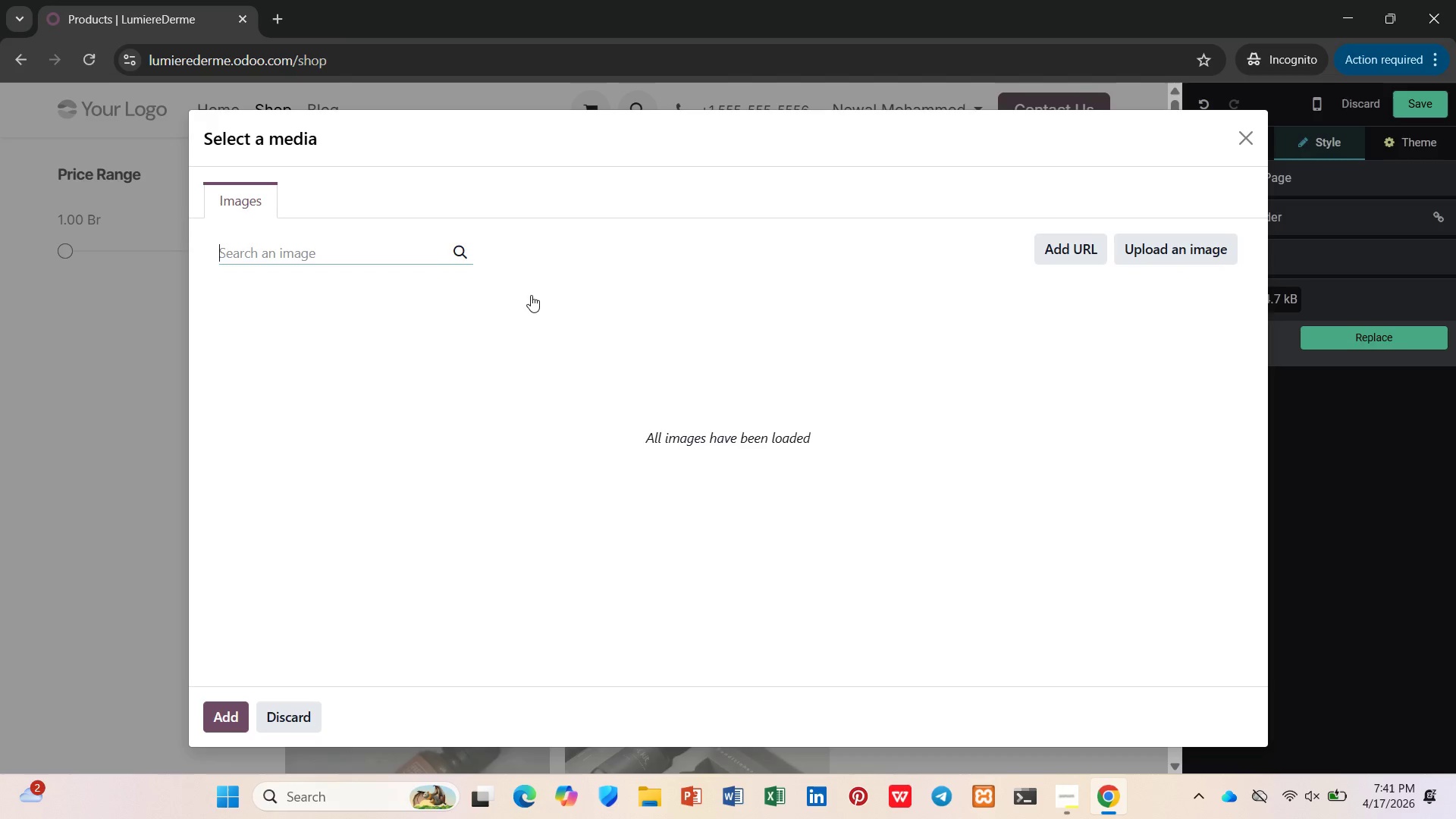 
type(recovery balm)
 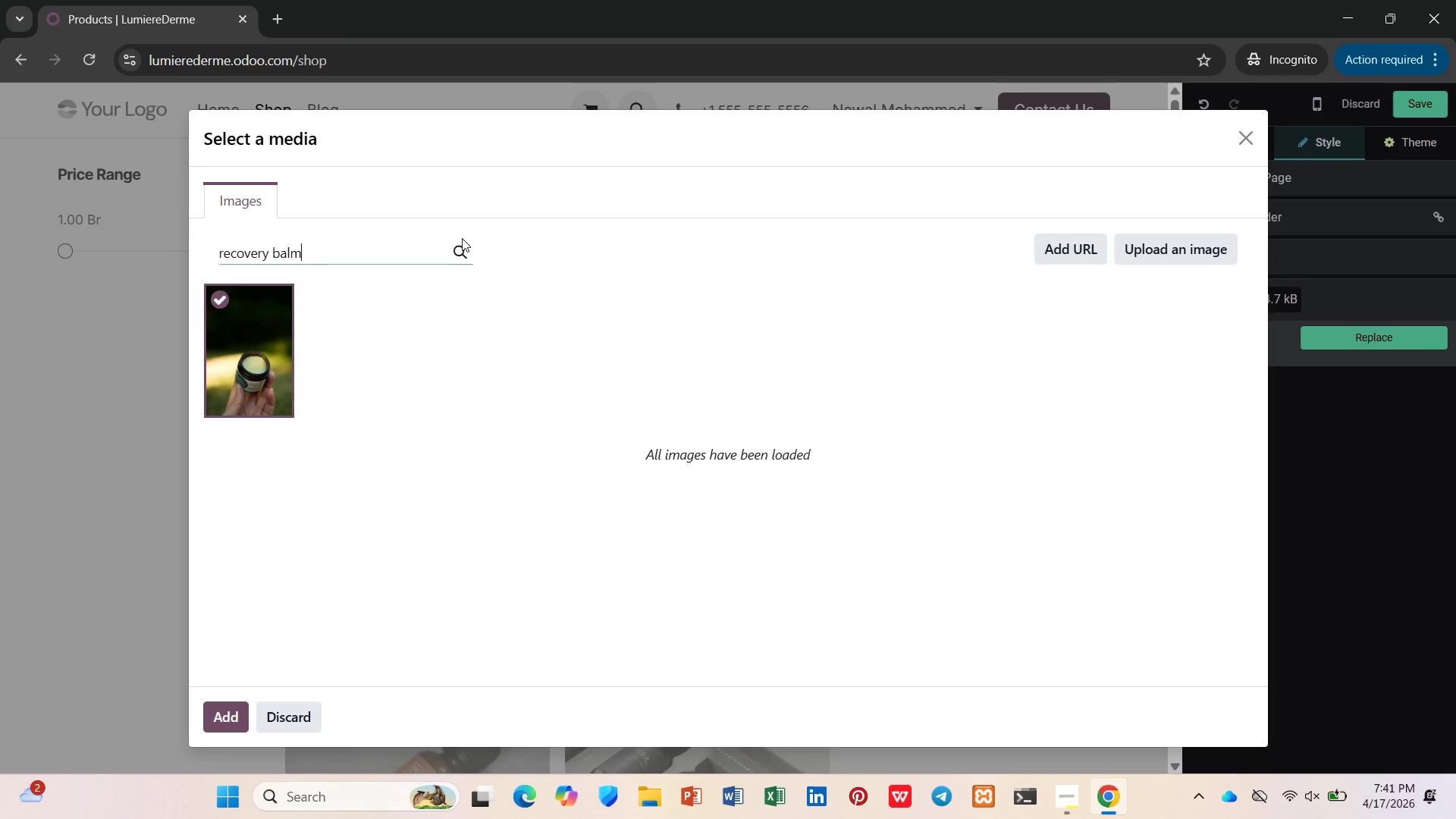 
key(Enter)
 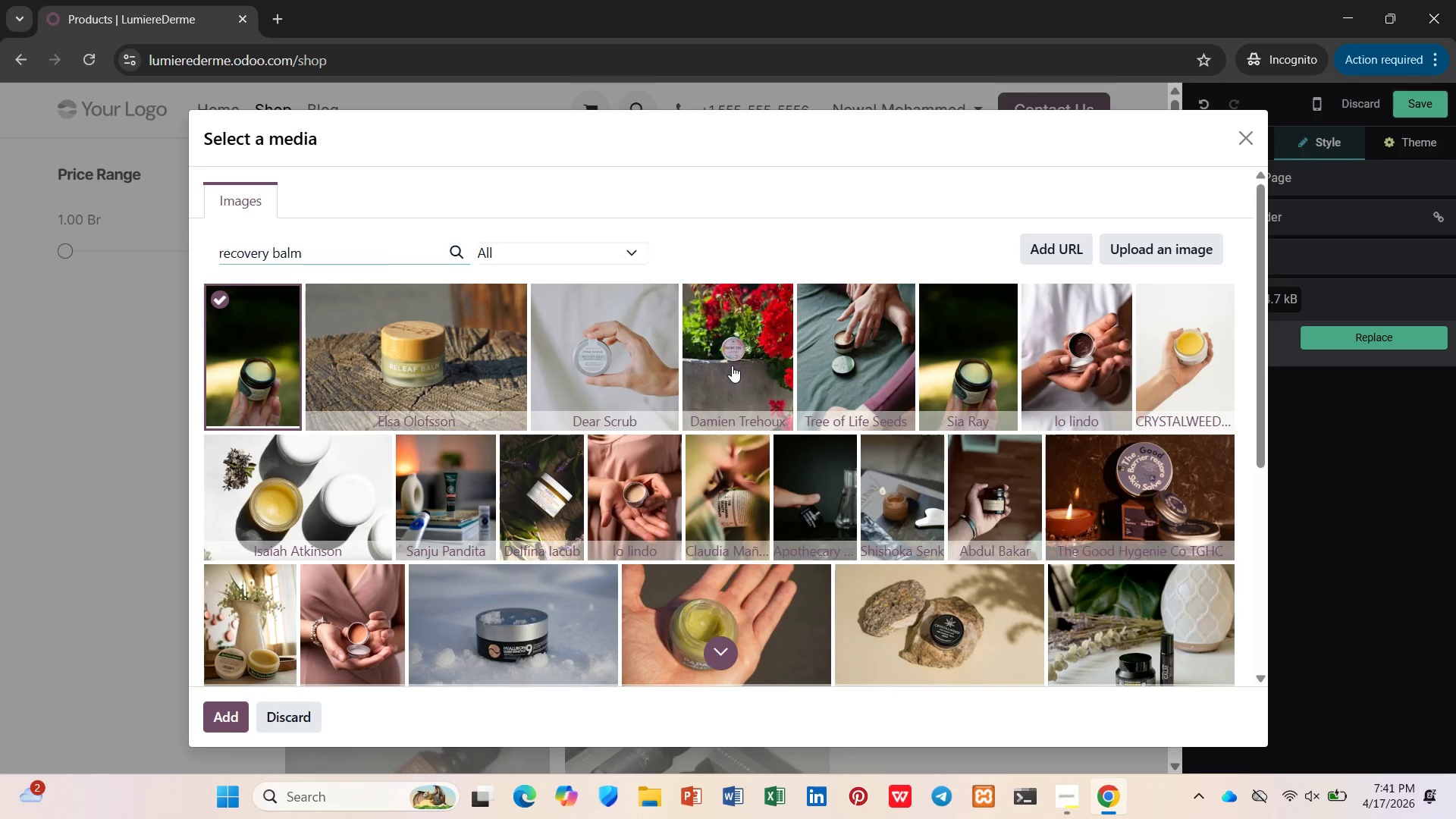 
left_click([488, 344])
 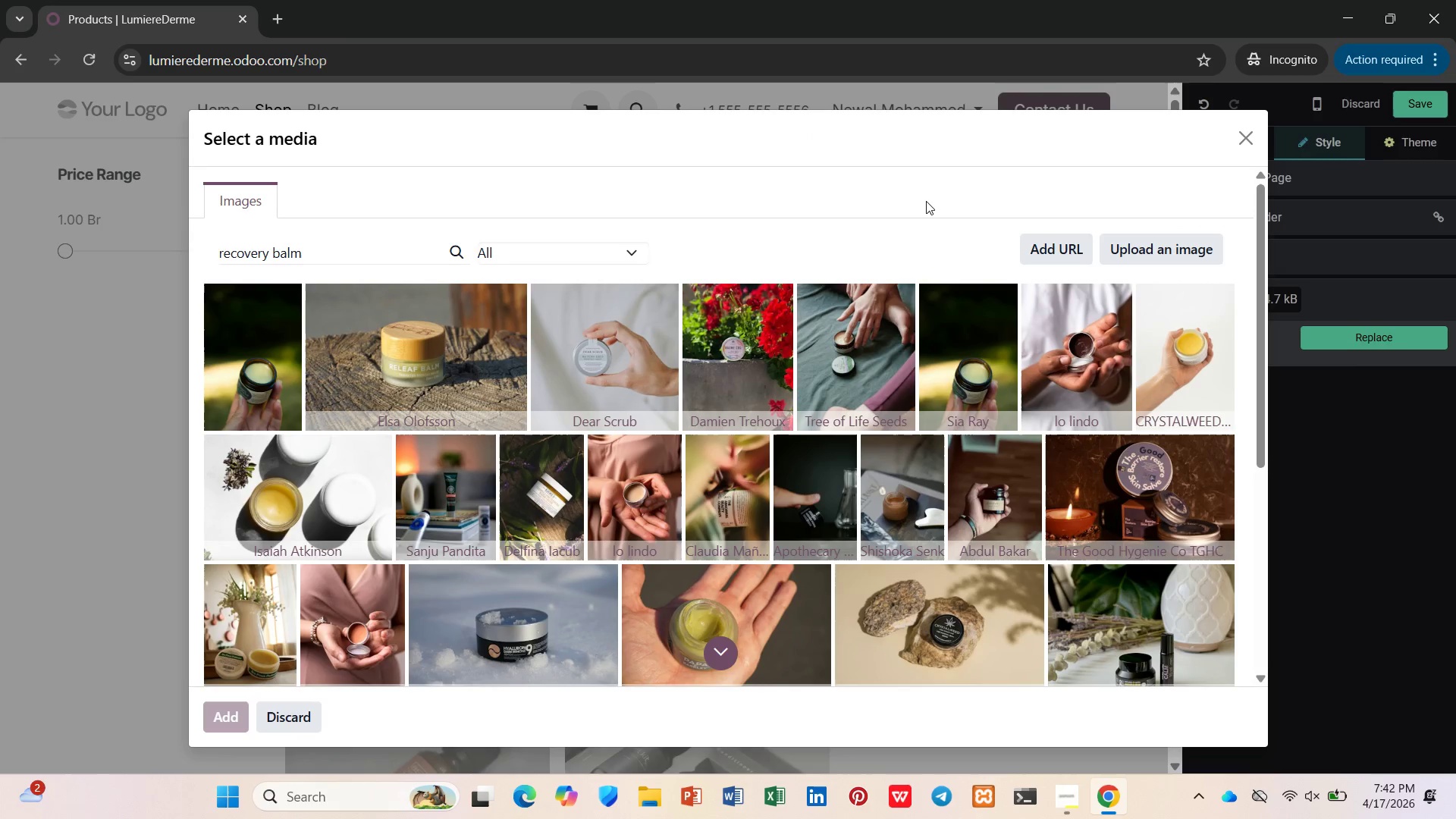 
wait(11.89)
 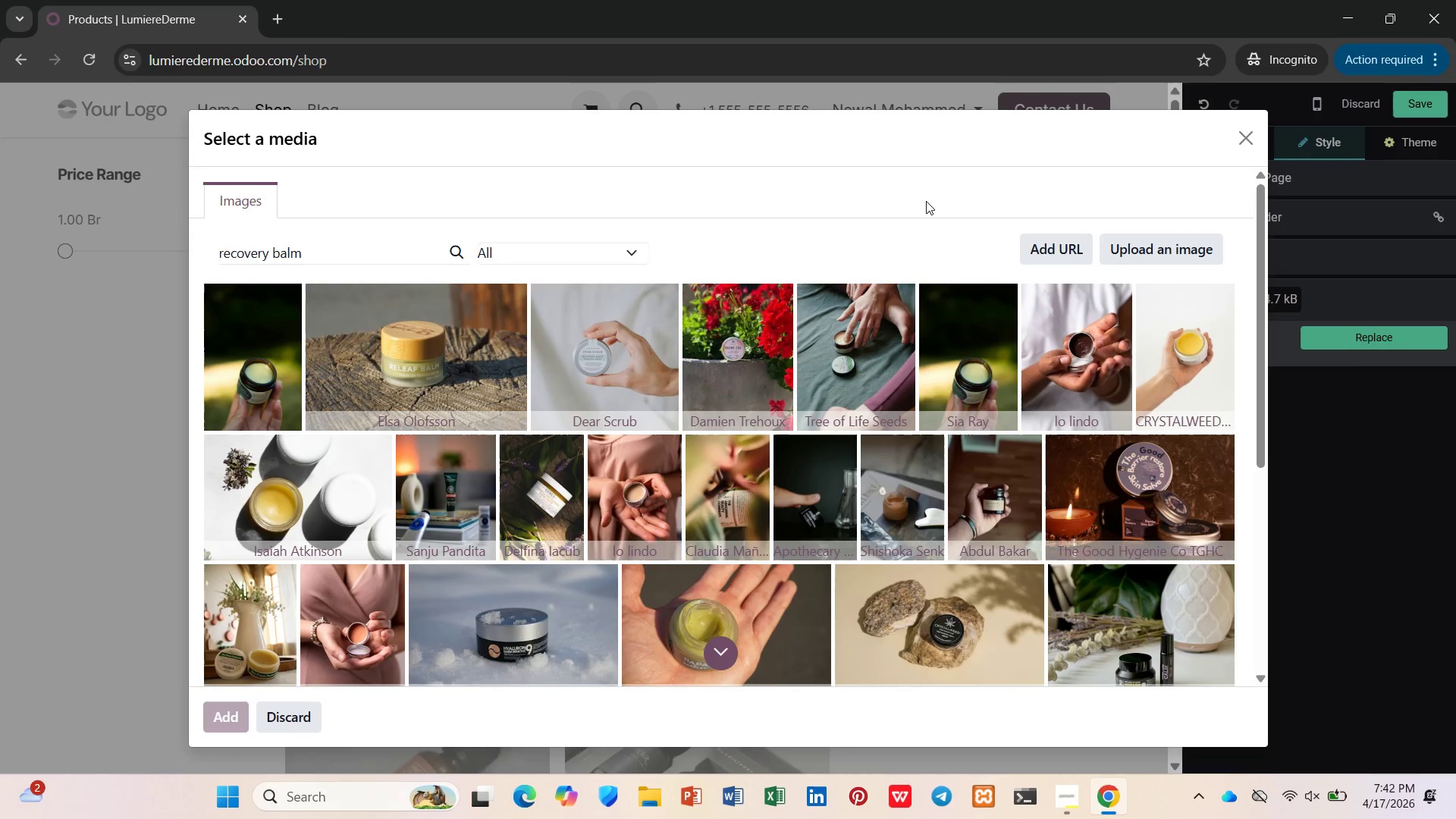 
left_click([1423, 105])
 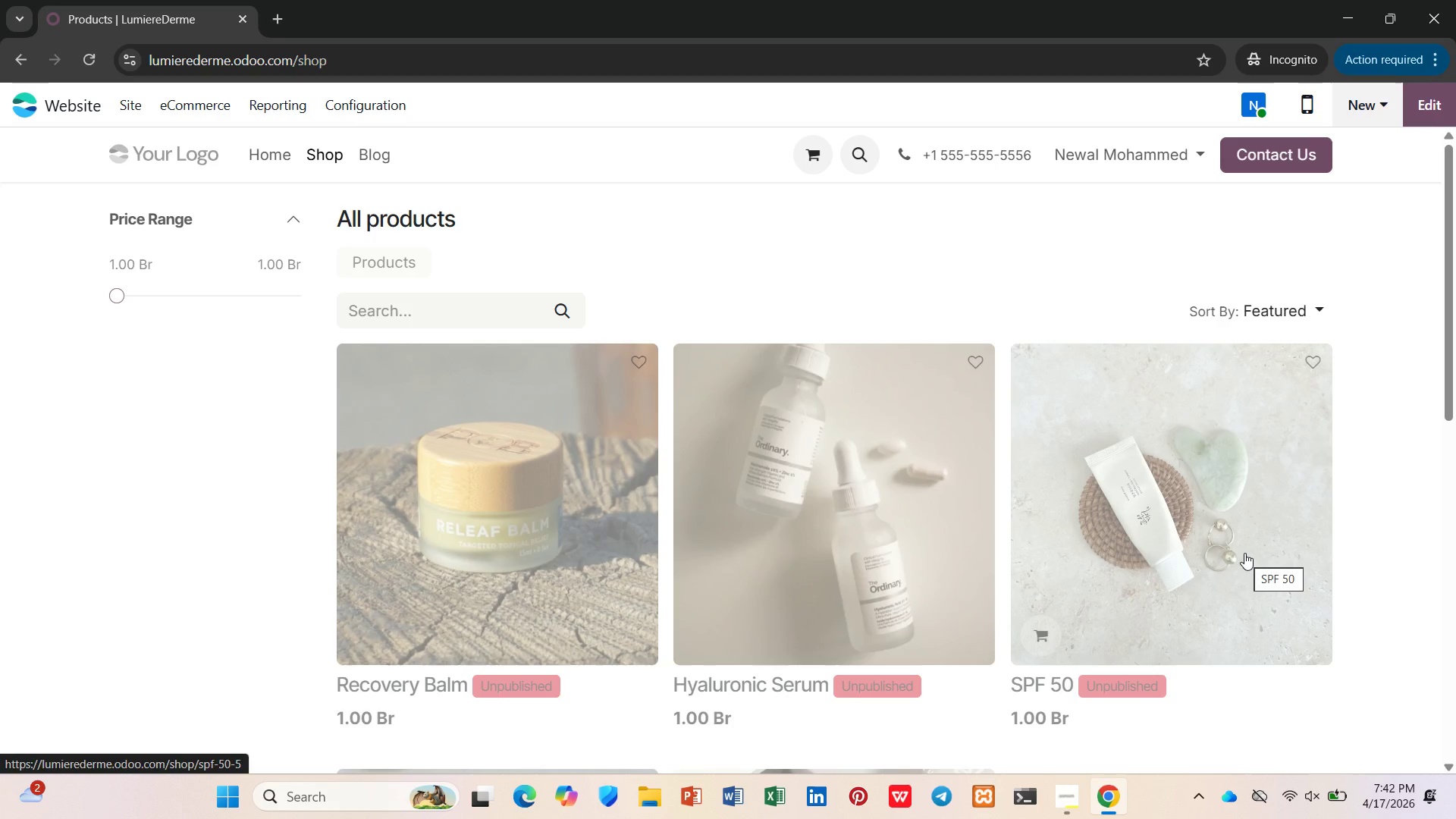 
wait(14.99)
 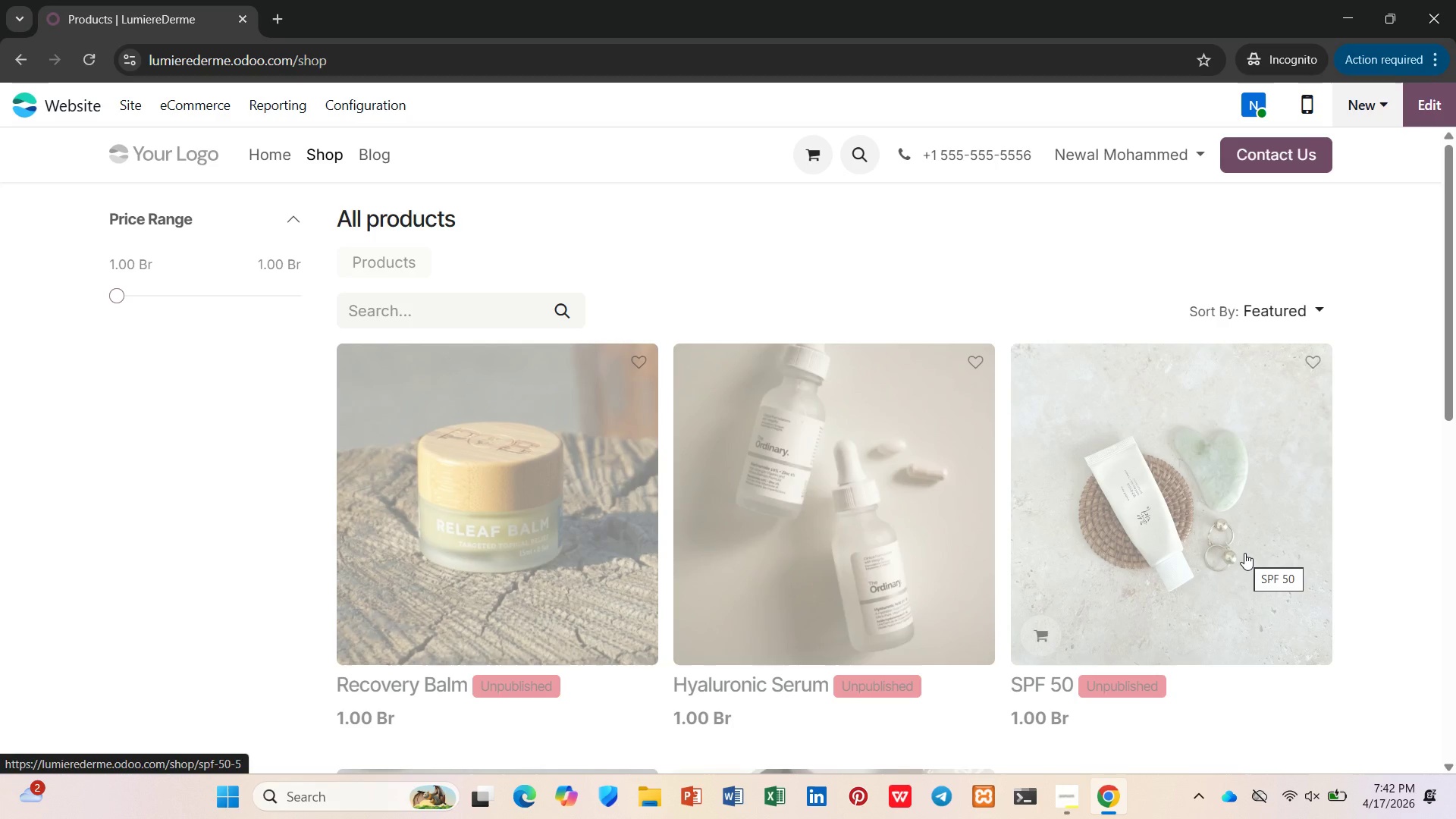 
scroll: coordinate [479, 377], scroll_direction: down, amount: 8.0
 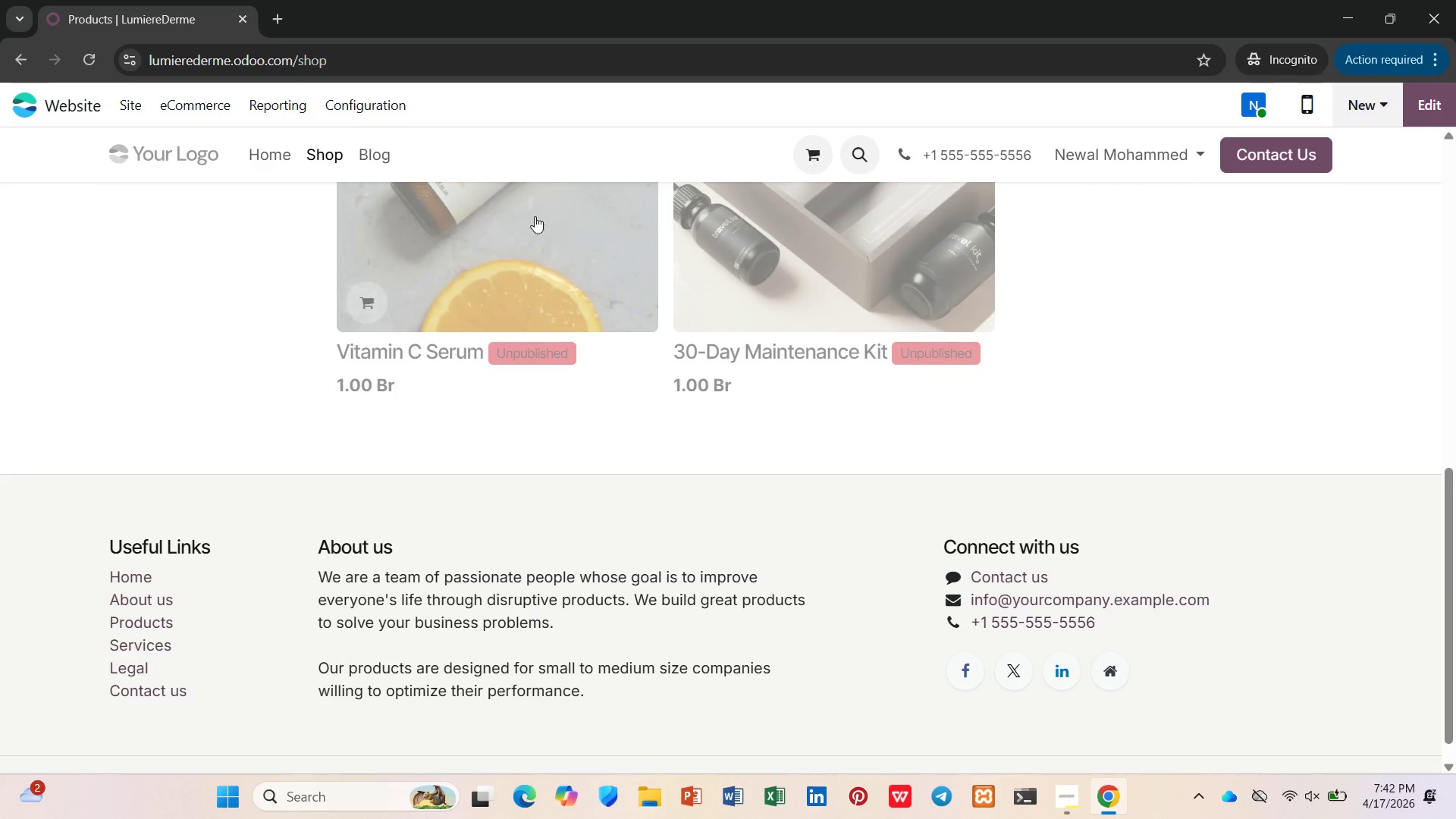 
right_click([535, 215])
 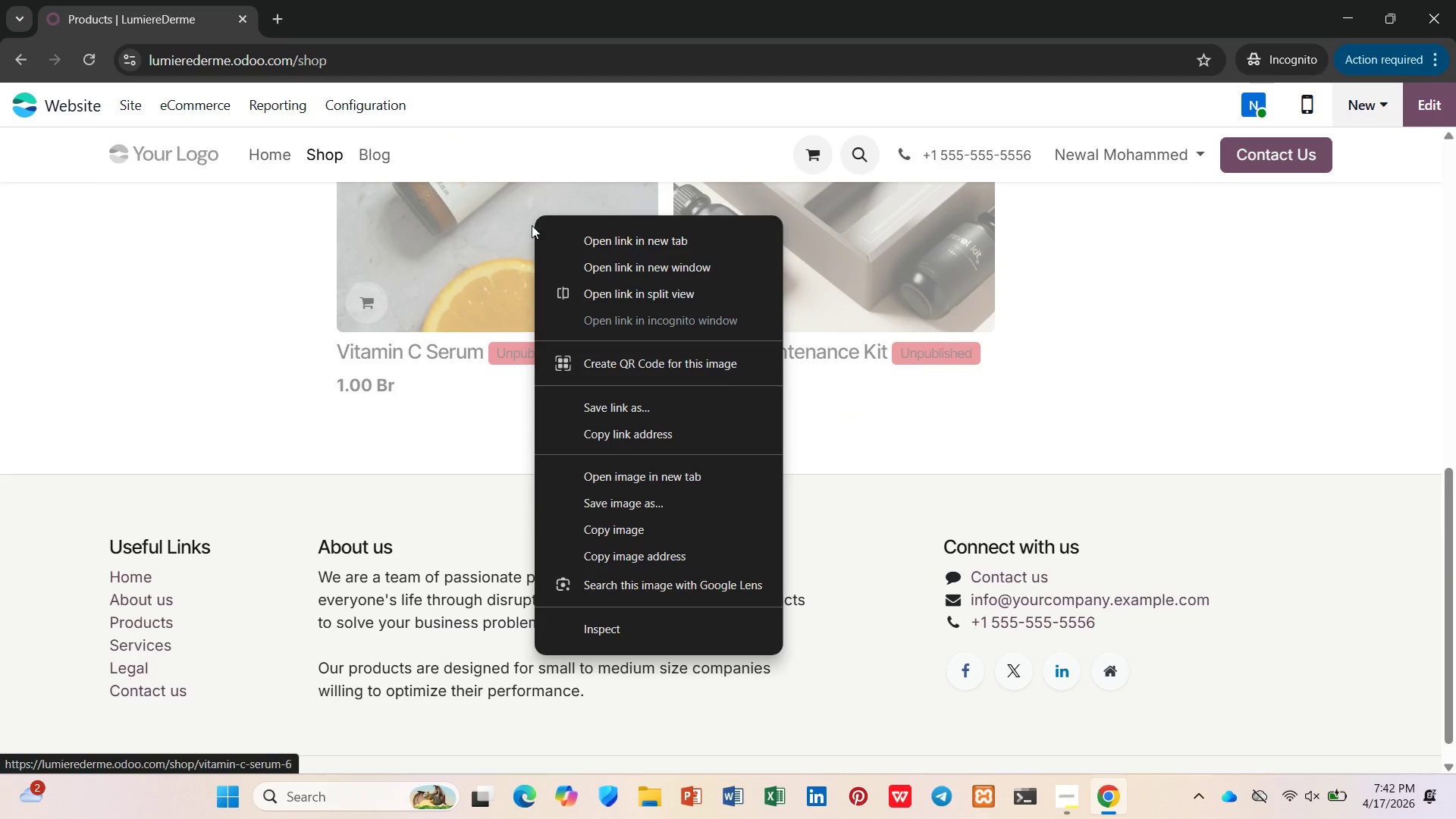 
left_click([471, 237])
 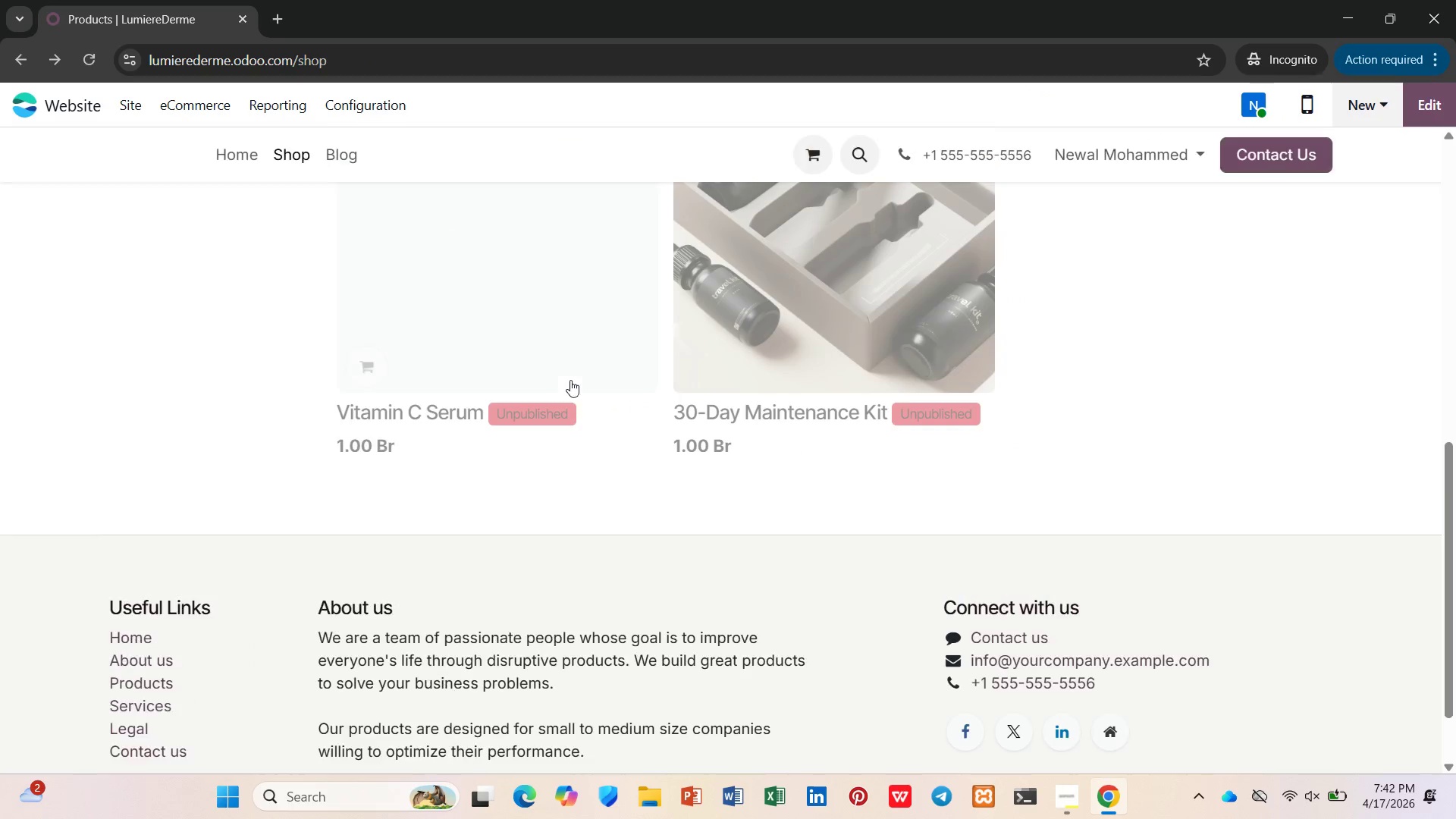 
scroll: coordinate [499, 319], scroll_direction: up, amount: 9.0
 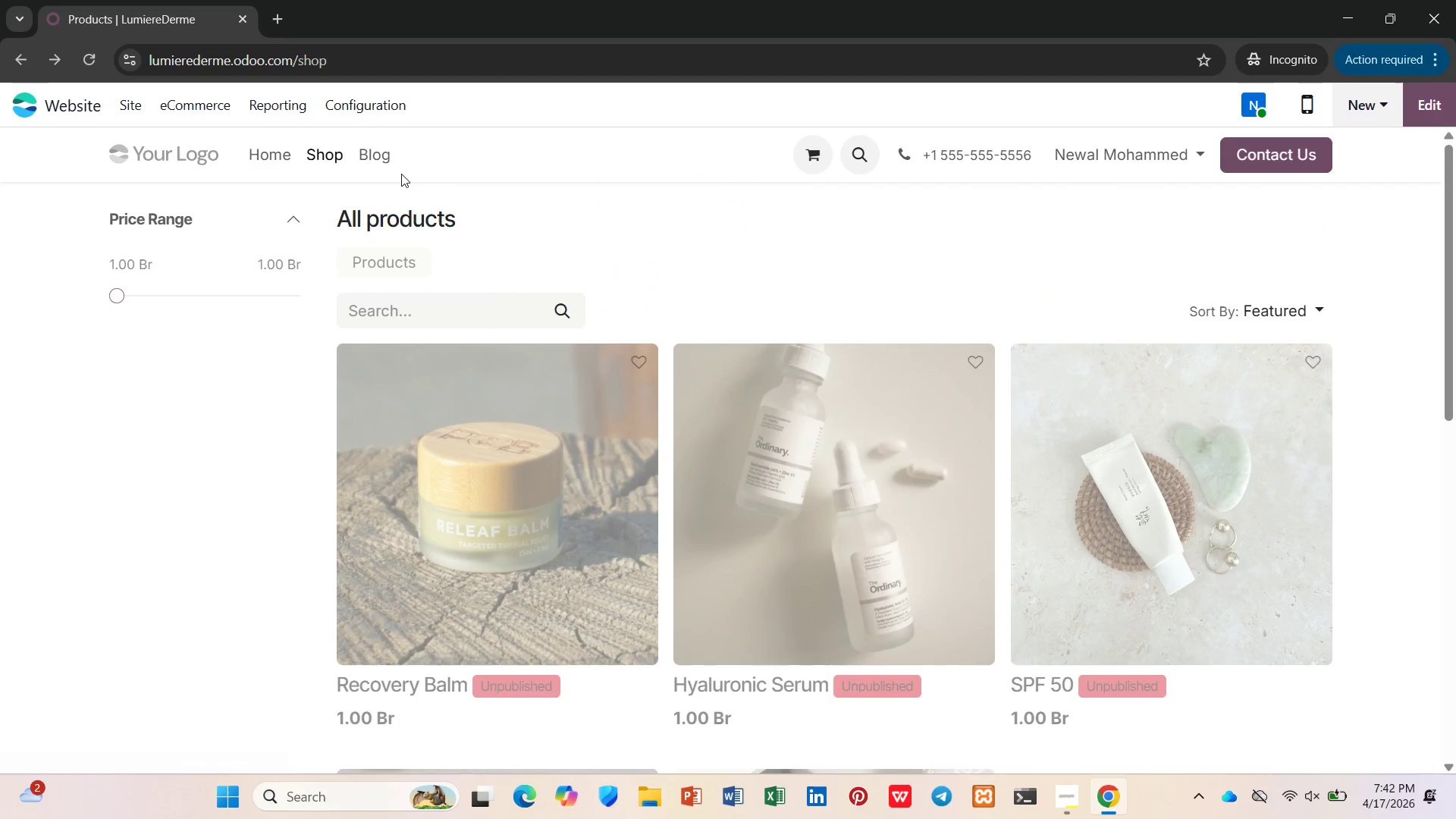 
left_click([395, 154])
 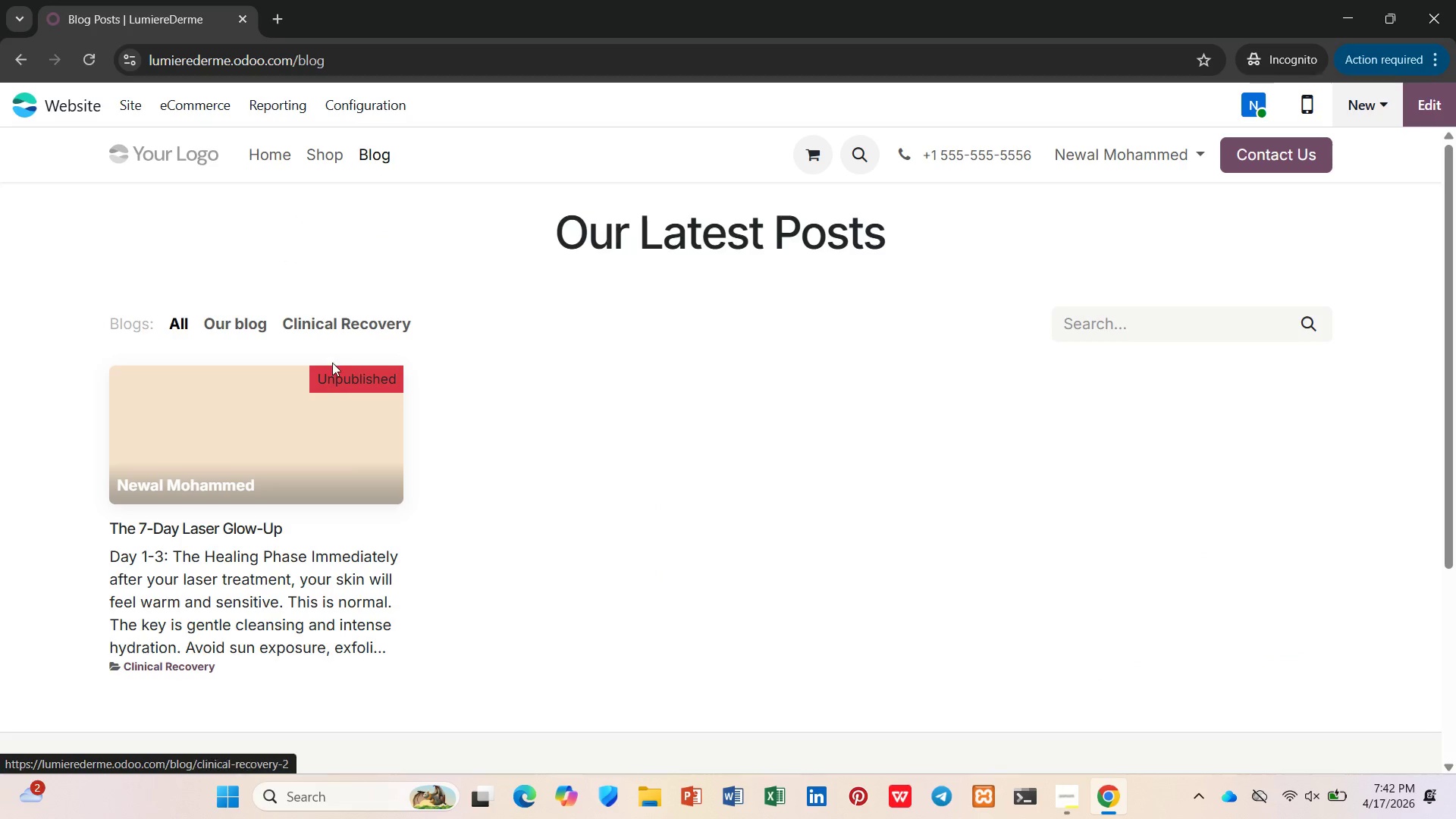 
left_click([315, 423])
 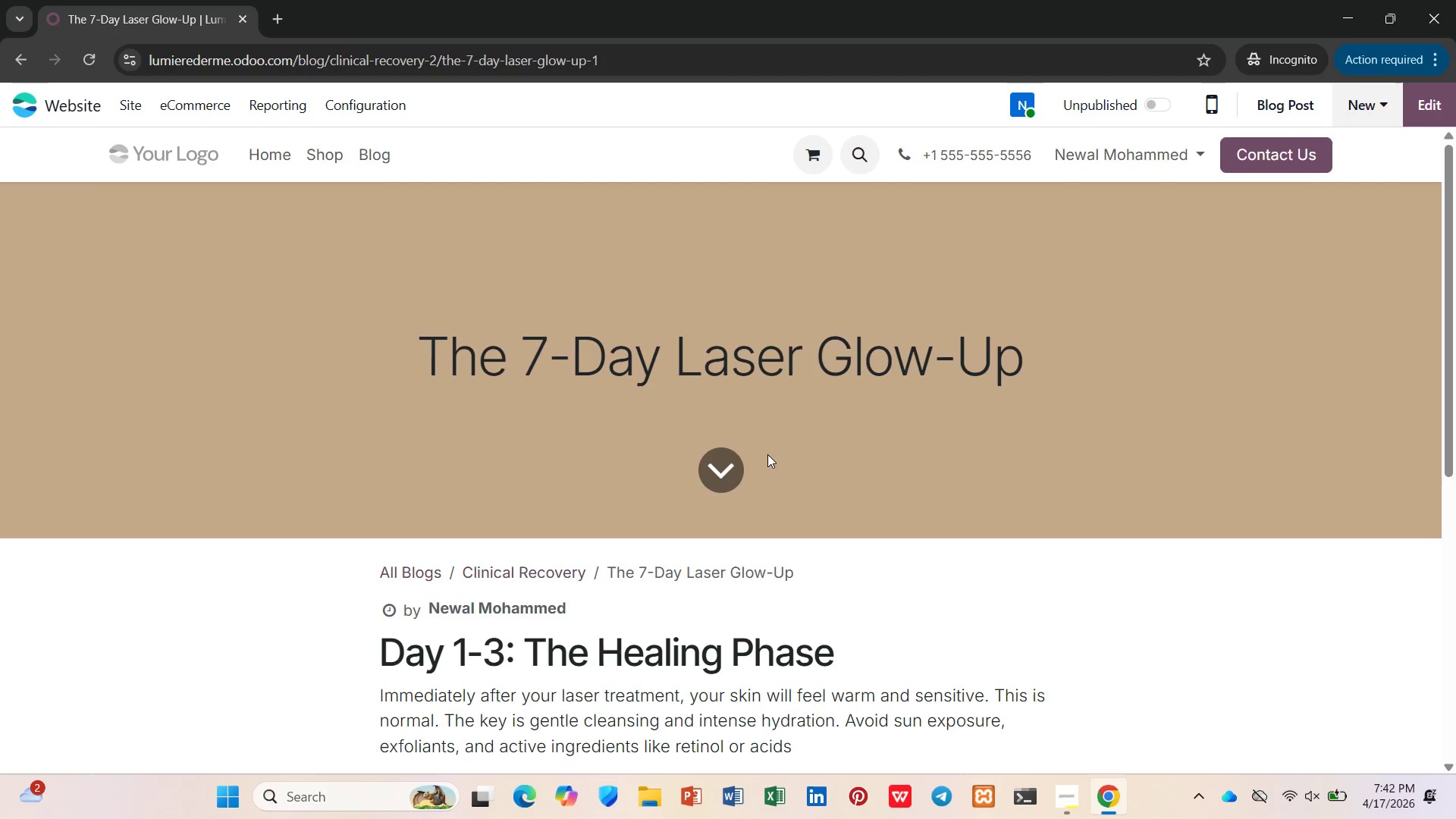 
left_click([733, 455])
 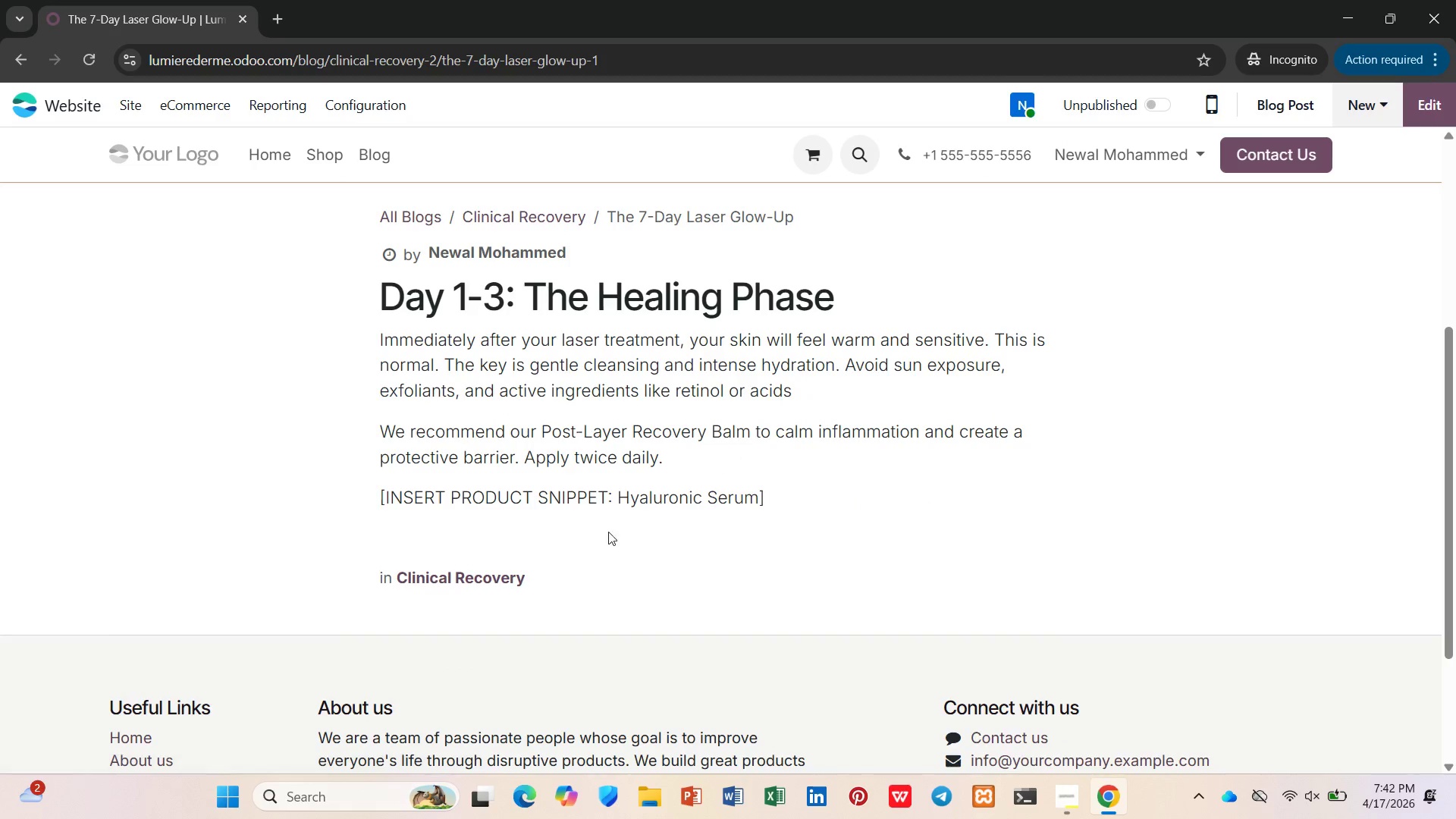 
left_click([543, 566])
 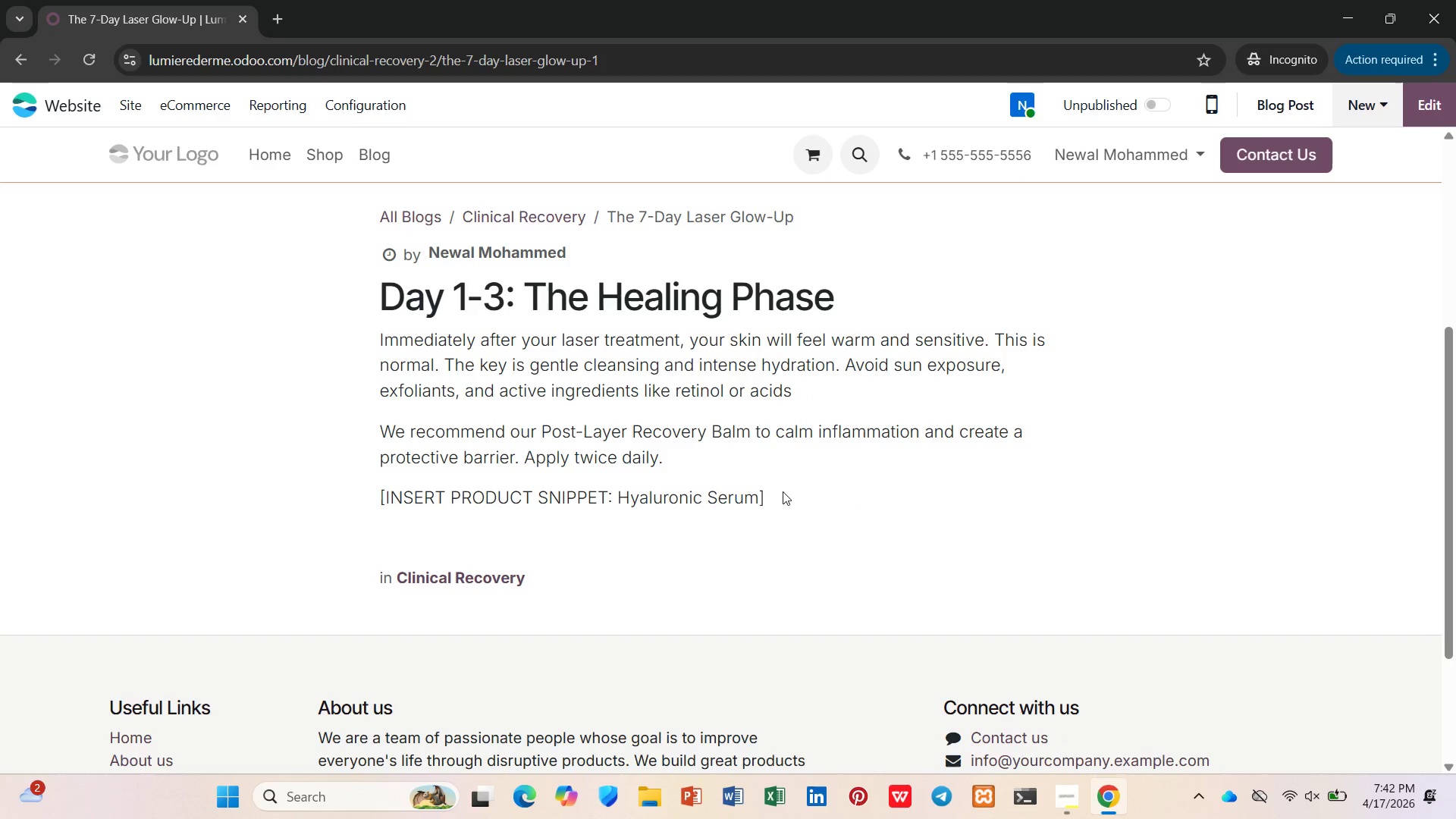 
left_click([780, 495])
 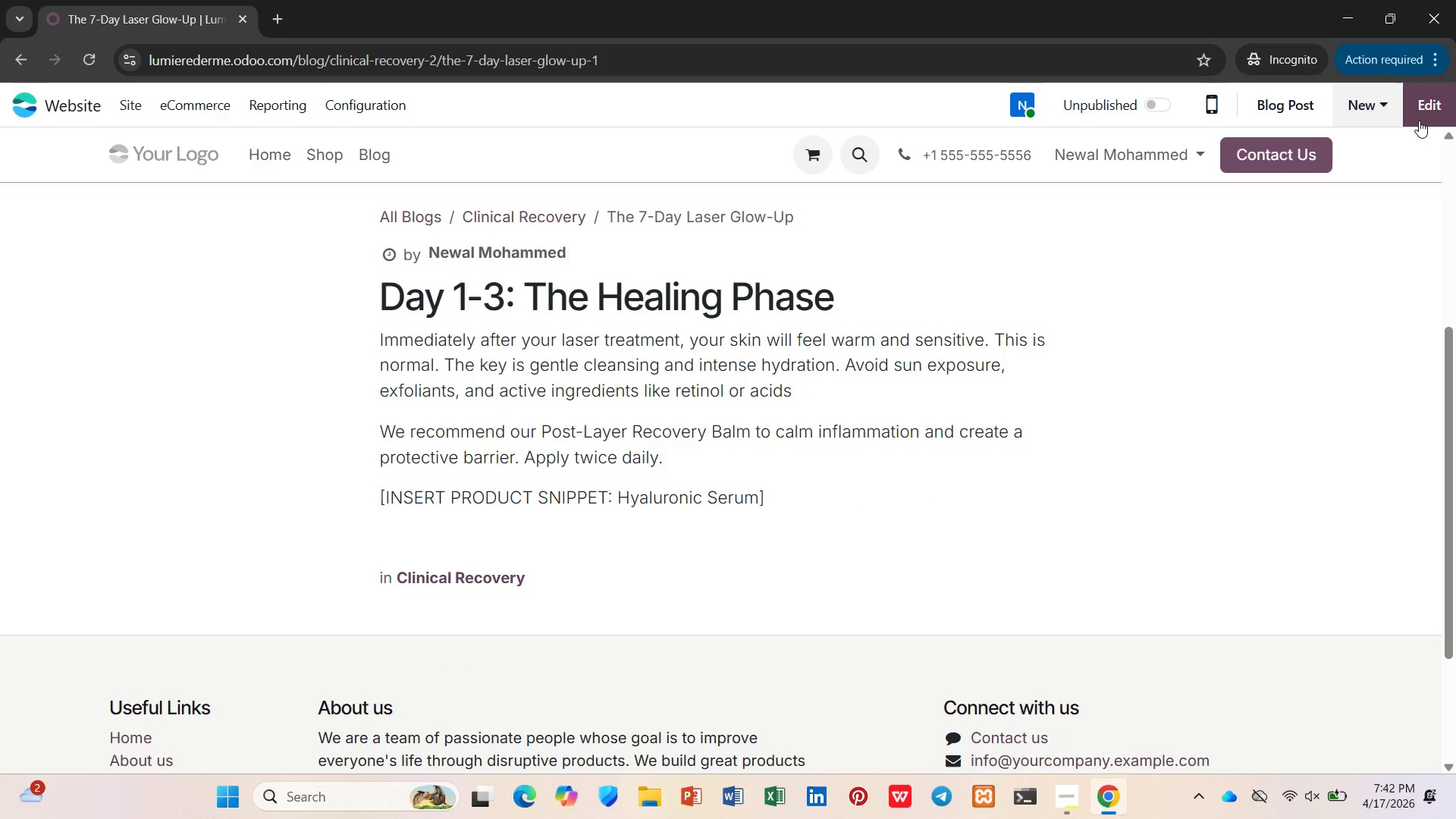 
left_click([1419, 121])
 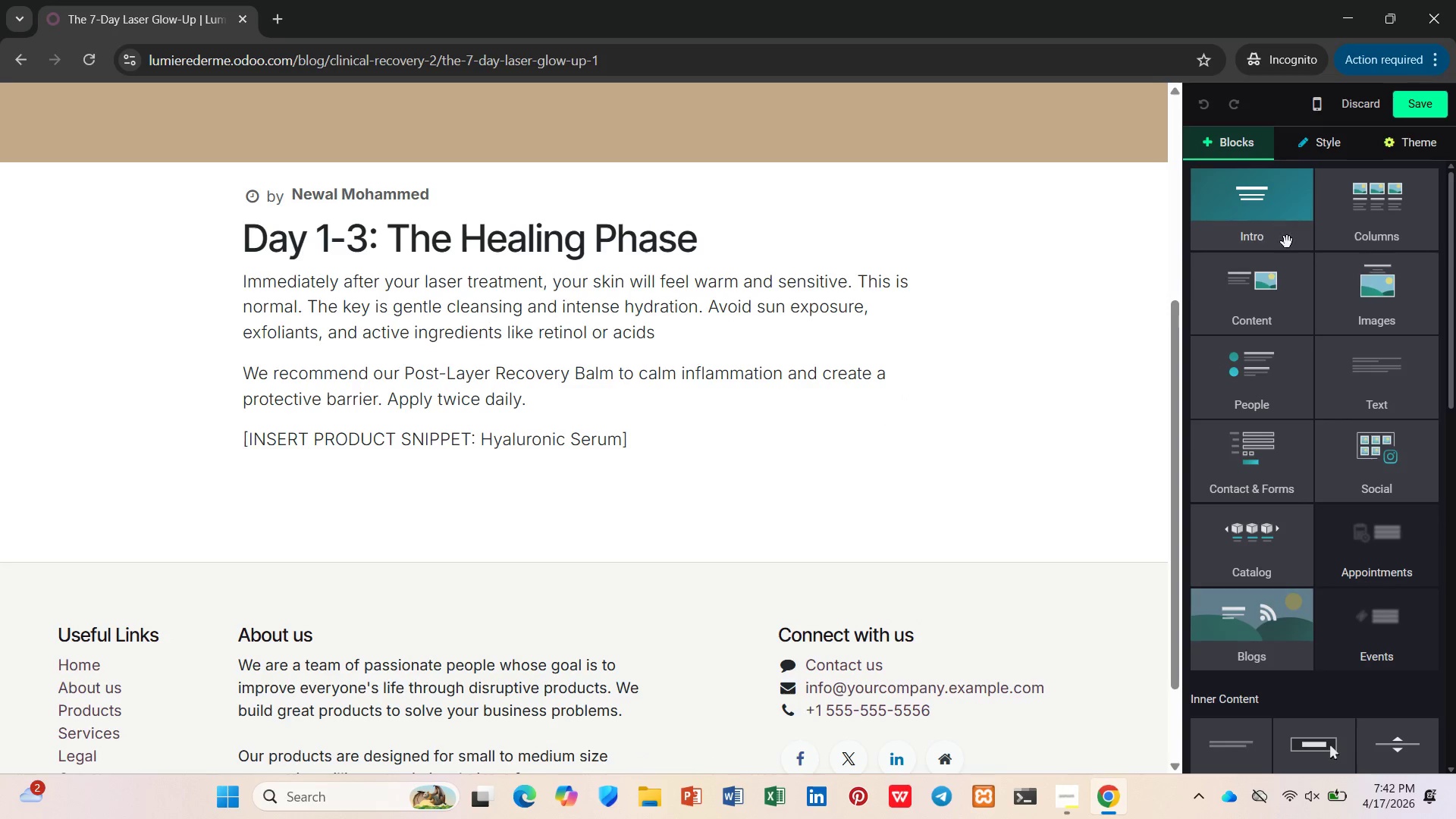 
left_click([1276, 303])
 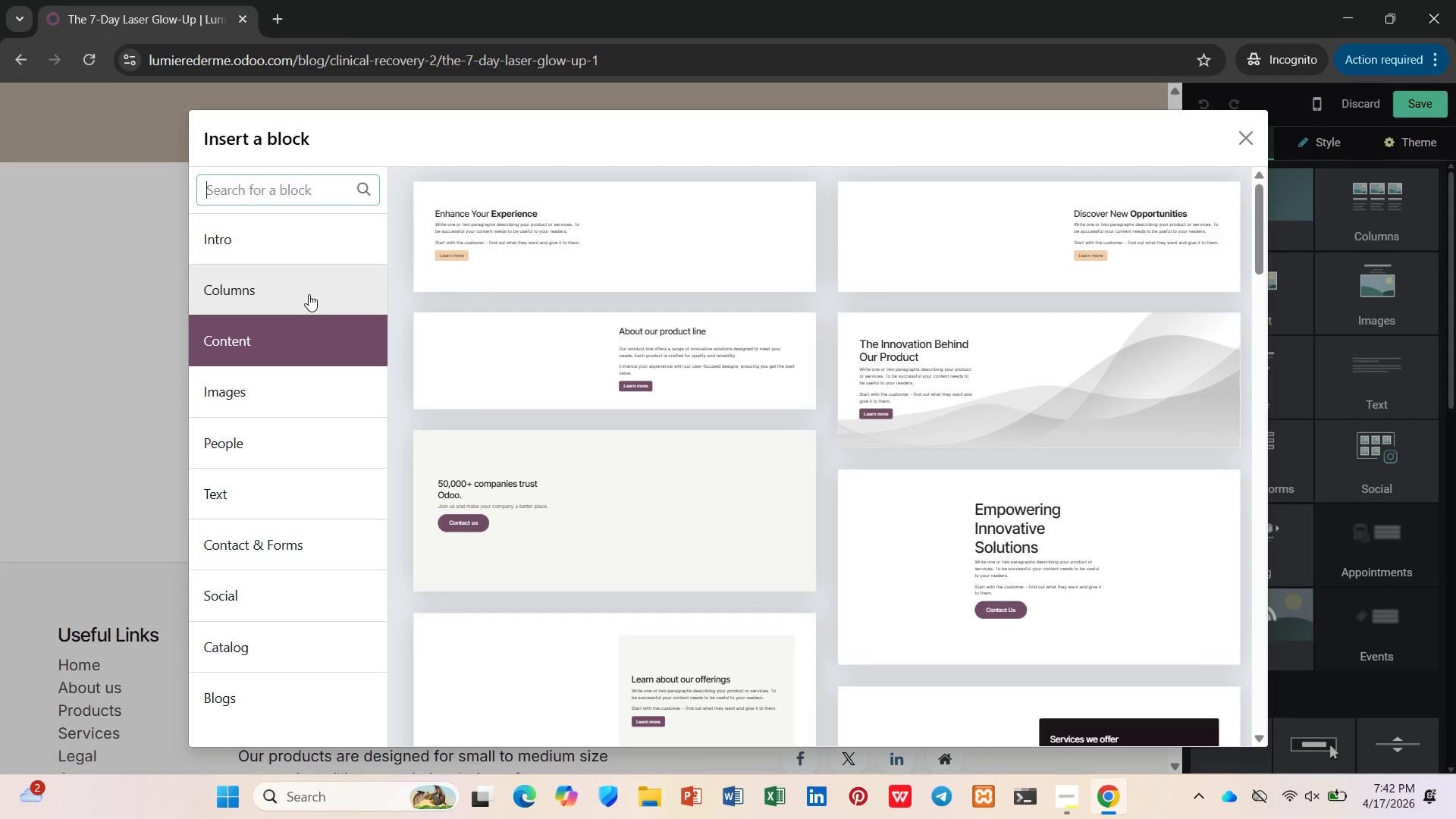 
scroll: coordinate [582, 451], scroll_direction: down, amount: 47.0
 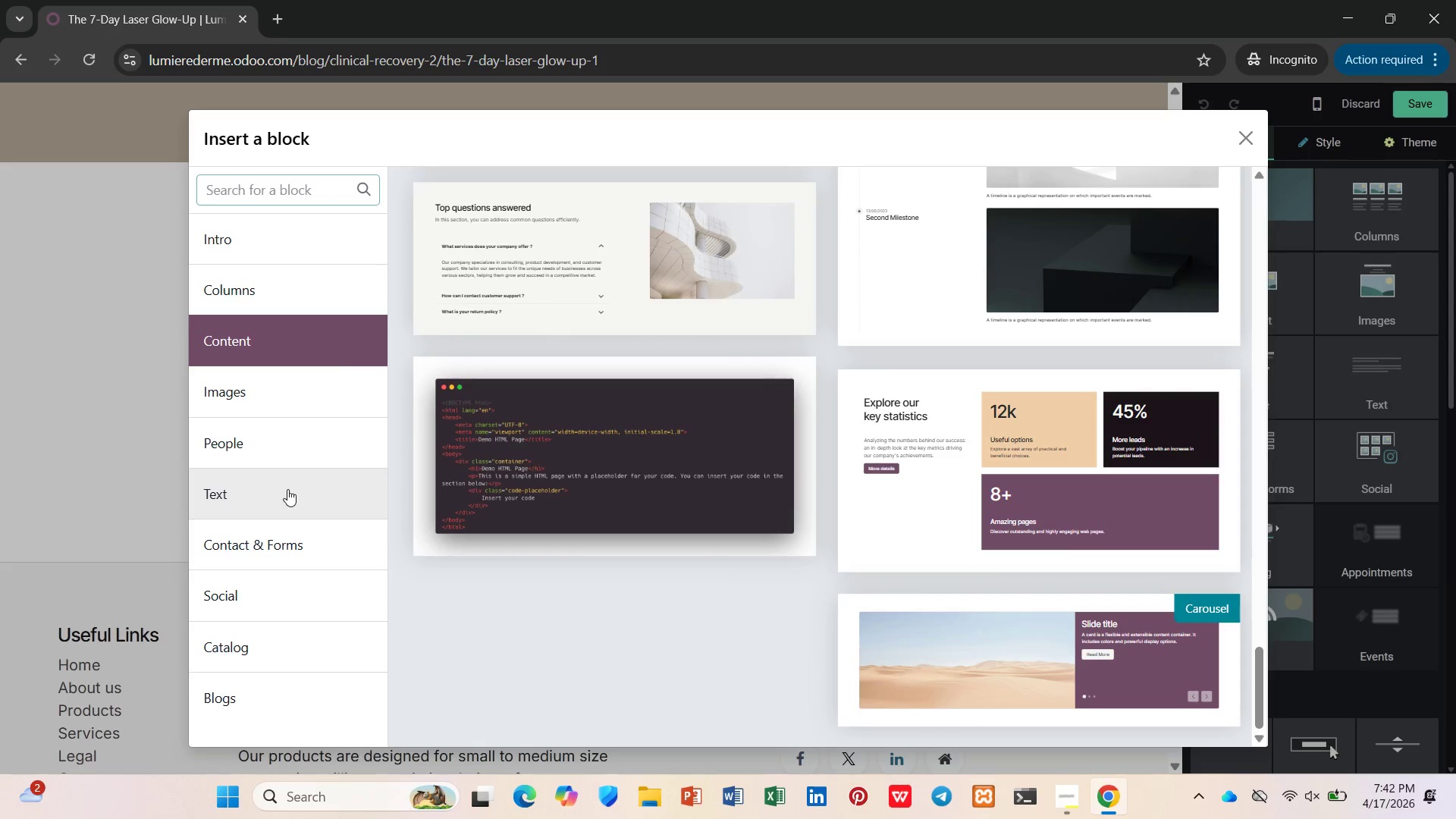 
wait(5.33)
 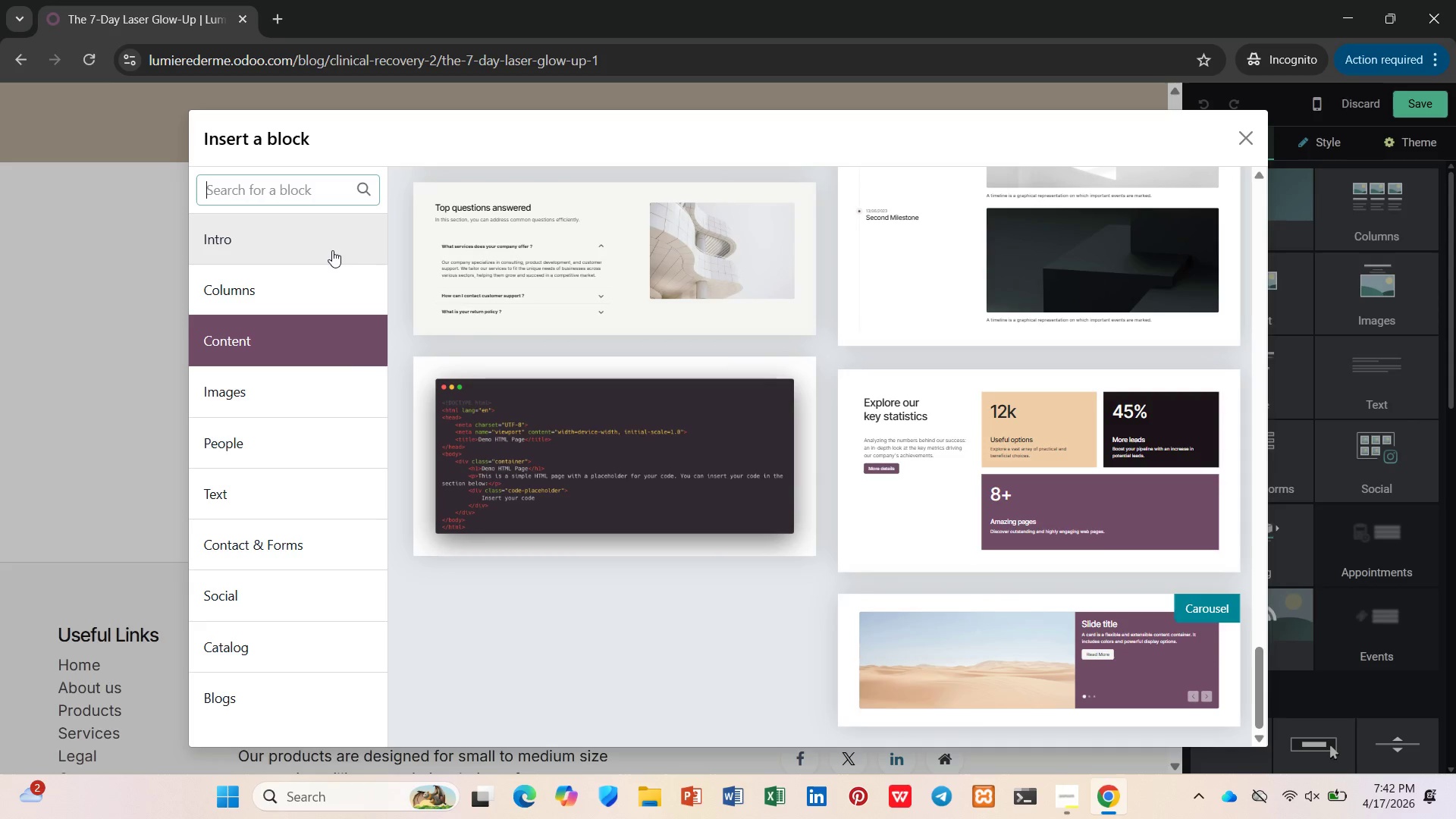 
left_click([260, 644])
 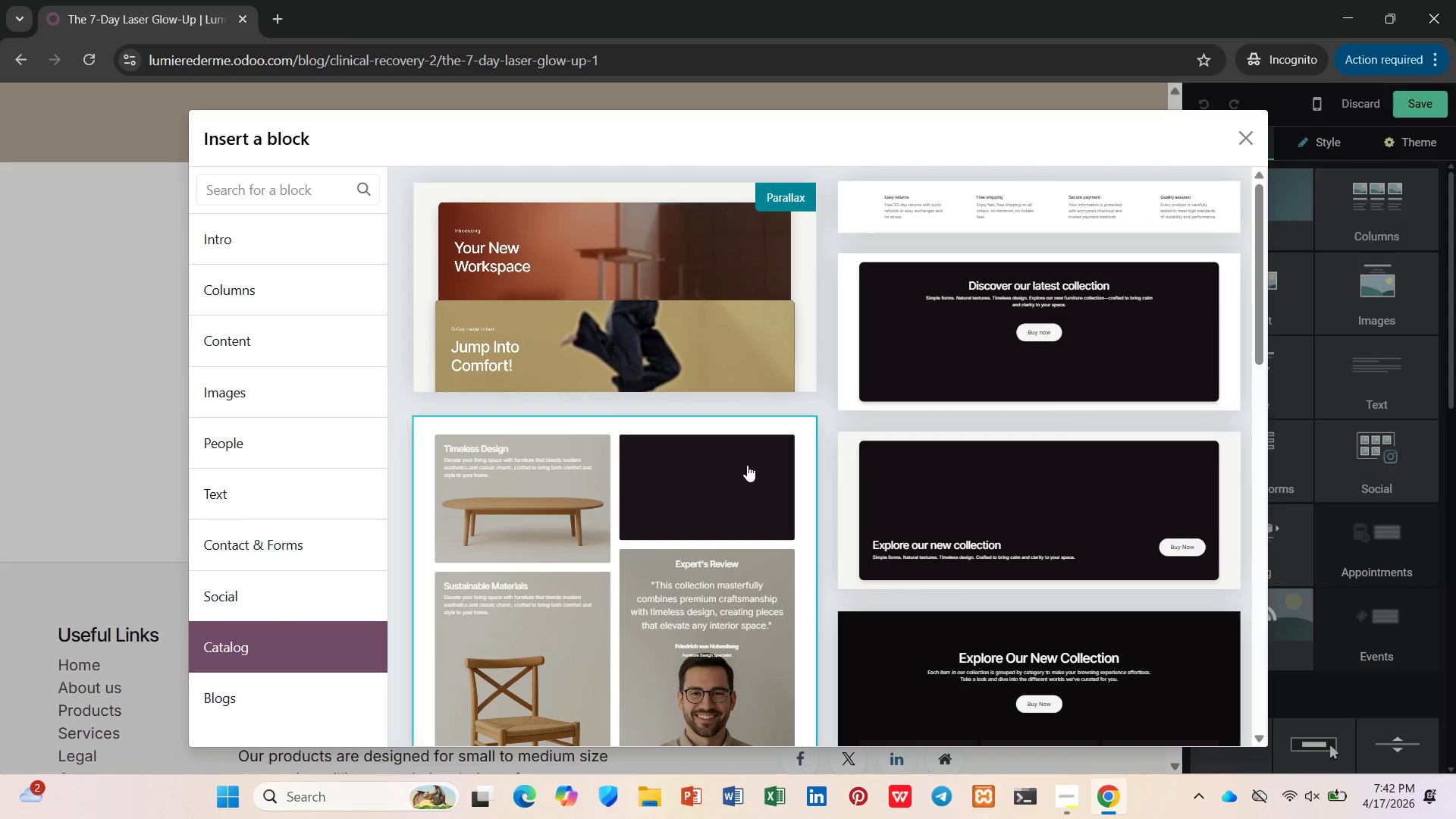 
scroll: coordinate [799, 457], scroll_direction: down, amount: 20.0
 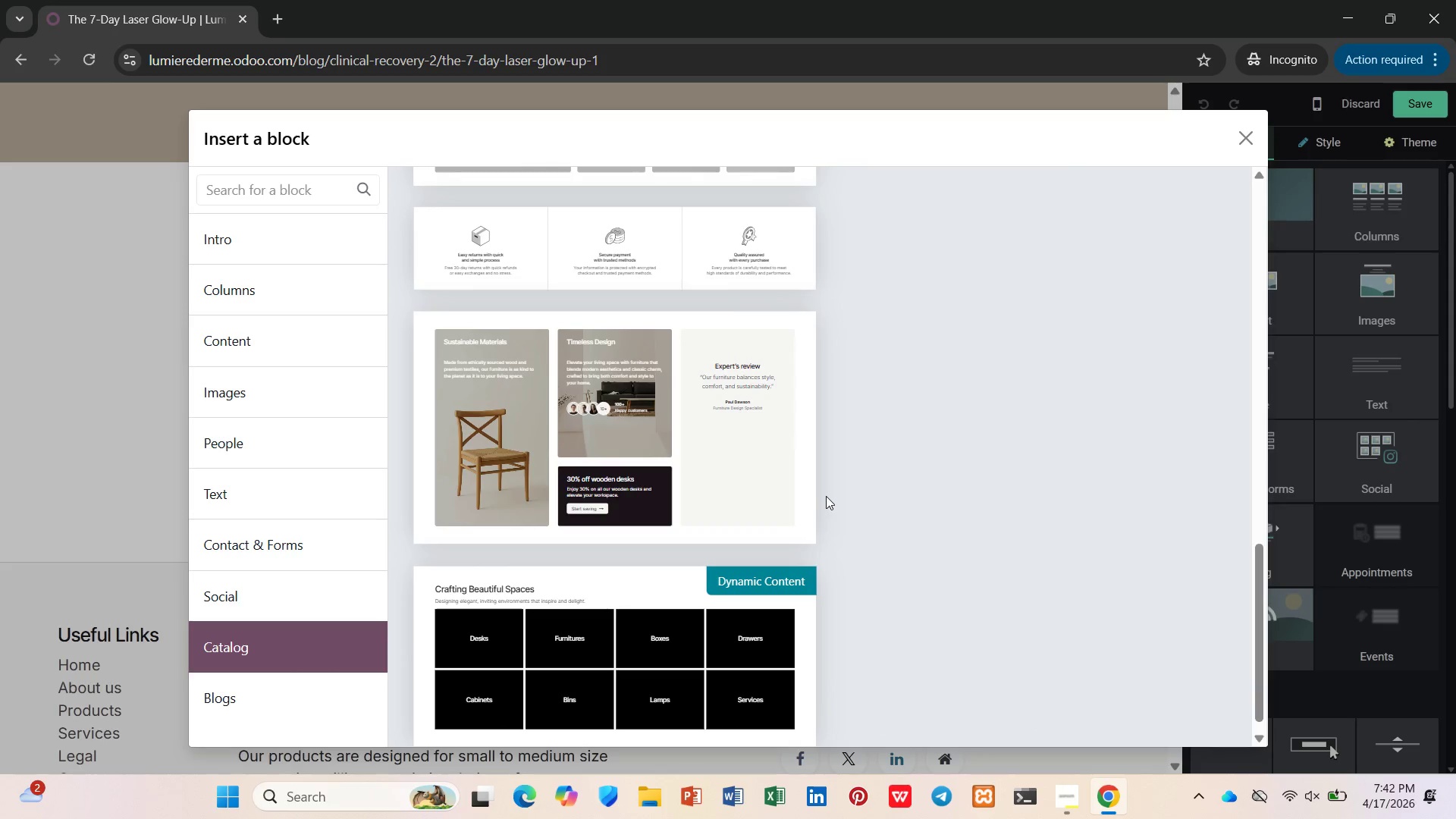 
scroll: coordinate [819, 472], scroll_direction: up, amount: 5.0
 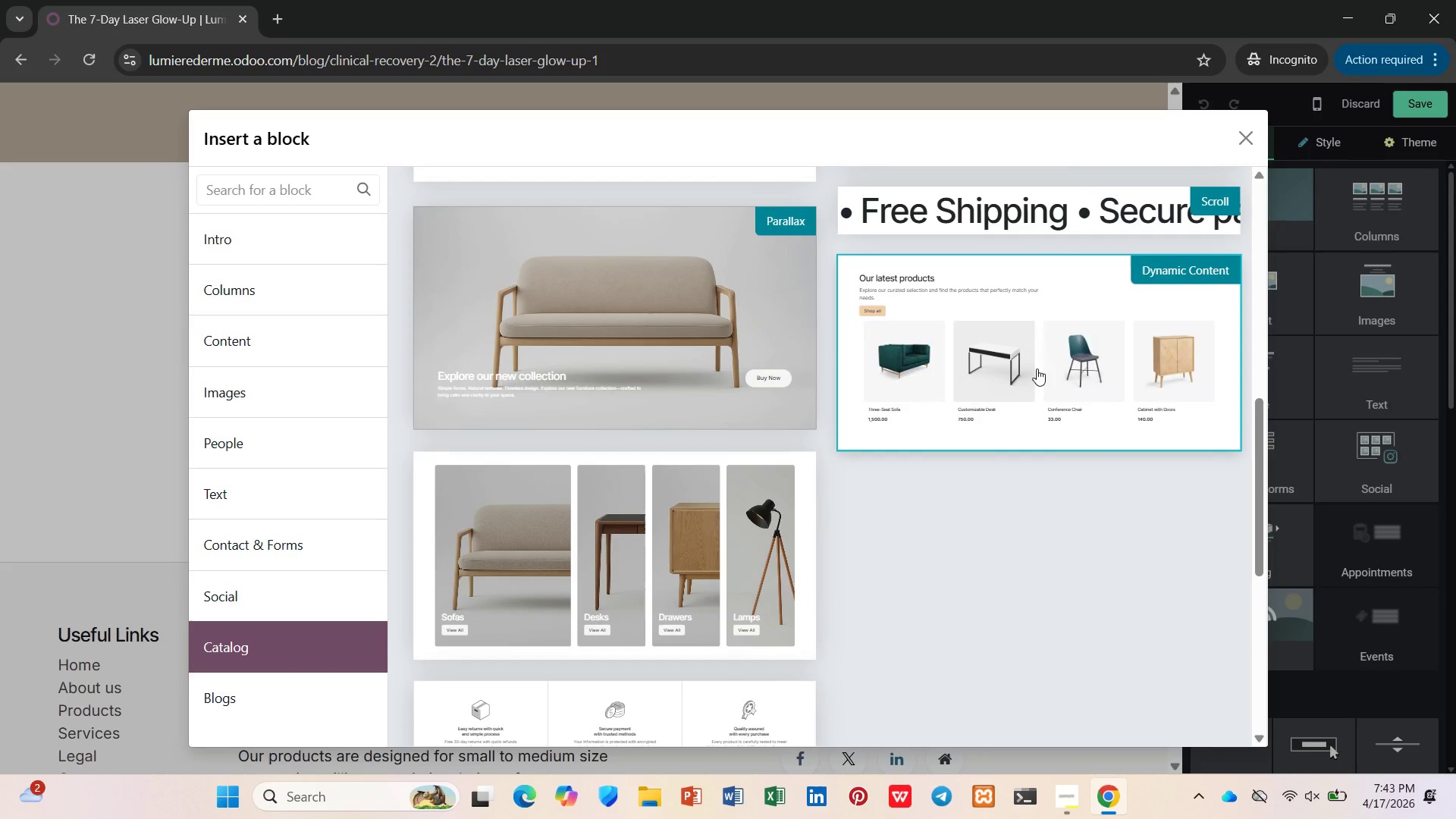 
left_click([1035, 367])
 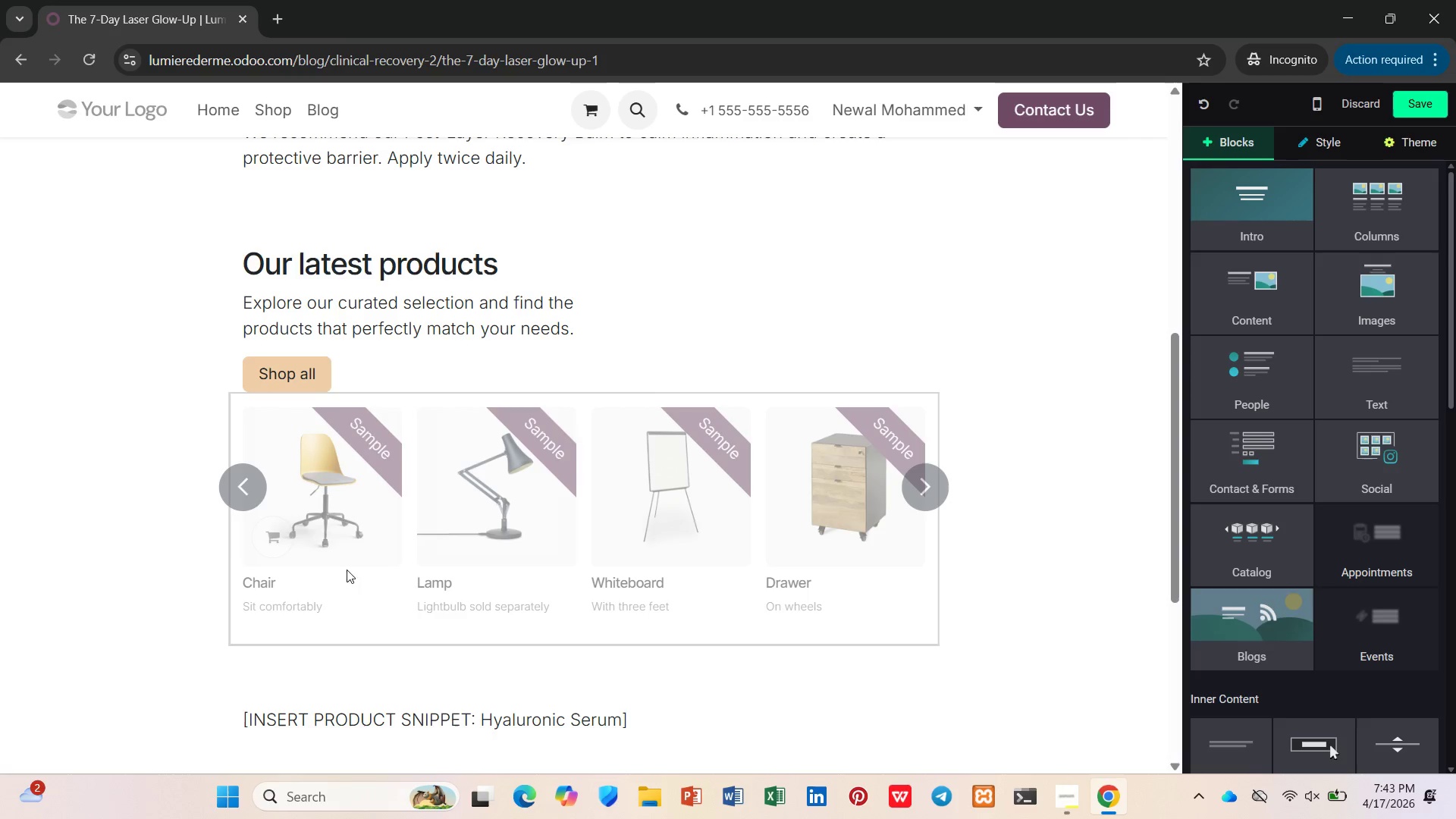 
wait(5.5)
 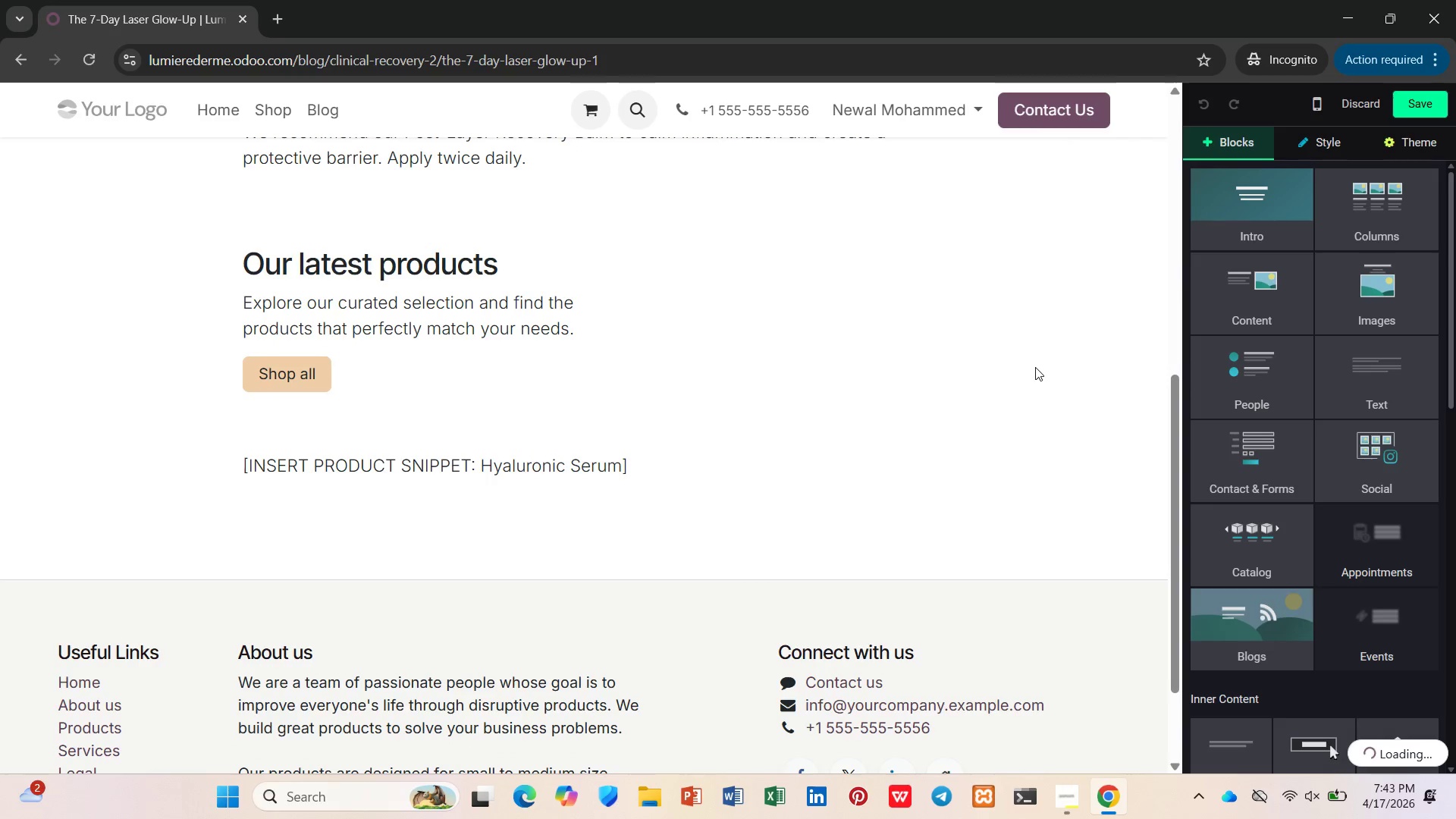 
left_click([1359, 108])
 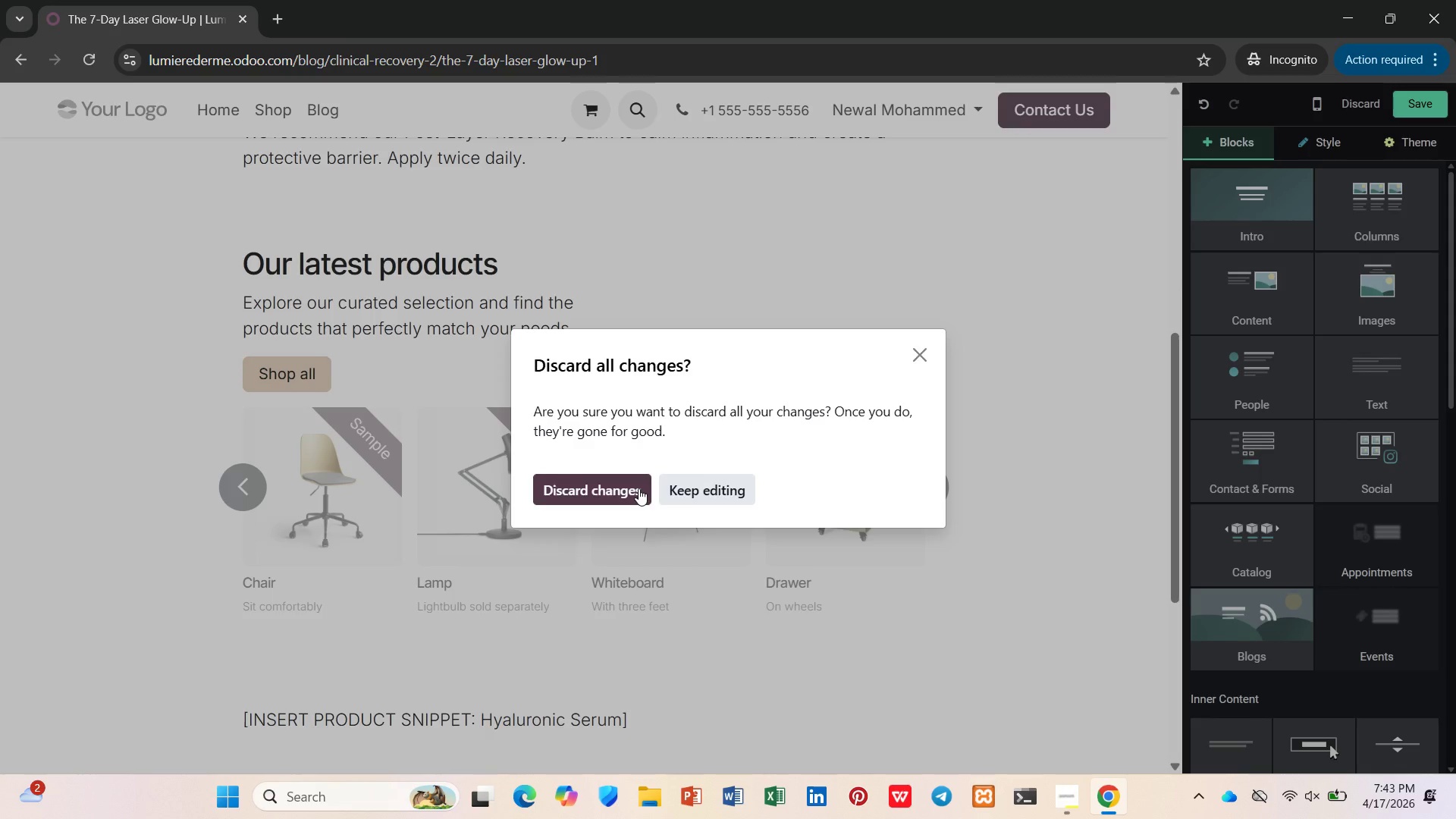 
left_click([639, 488])
 